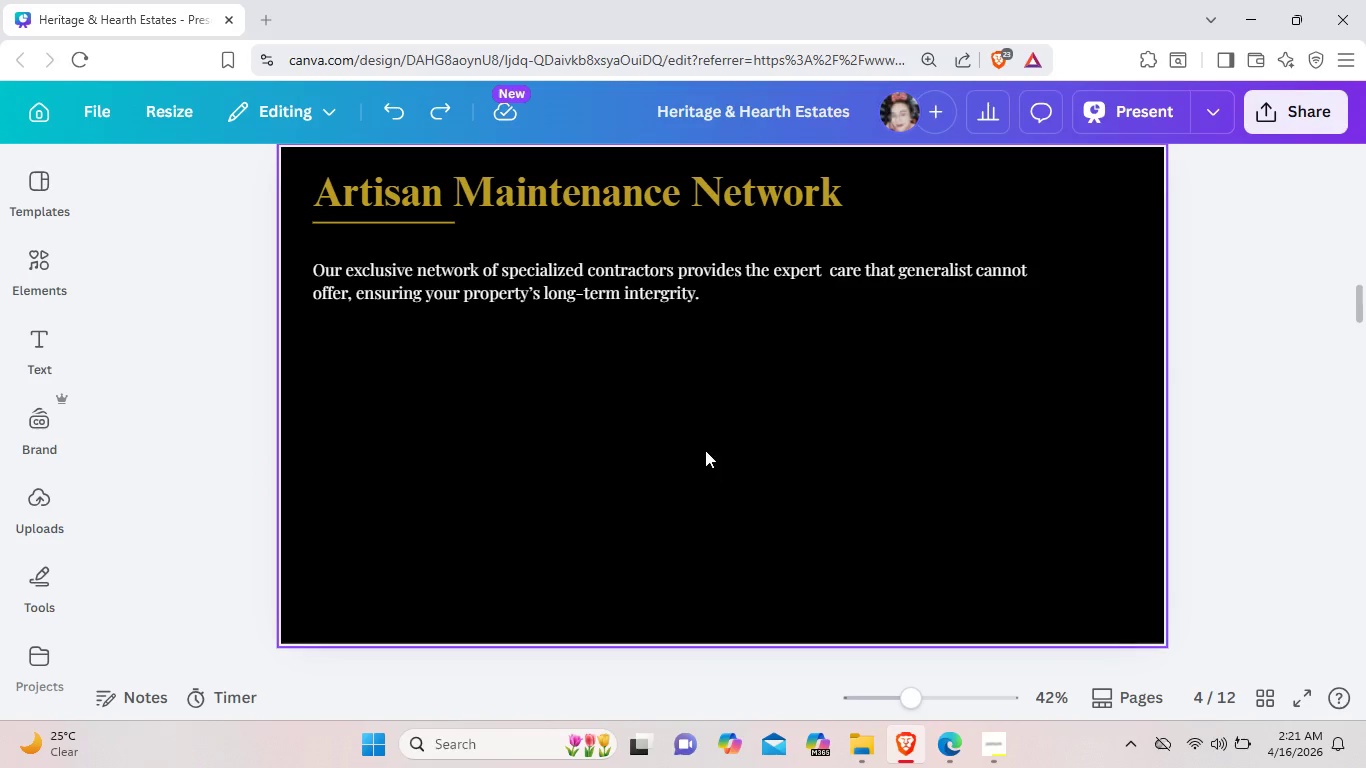 
left_click([705, 450])
 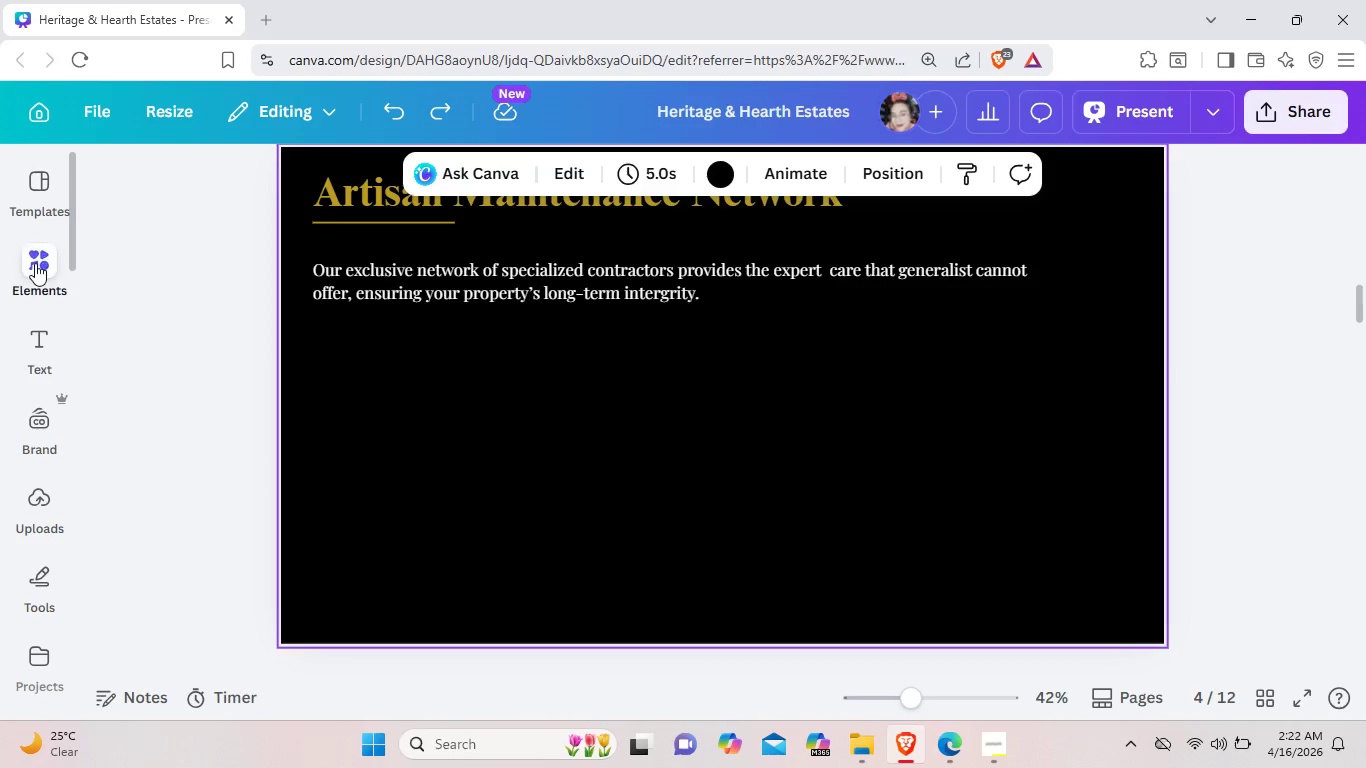 
left_click([35, 263])
 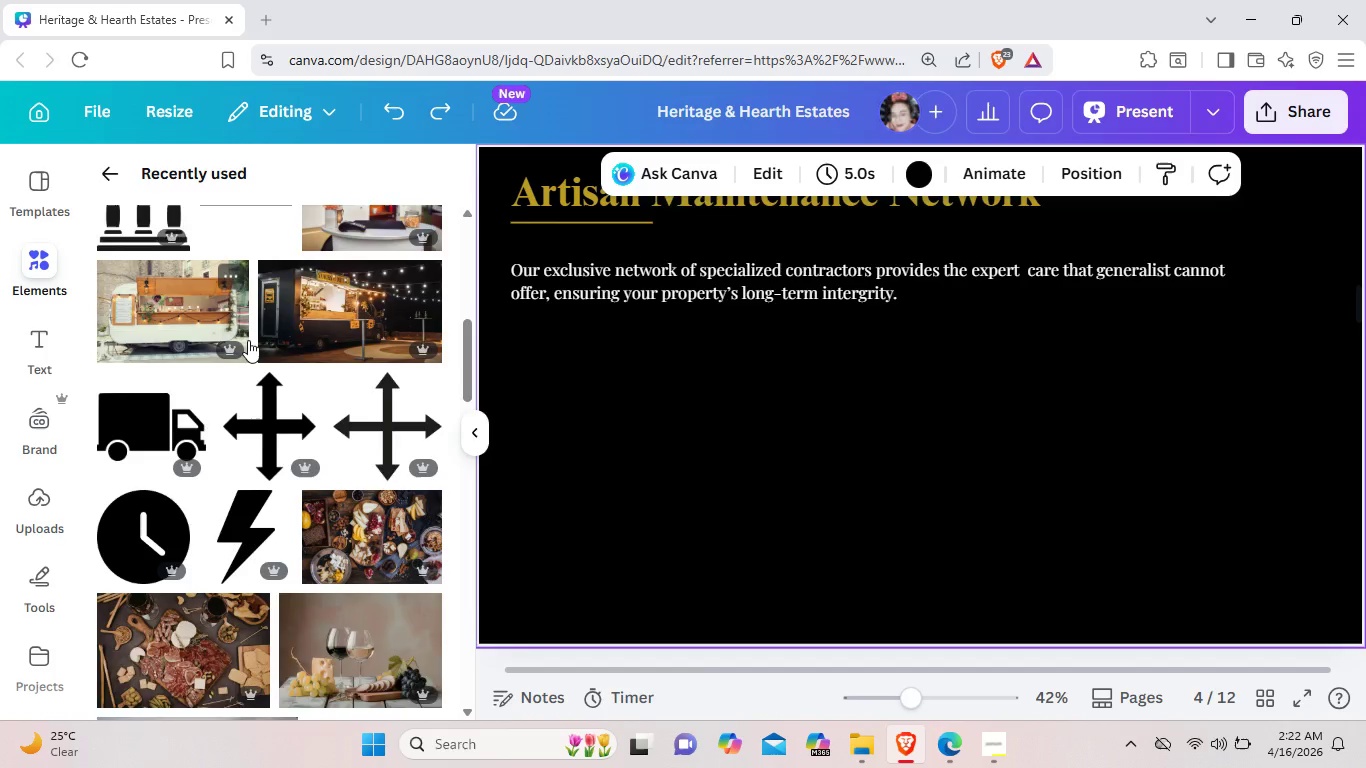 
scroll: coordinate [255, 354], scroll_direction: up, amount: 5.0
 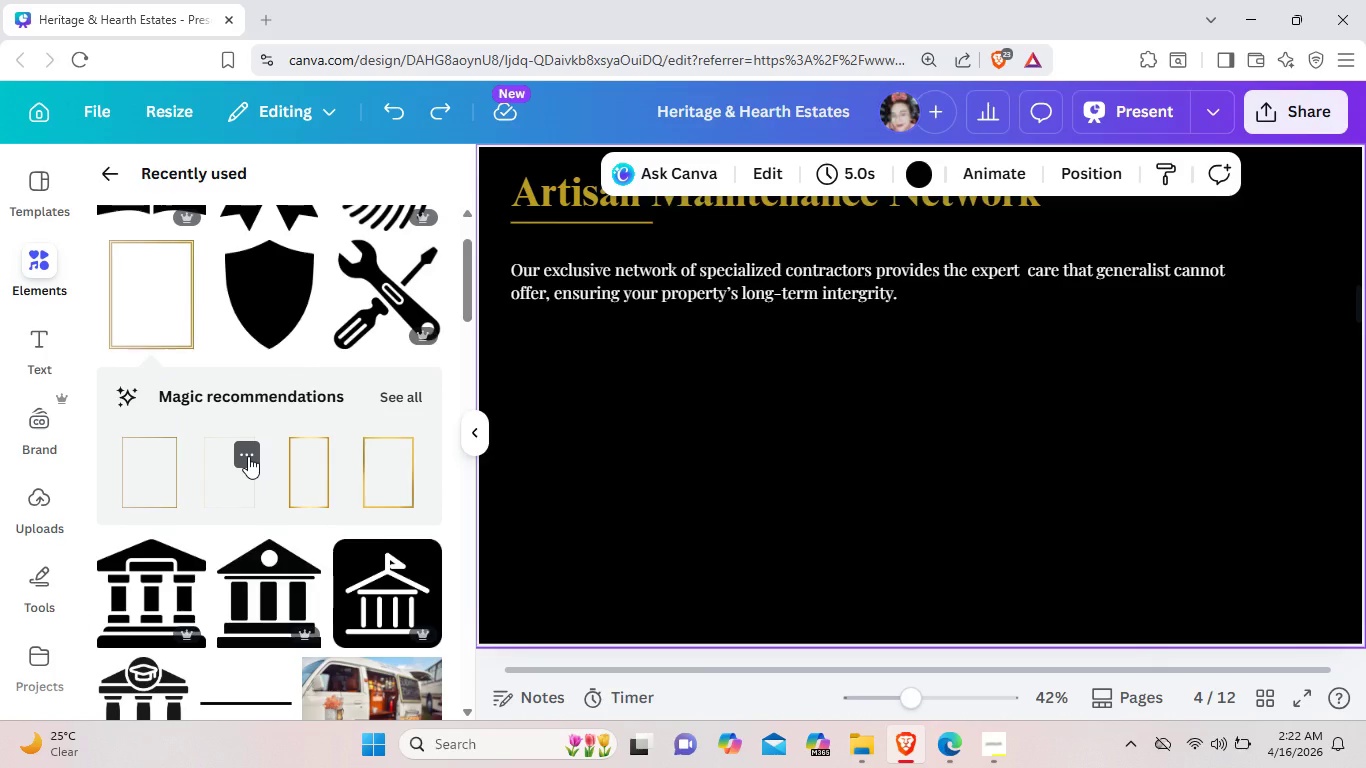 
left_click([174, 412])
 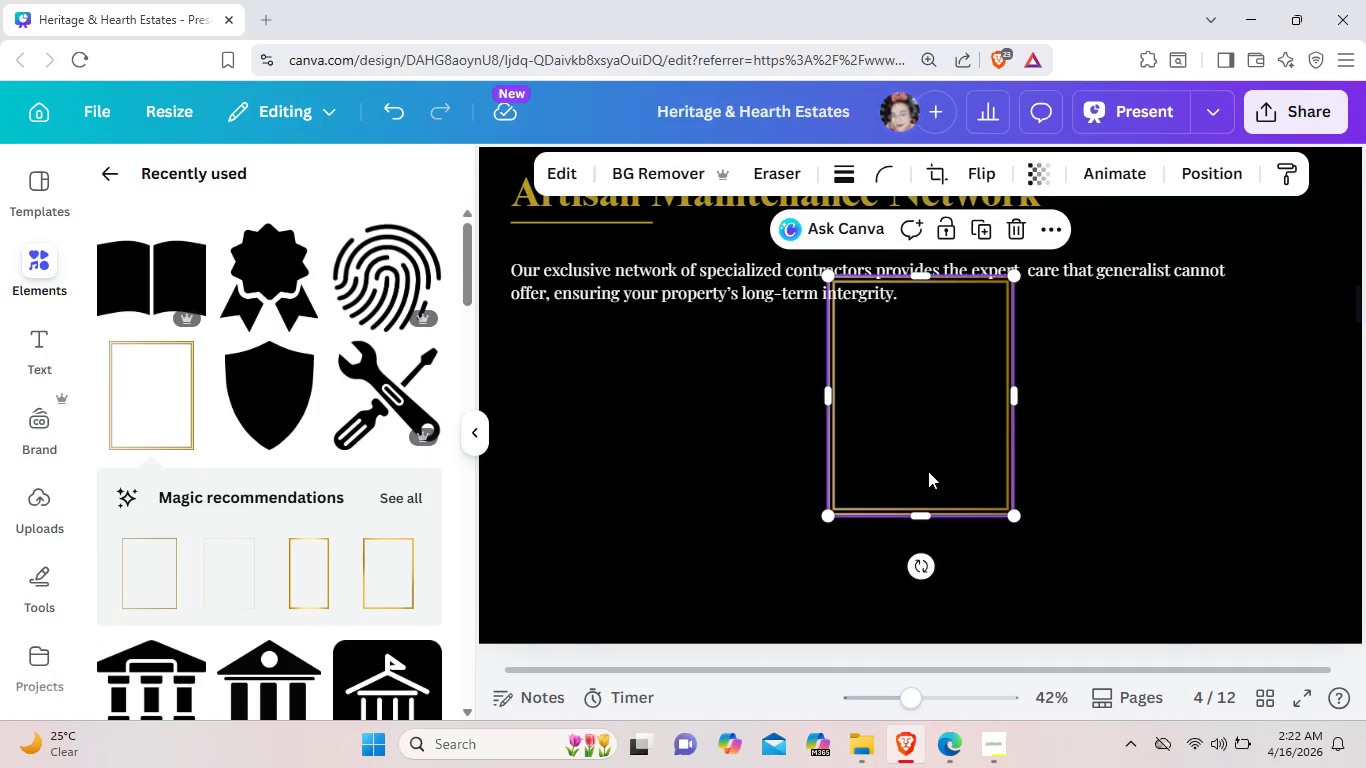 
scroll: coordinate [248, 456], scroll_direction: up, amount: 2.0
 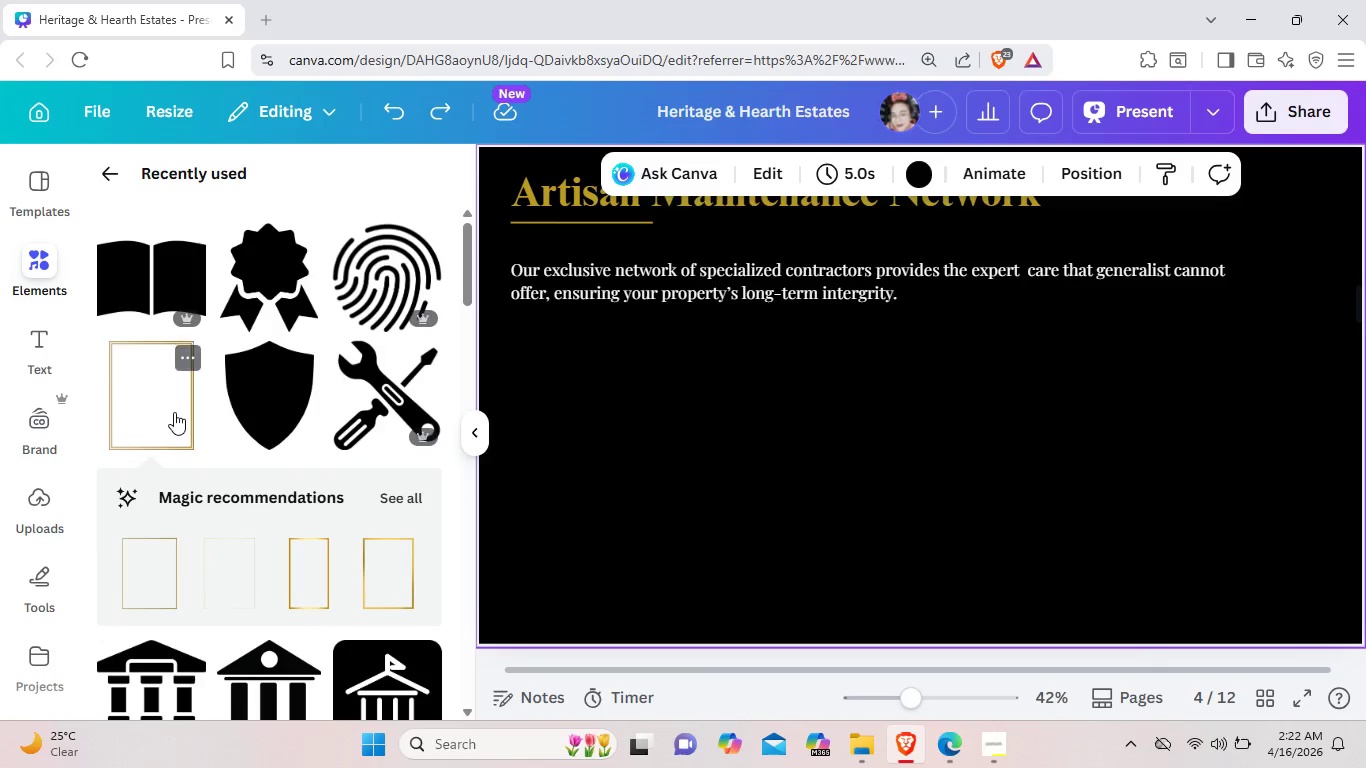 
left_click_drag(start_coordinate=[950, 464], to_coordinate=[656, 533])
 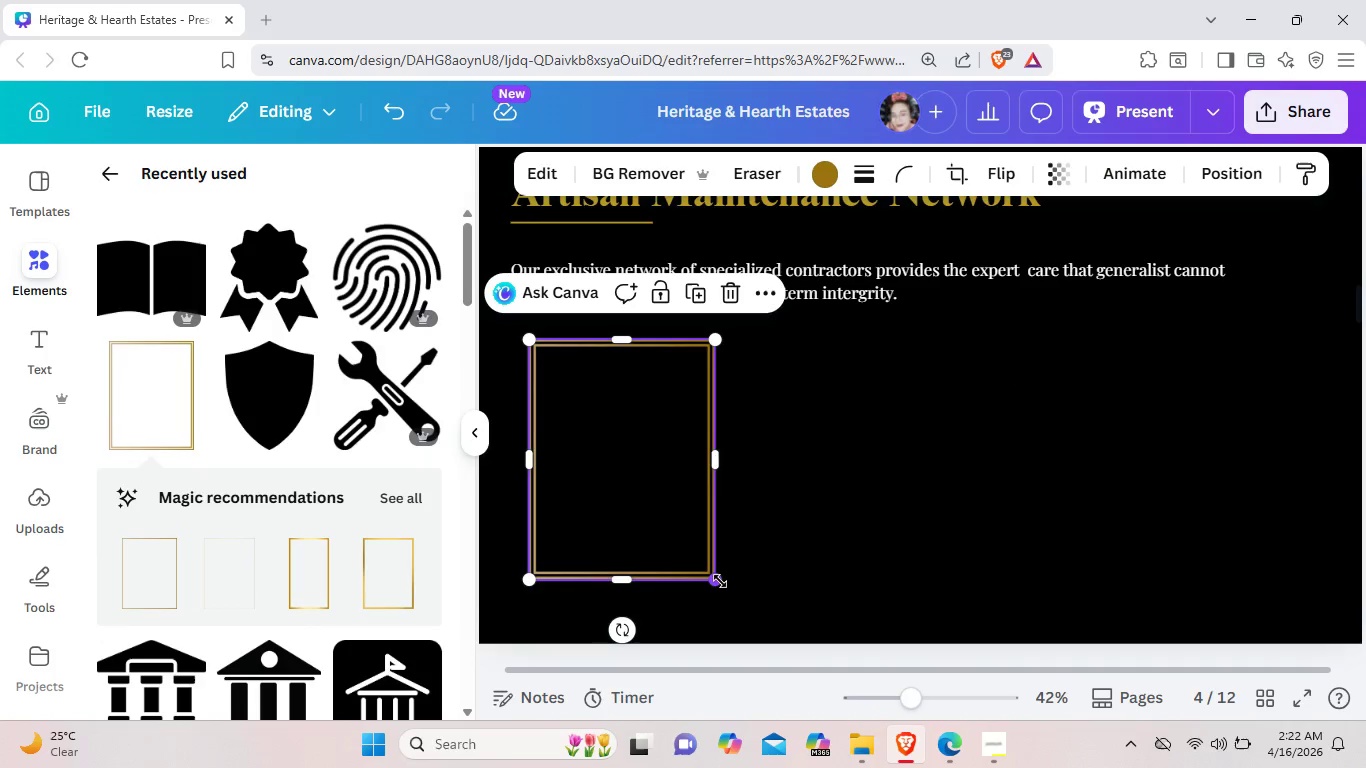 
left_click_drag(start_coordinate=[720, 581], to_coordinate=[777, 618])
 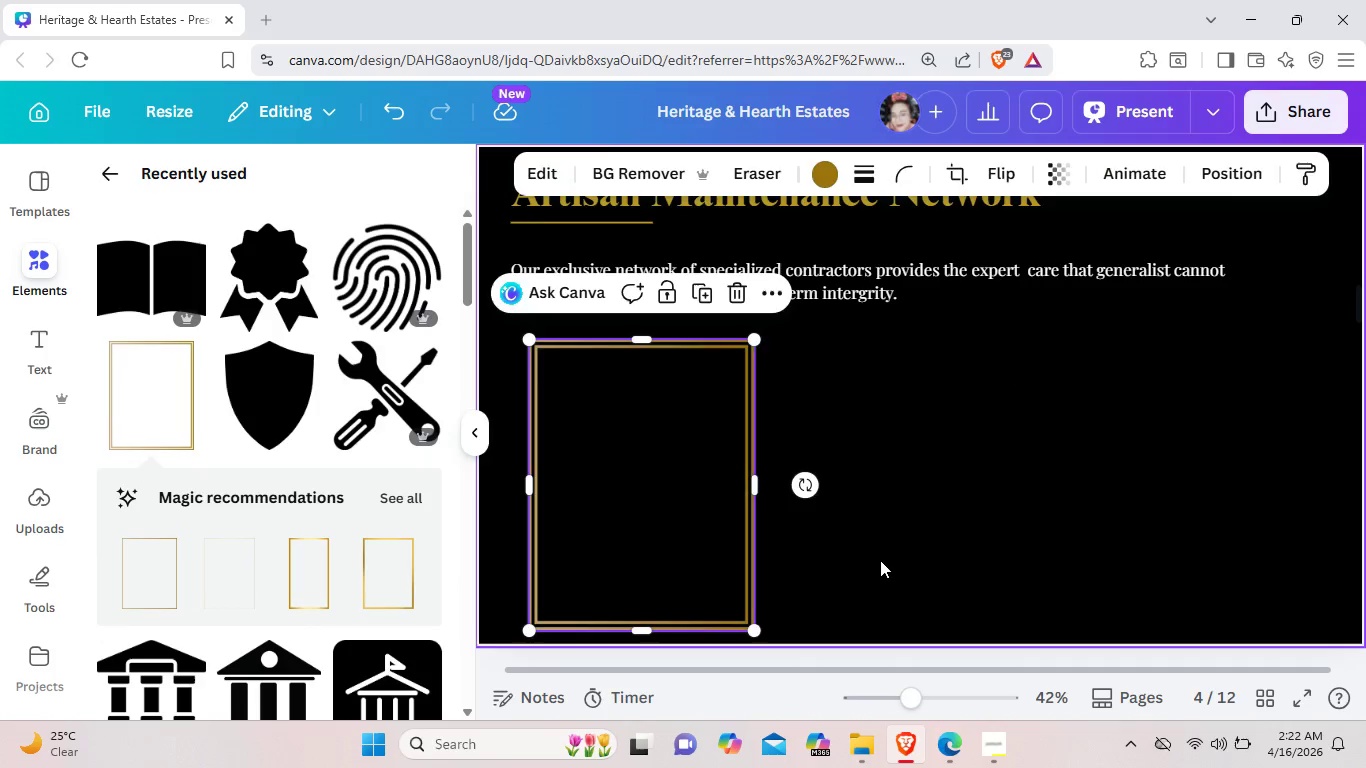 
left_click([880, 560])
 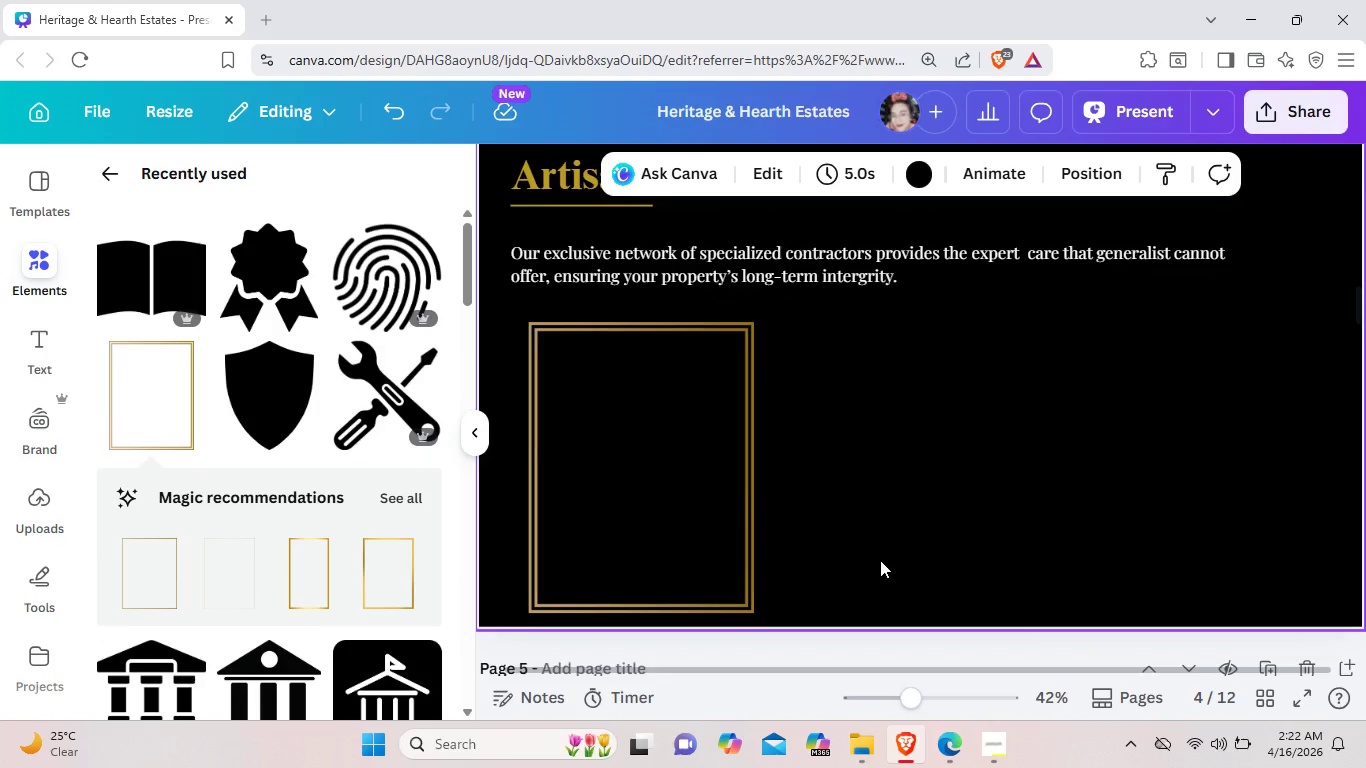 
scroll: coordinate [880, 560], scroll_direction: down, amount: 2.0
 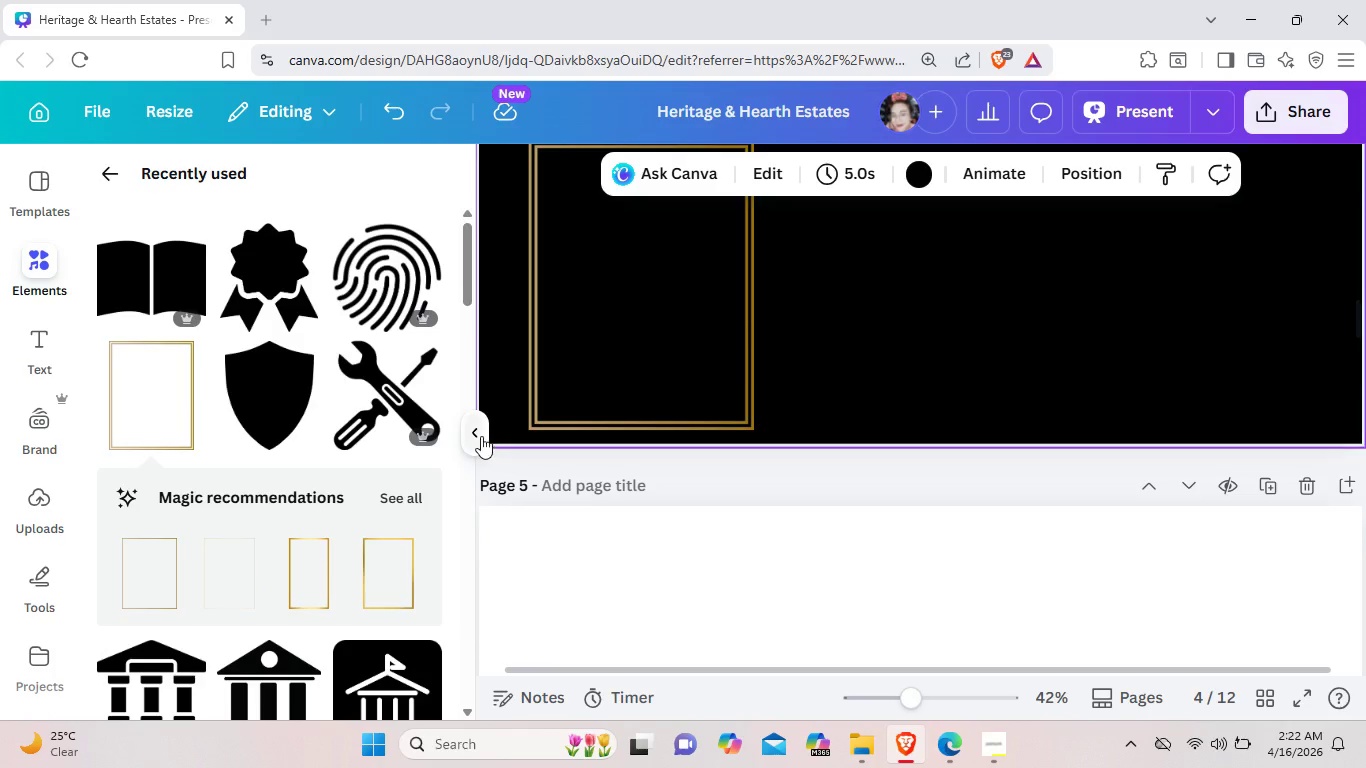 
left_click([480, 436])
 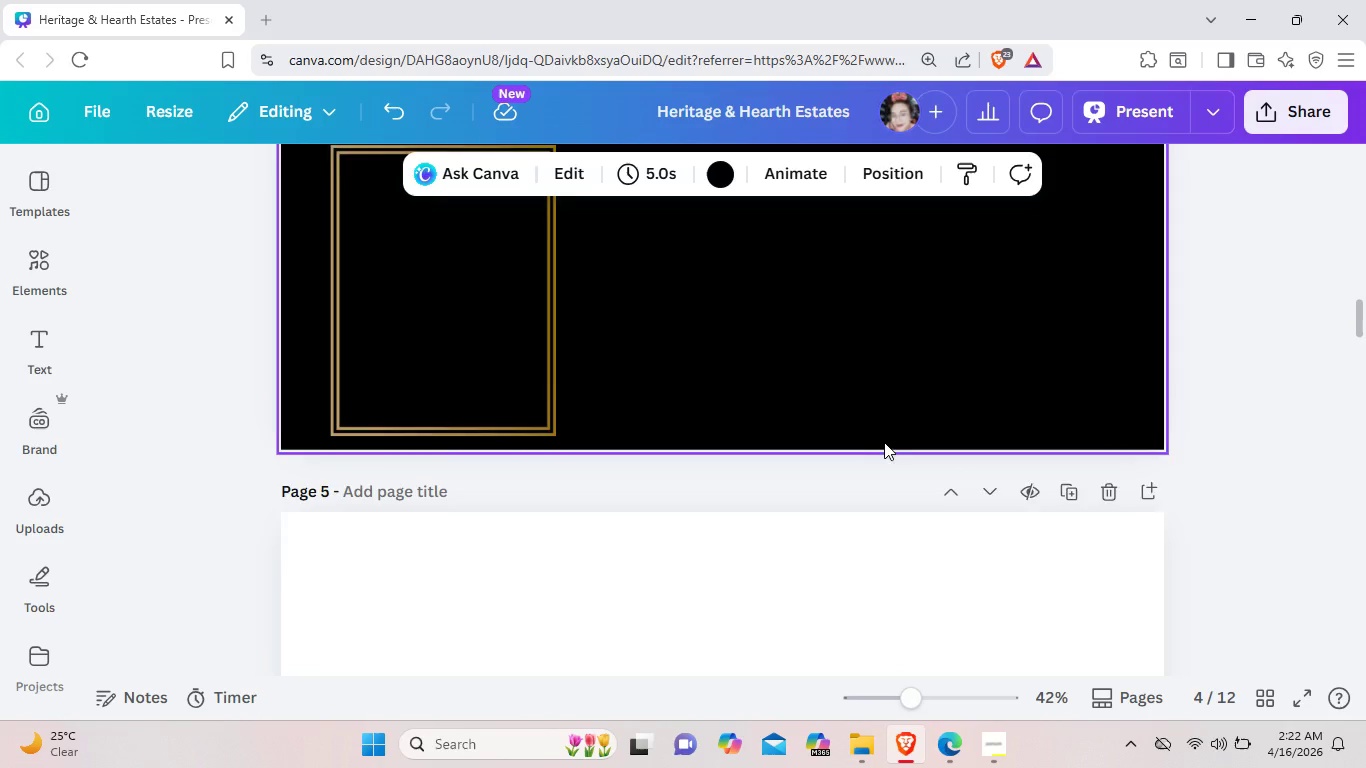 
scroll: coordinate [884, 442], scroll_direction: up, amount: 1.0
 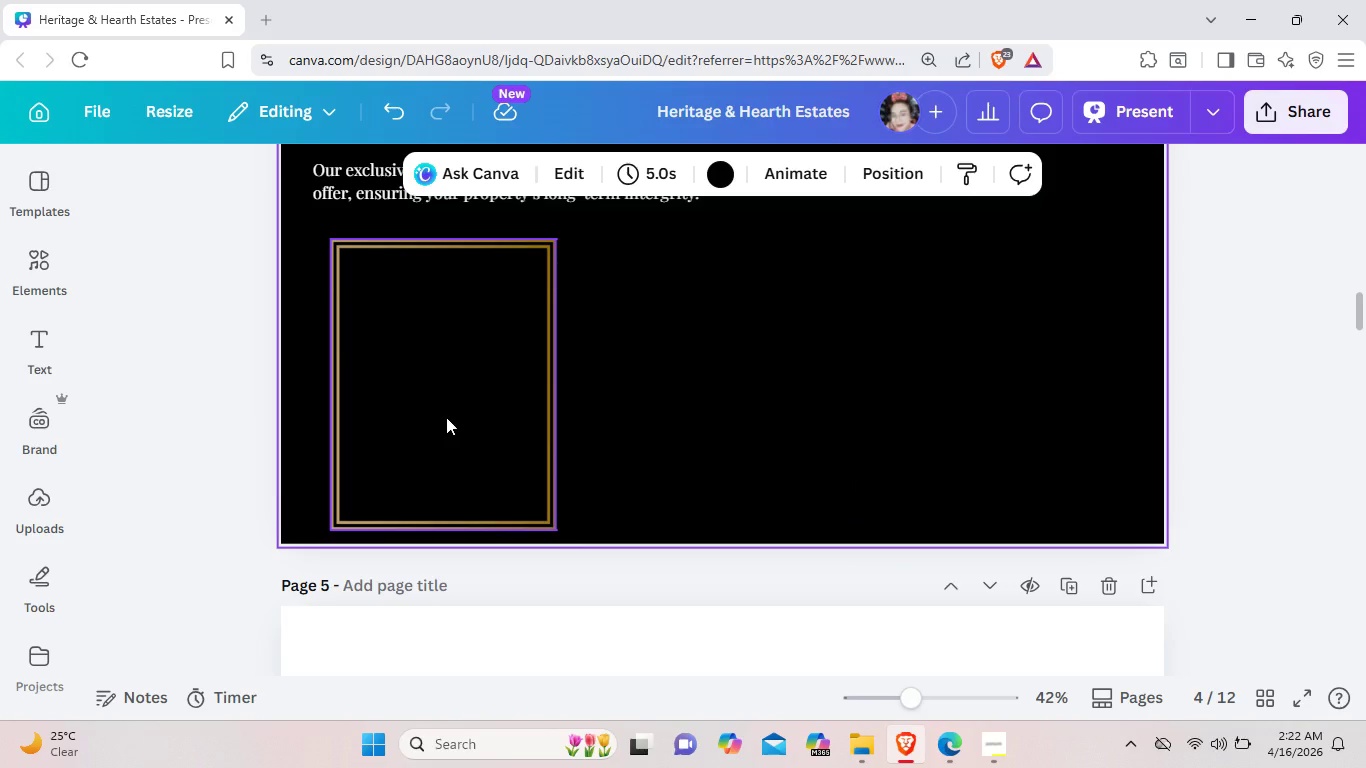 
left_click([446, 417])
 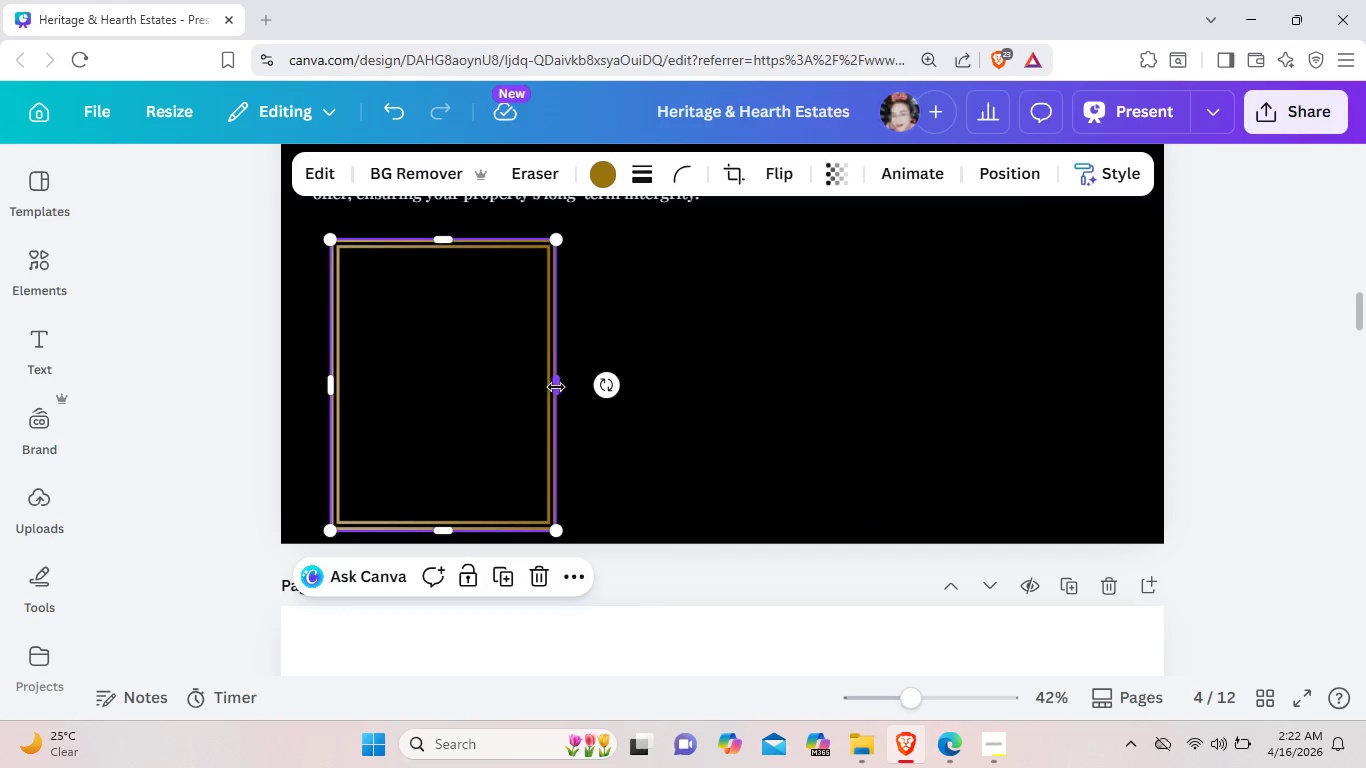 
left_click_drag(start_coordinate=[558, 387], to_coordinate=[577, 386])
 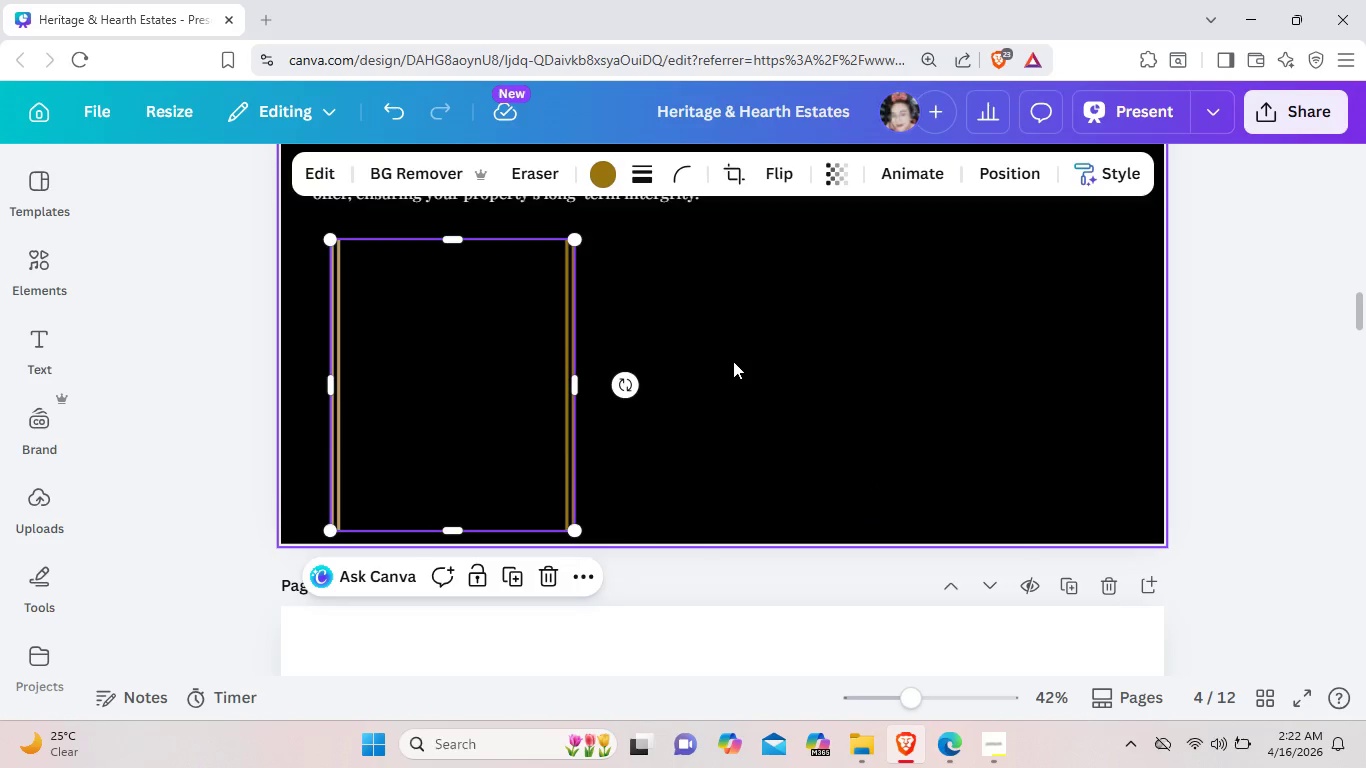 
left_click([733, 361])
 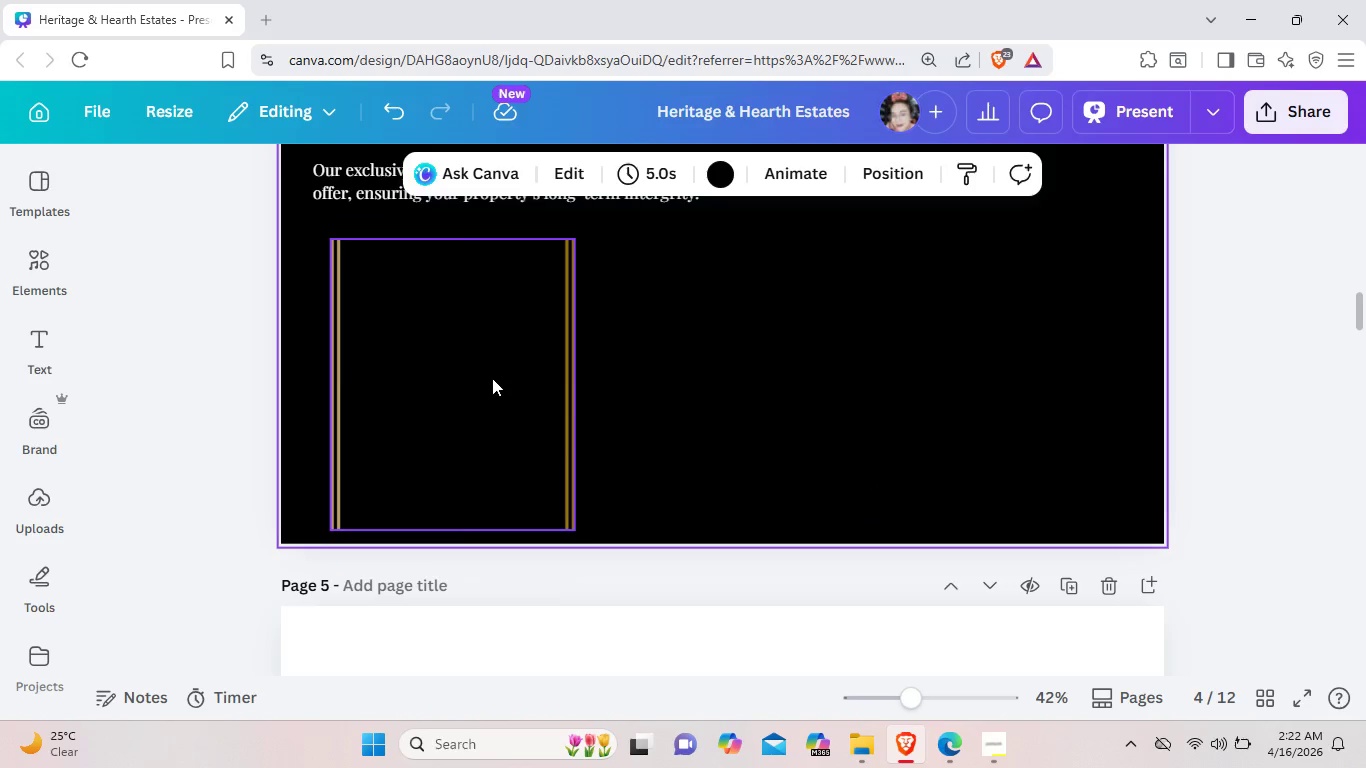 
left_click([492, 378])
 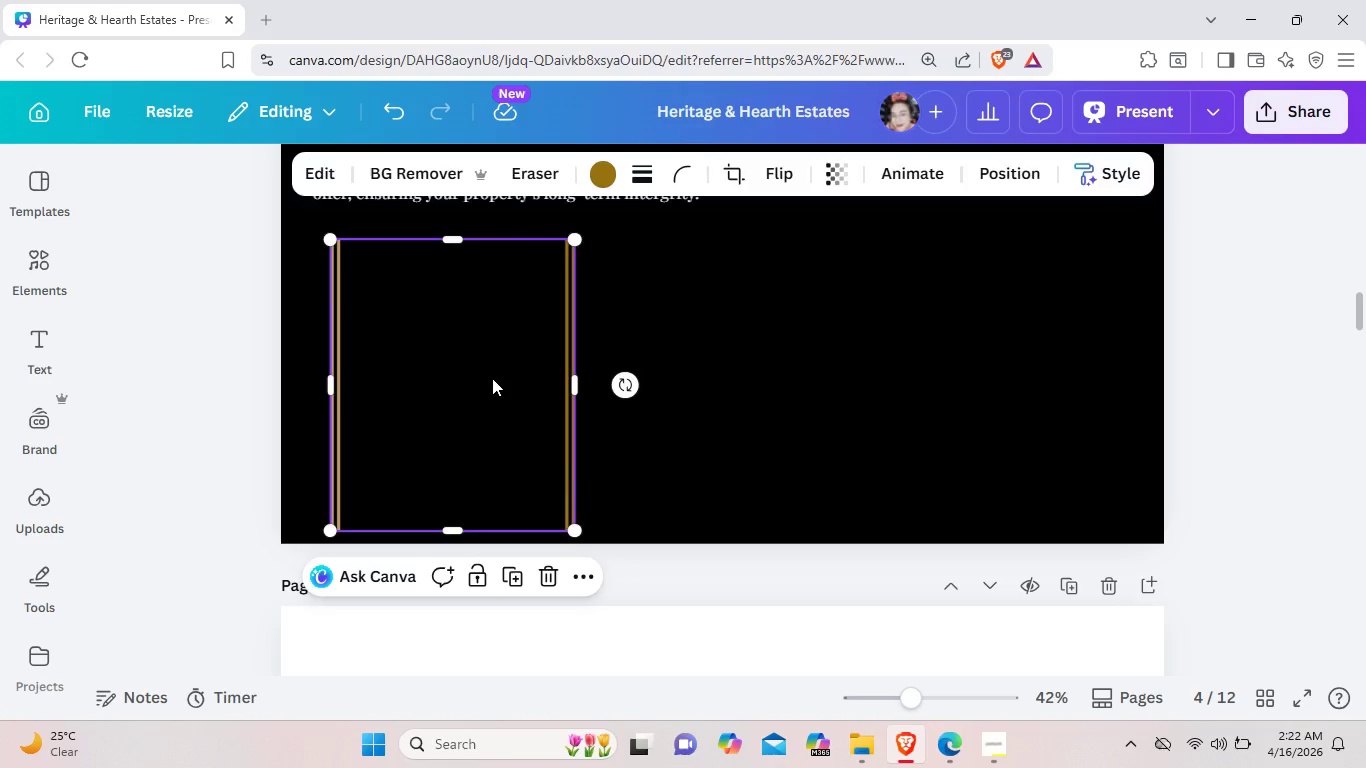 
key(Backspace)
 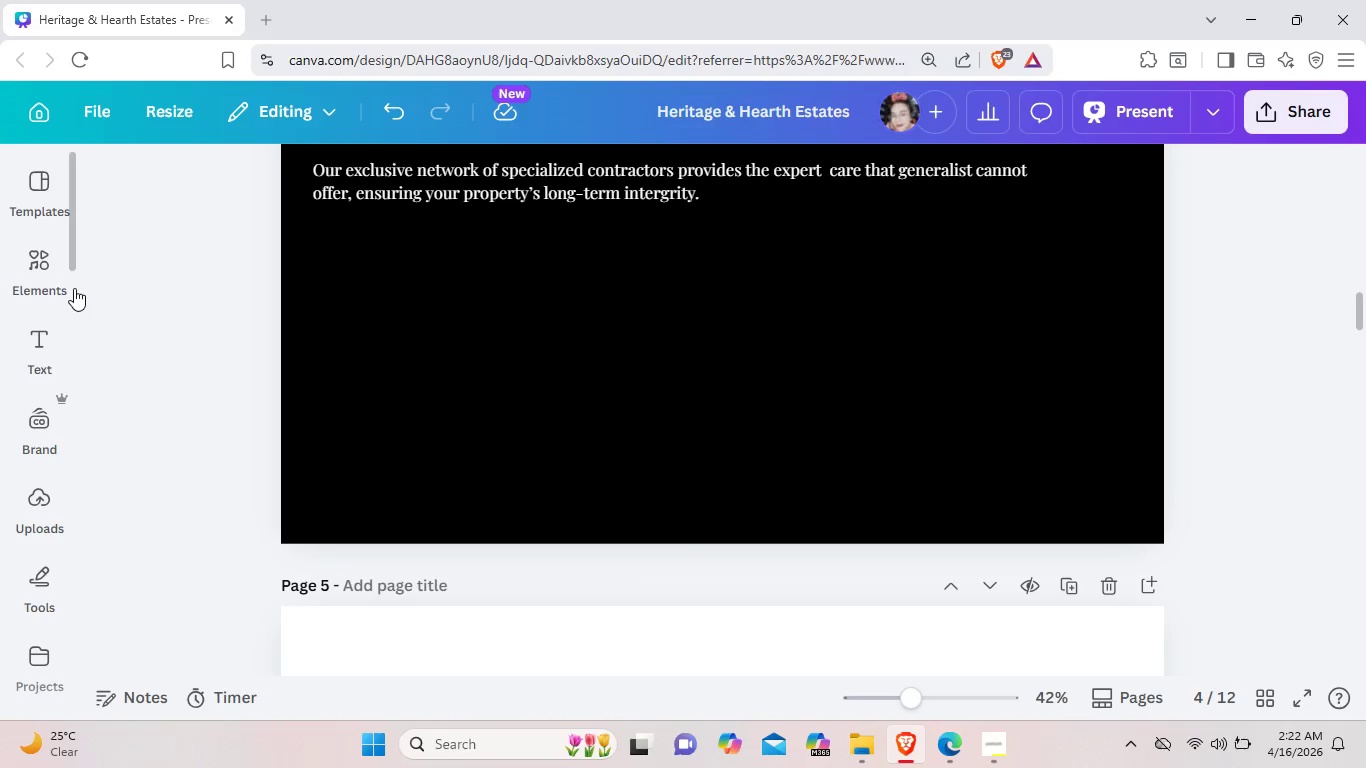 
left_click([43, 268])
 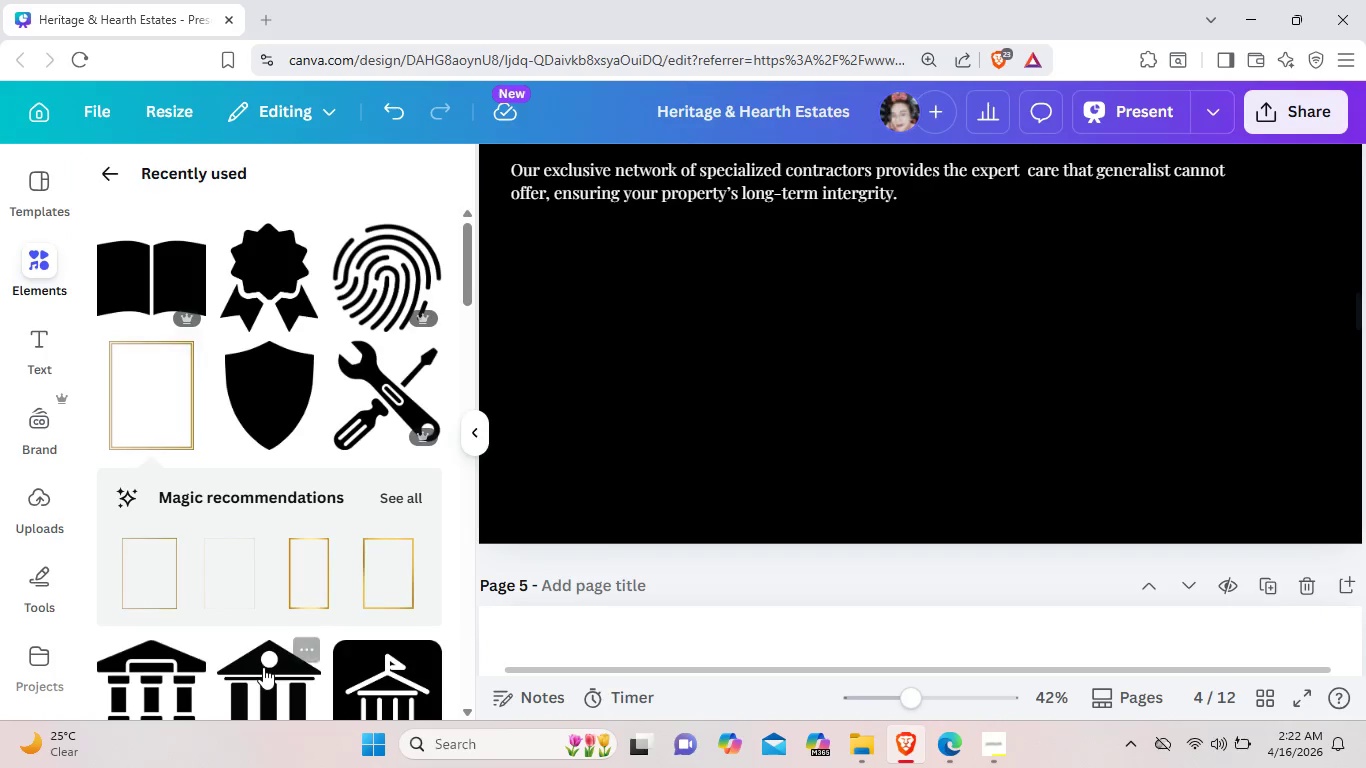 
scroll: coordinate [248, 595], scroll_direction: down, amount: 5.0
 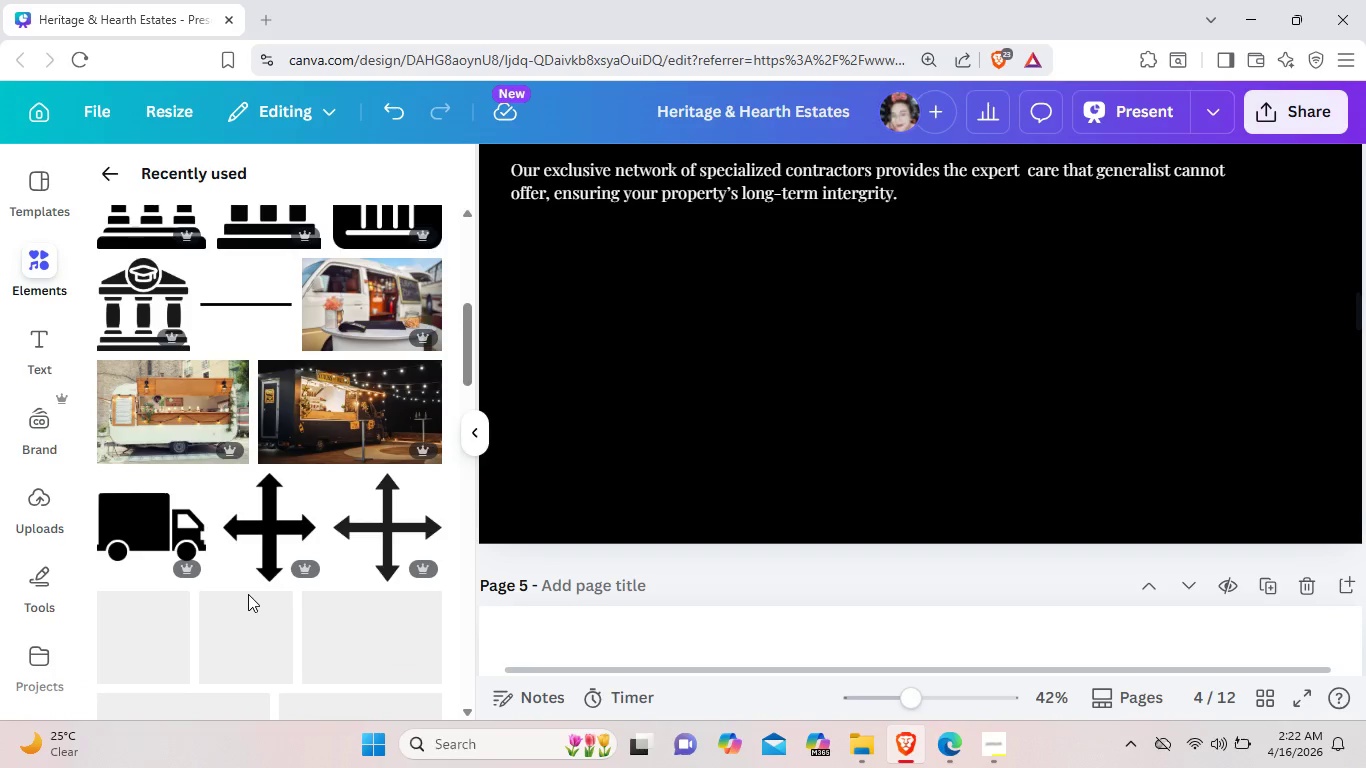 
scroll: coordinate [248, 591], scroll_direction: none, amount: 0.0
 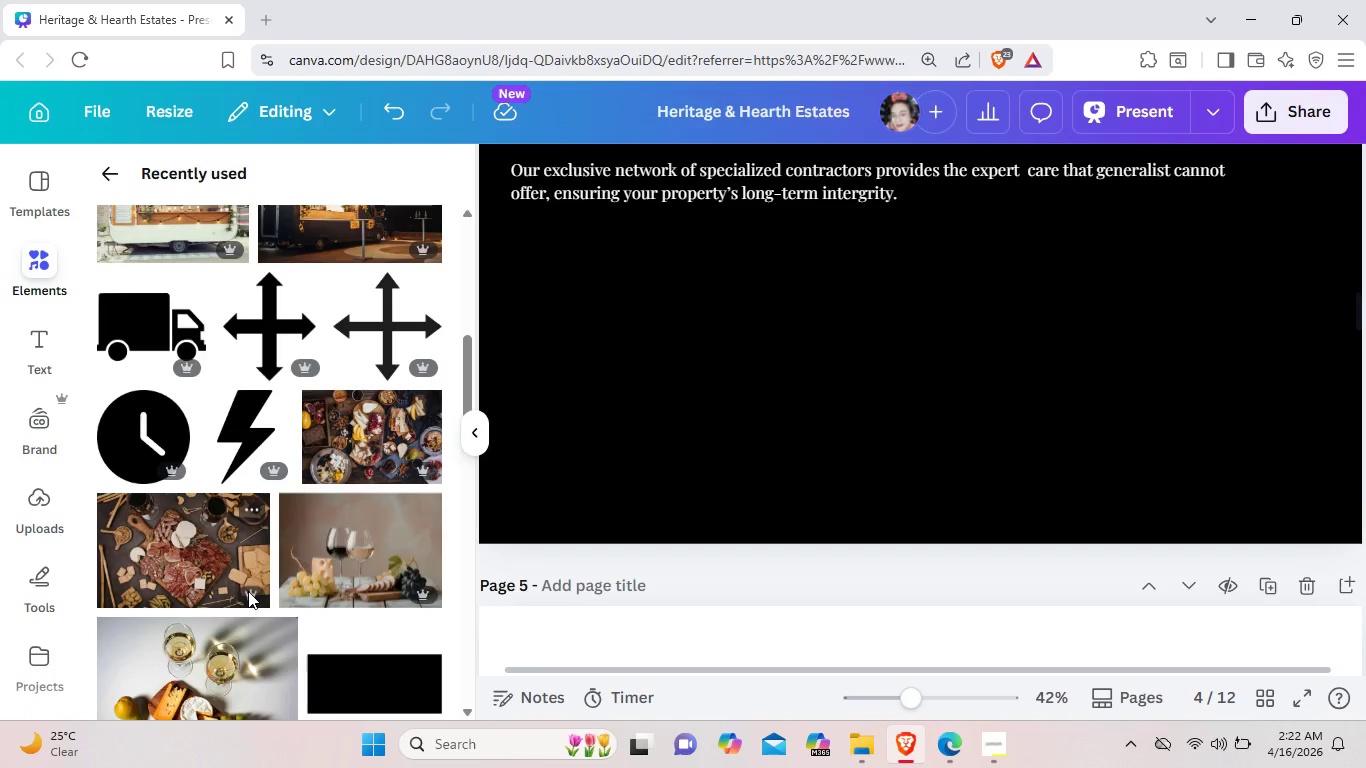 
scroll: coordinate [248, 591], scroll_direction: down, amount: 24.0
 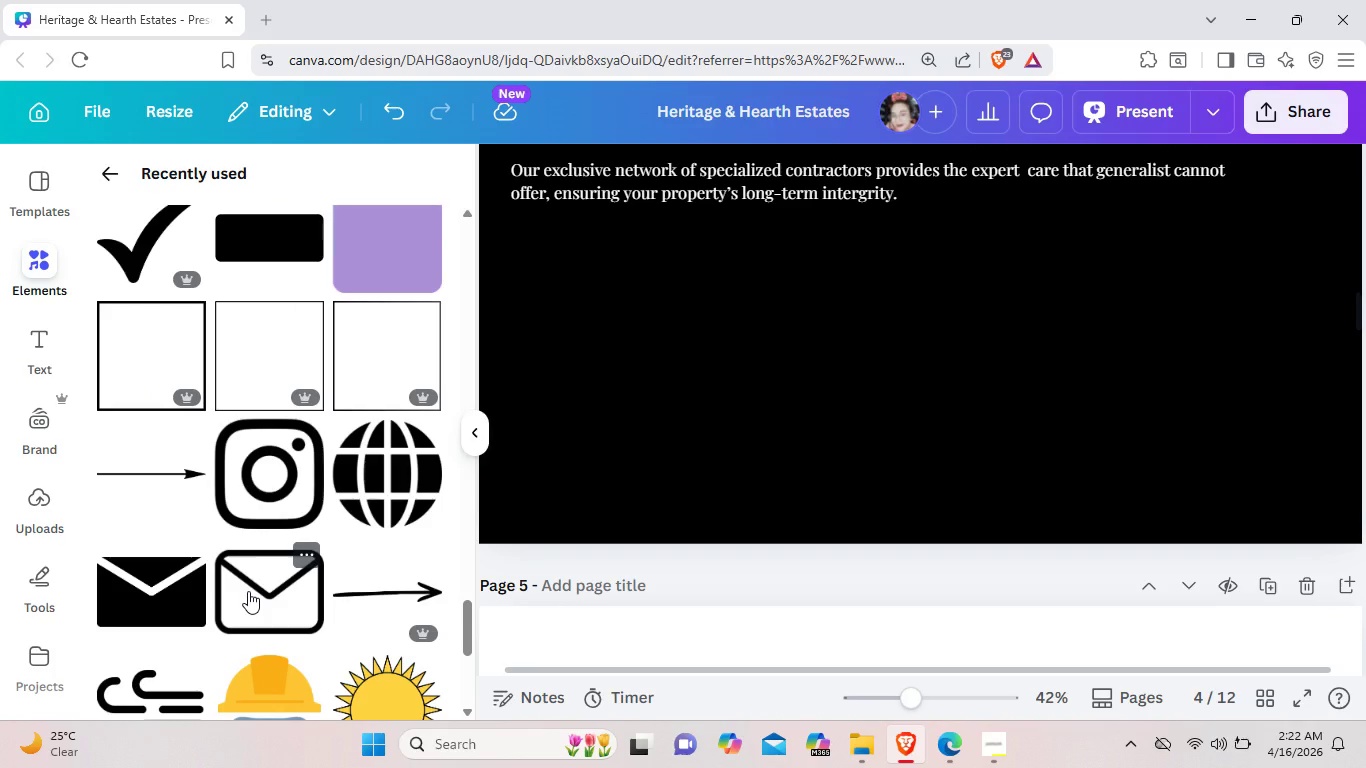 
scroll: coordinate [238, 577], scroll_direction: up, amount: 24.0
 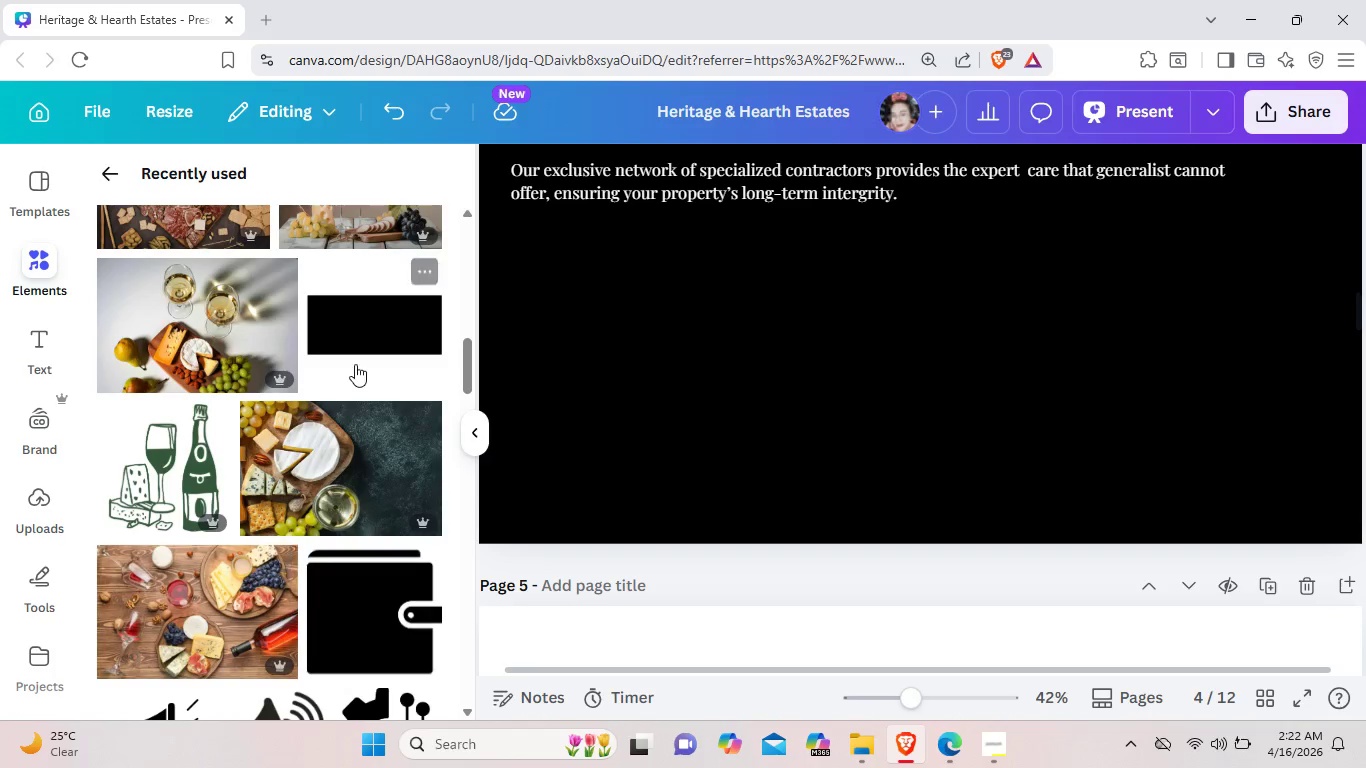 
left_click([389, 326])
 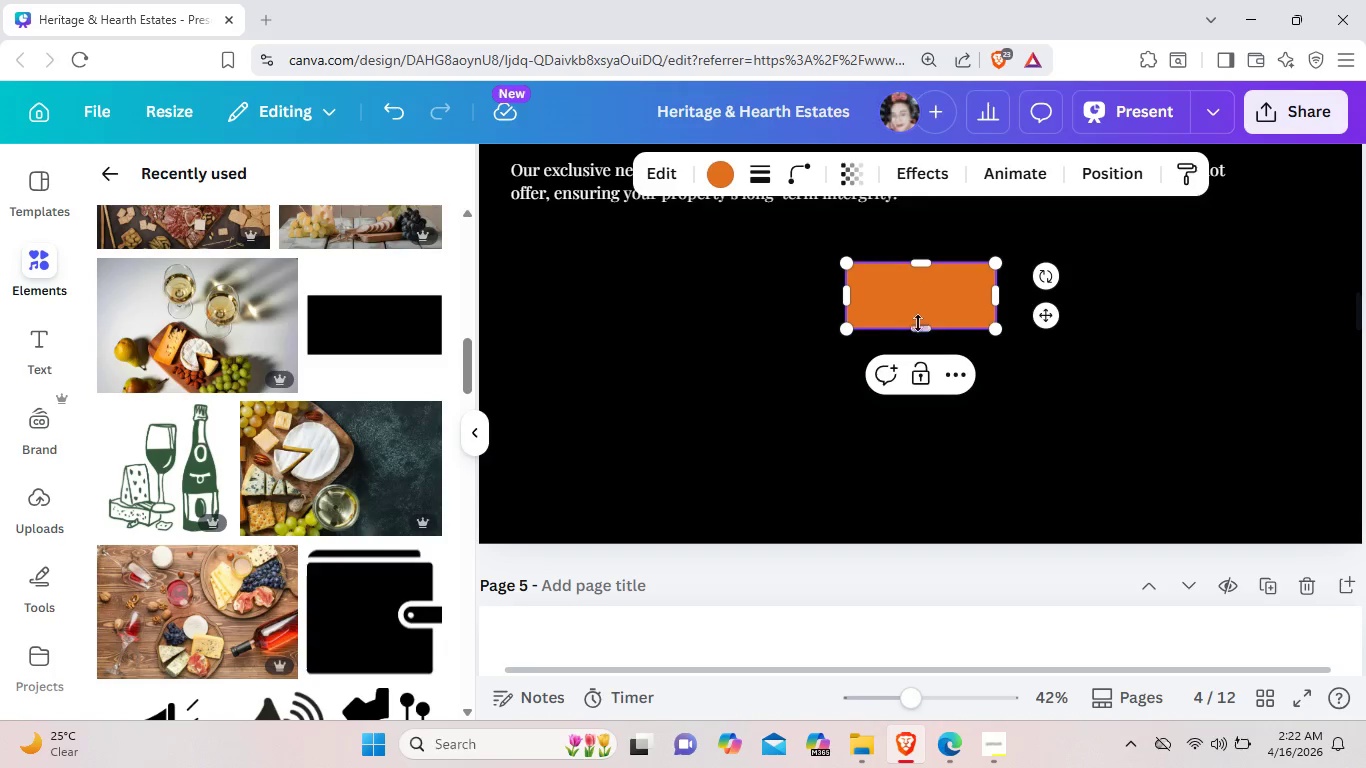 
left_click_drag(start_coordinate=[919, 332], to_coordinate=[917, 503])
 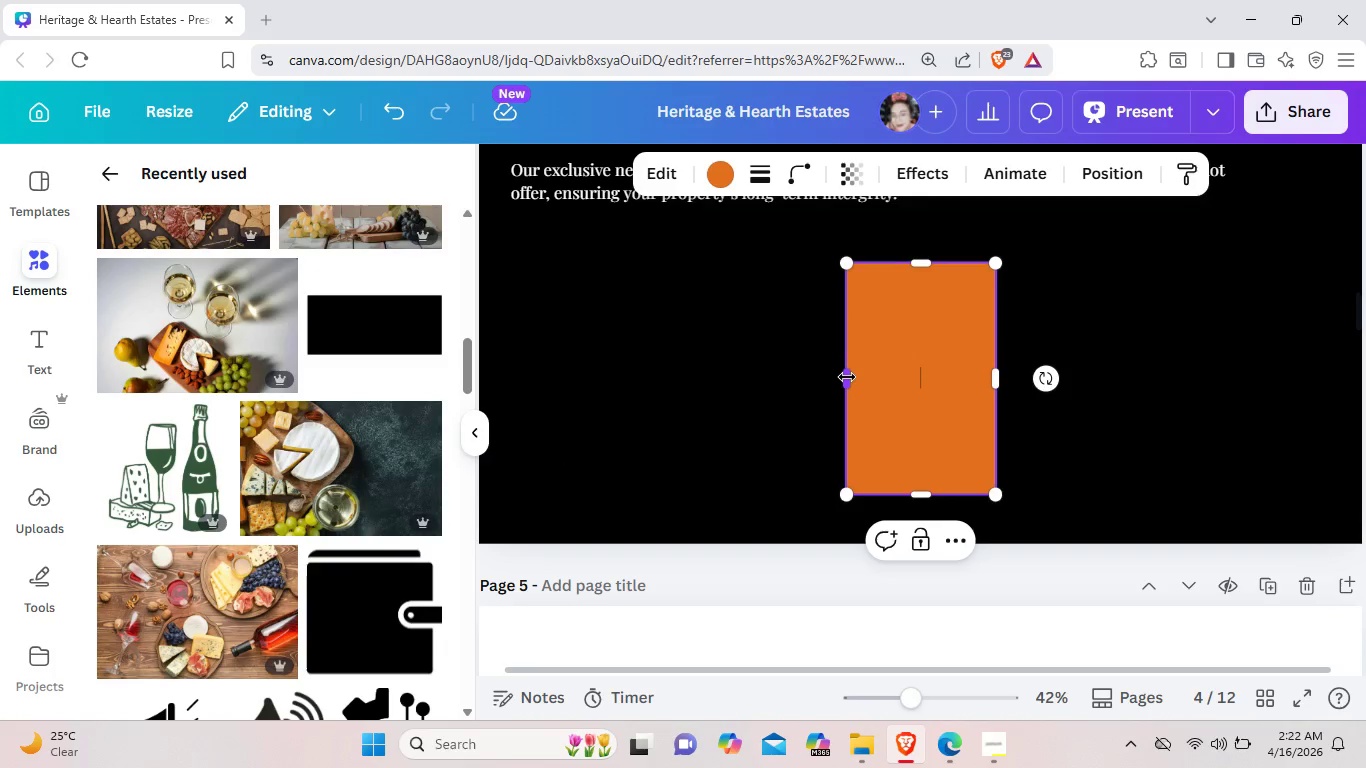 
left_click_drag(start_coordinate=[847, 377], to_coordinate=[802, 375])
 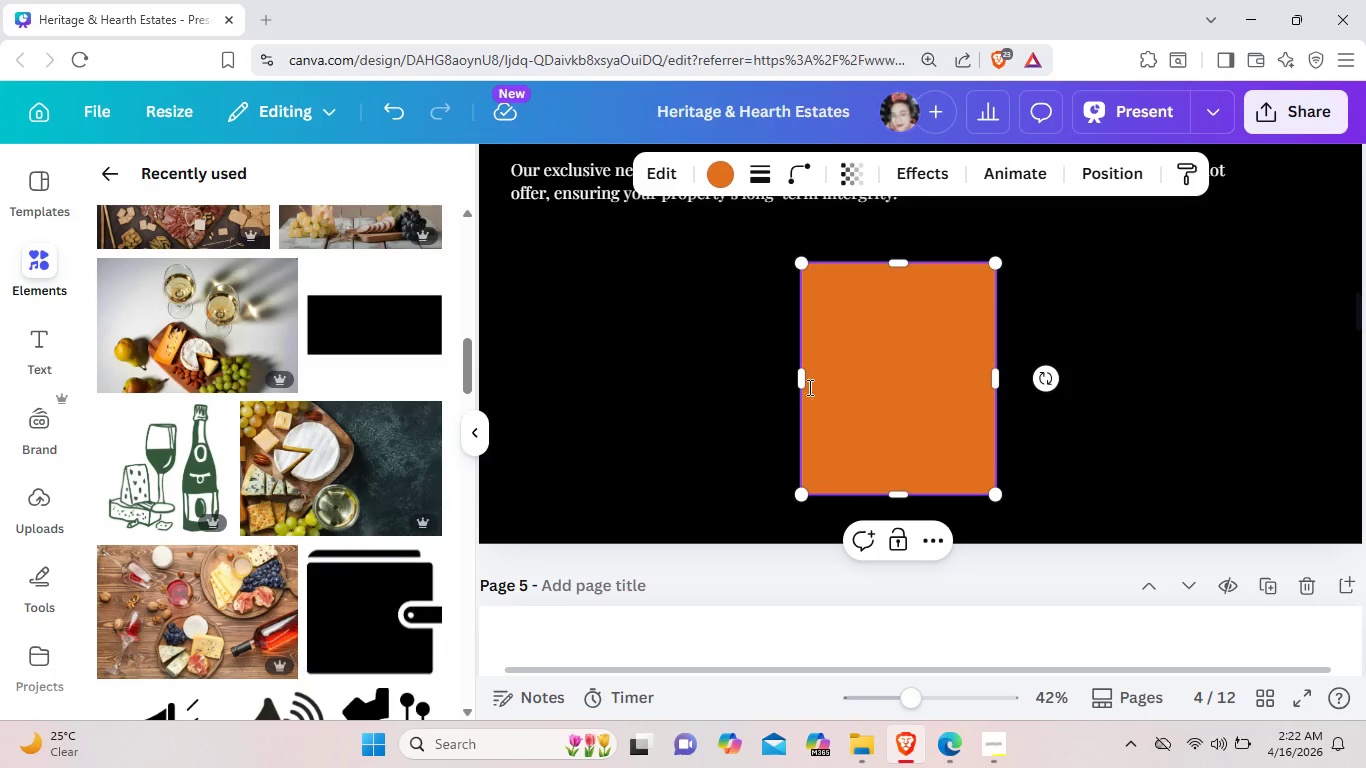 
left_click_drag(start_coordinate=[924, 370], to_coordinate=[579, 356])
 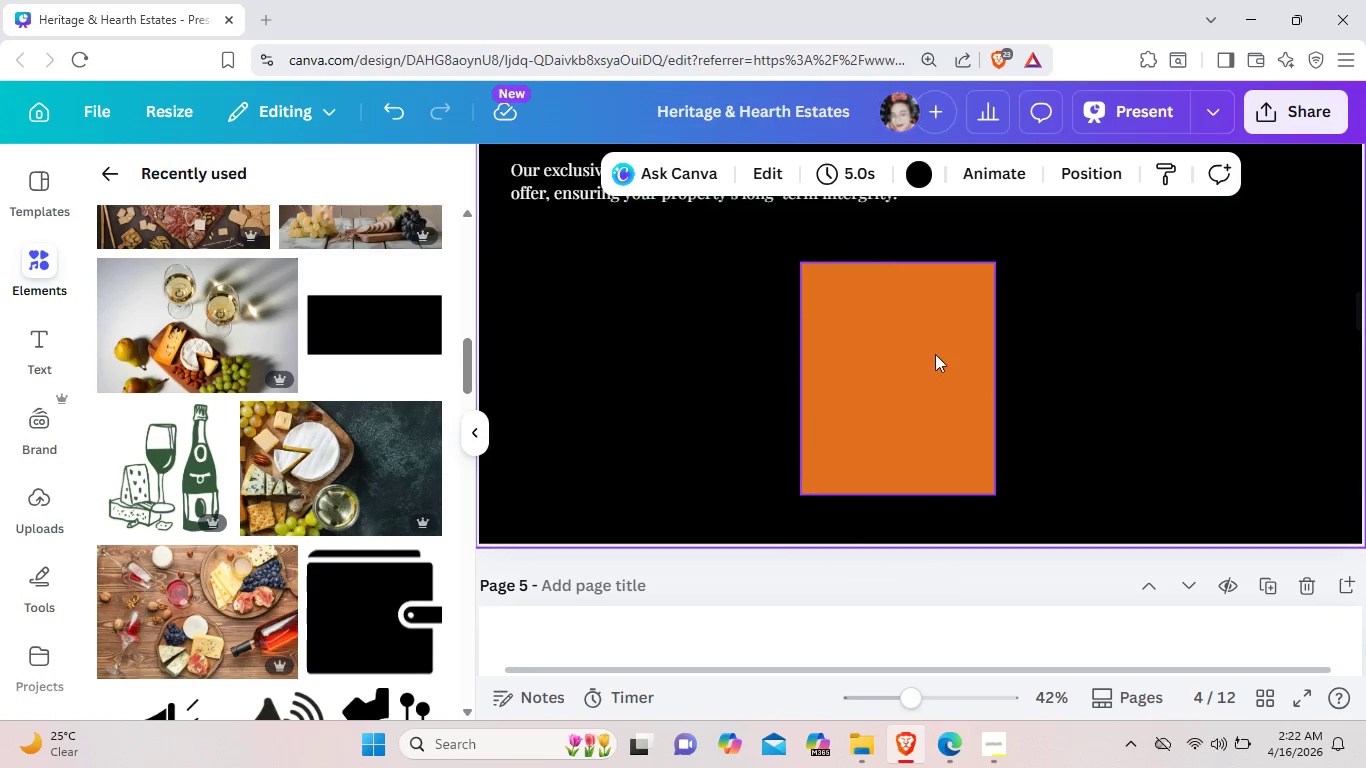 
left_click_drag(start_coordinate=[912, 365], to_coordinate=[656, 353])
 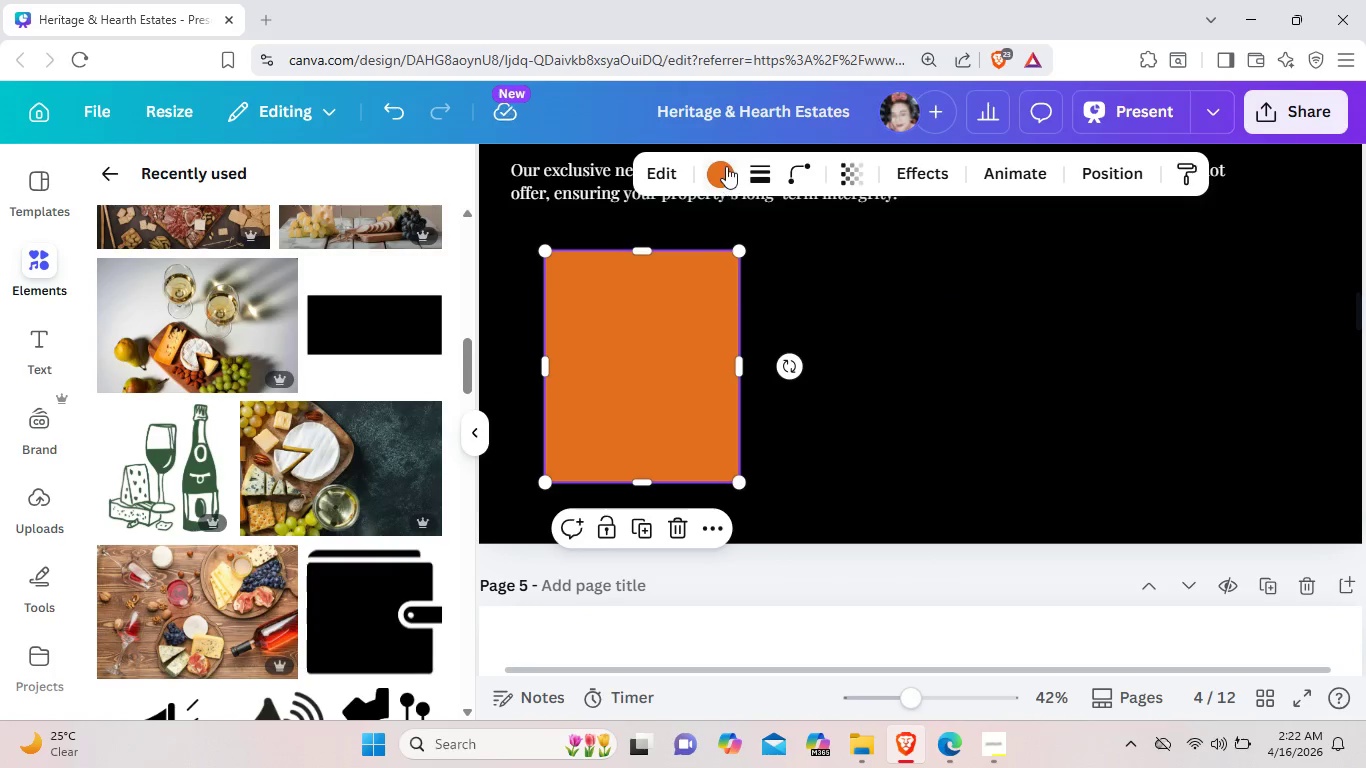 
left_click([725, 166])
 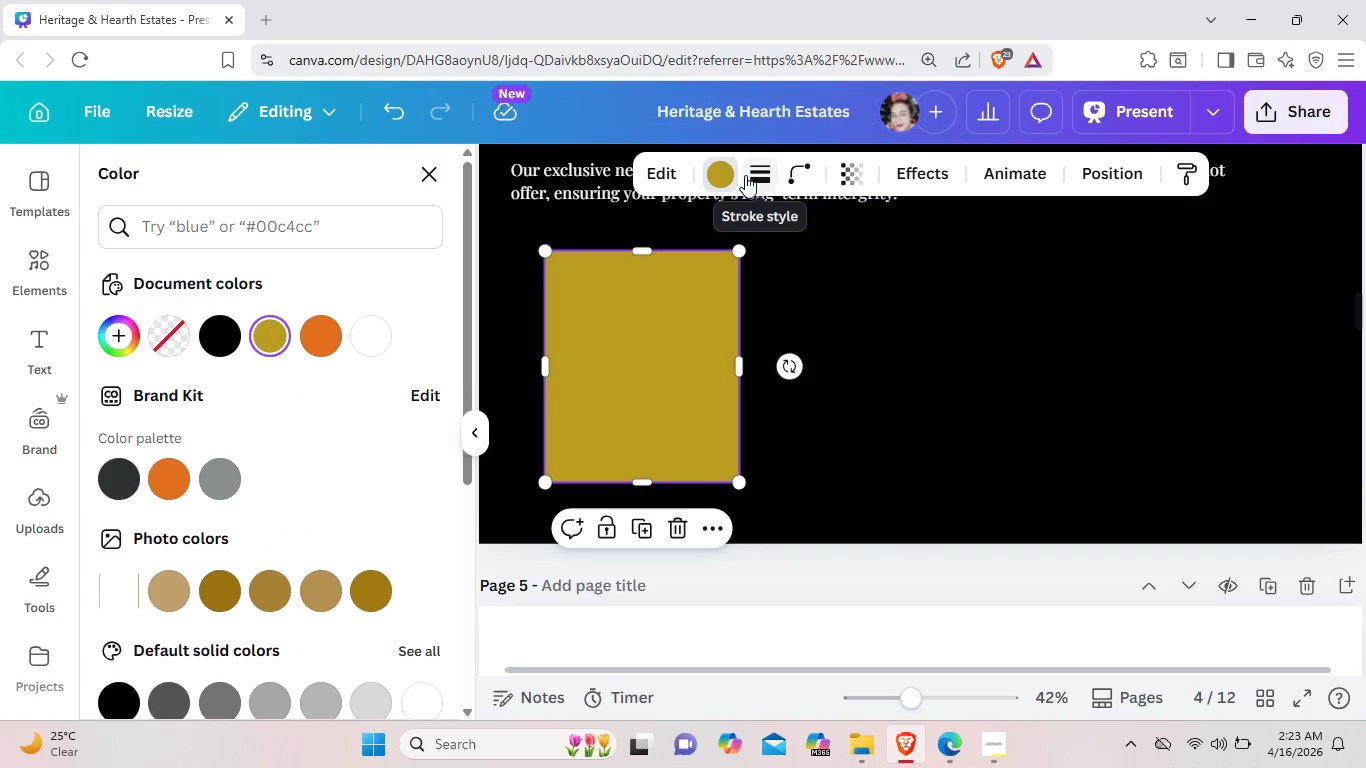 
wait(6.17)
 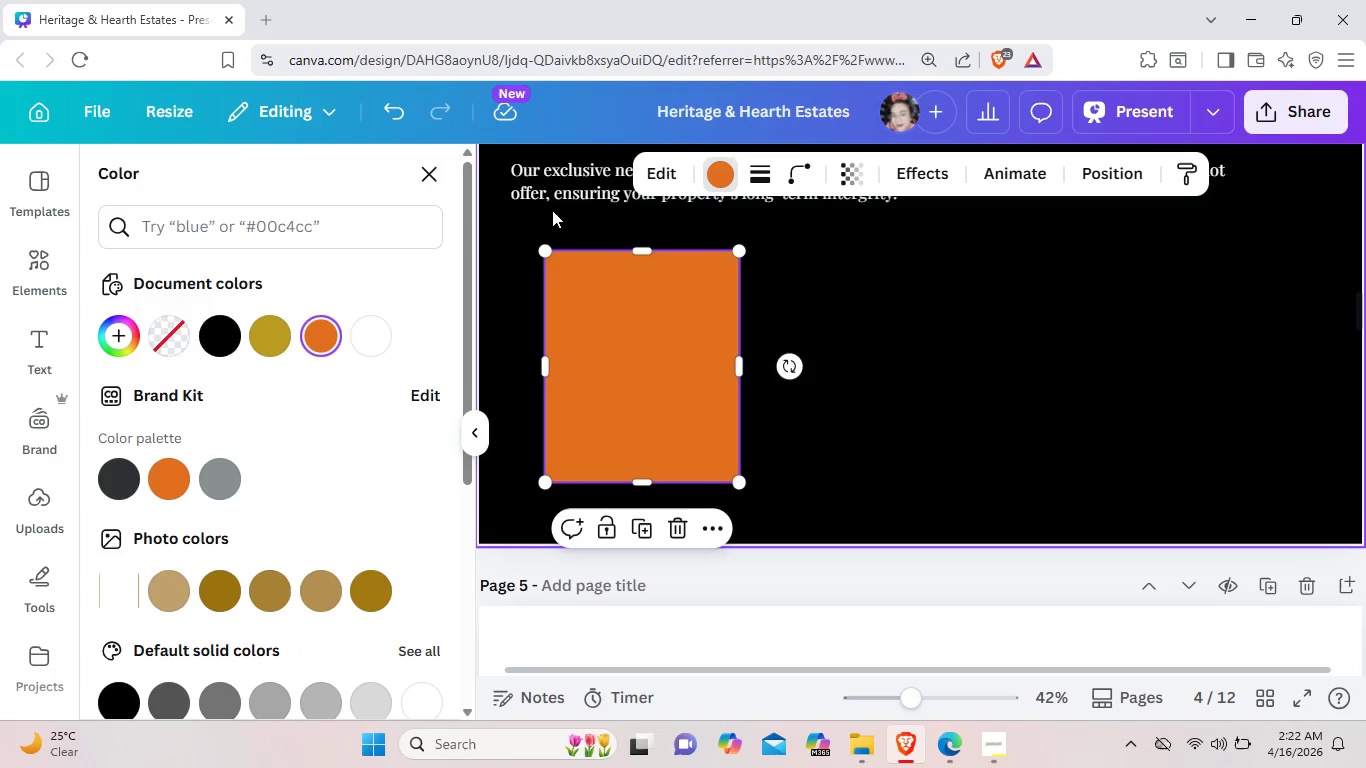 
left_click([751, 175])
 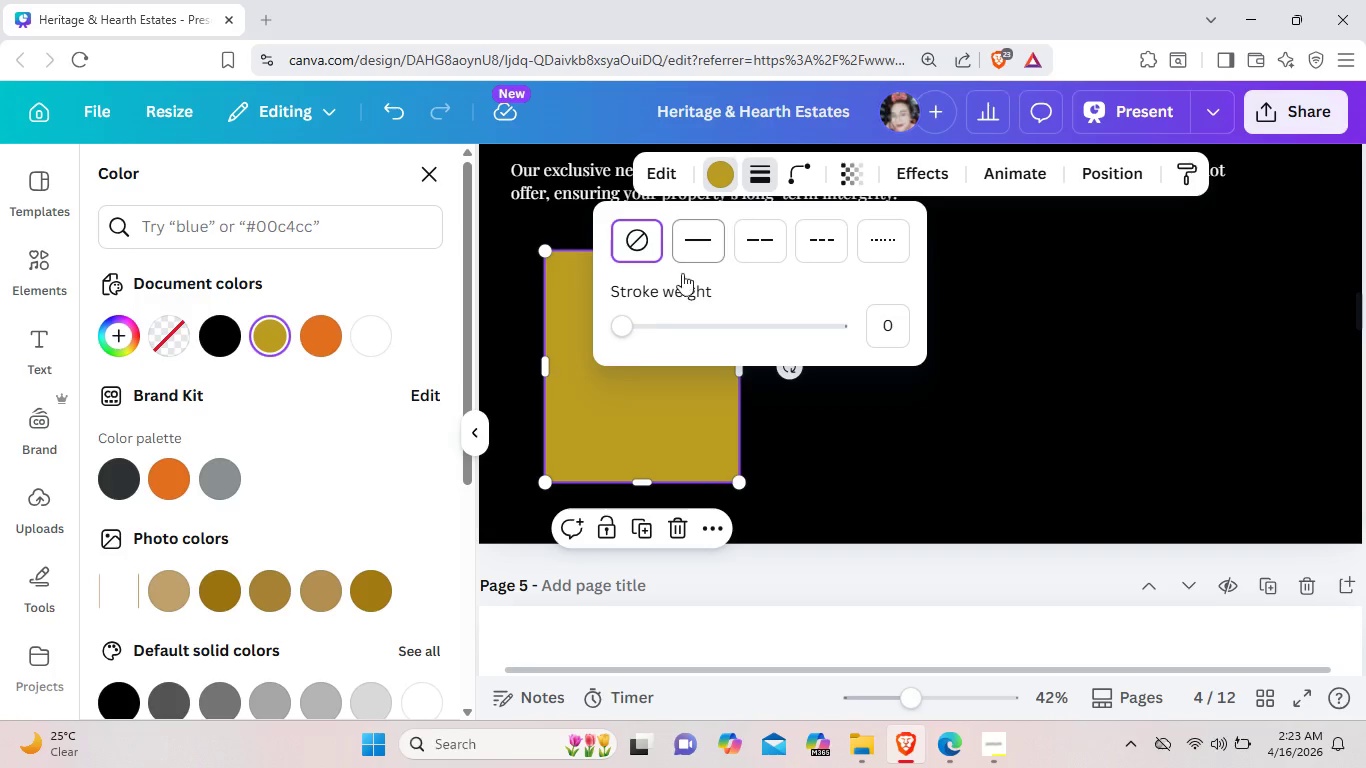 
left_click_drag(start_coordinate=[631, 329], to_coordinate=[649, 329])
 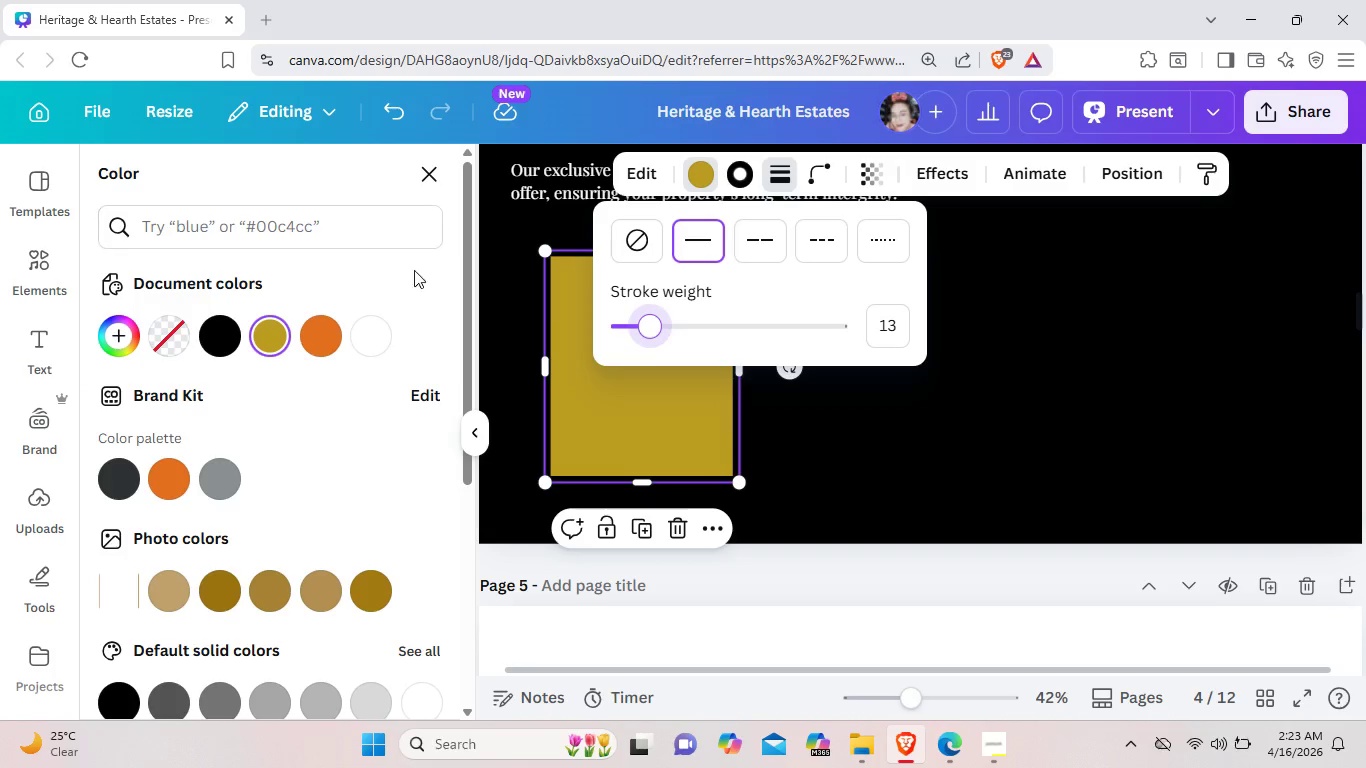 
left_click([382, 336])
 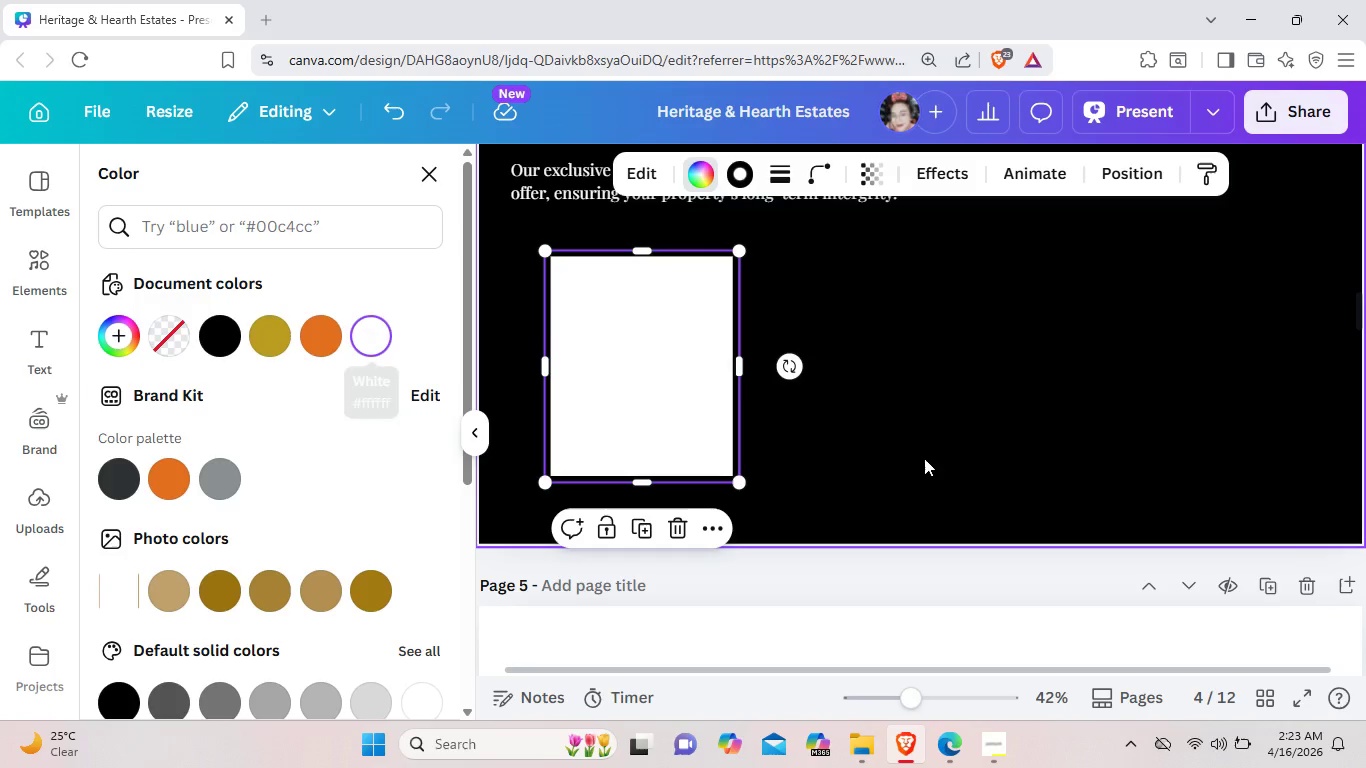 
left_click([927, 459])
 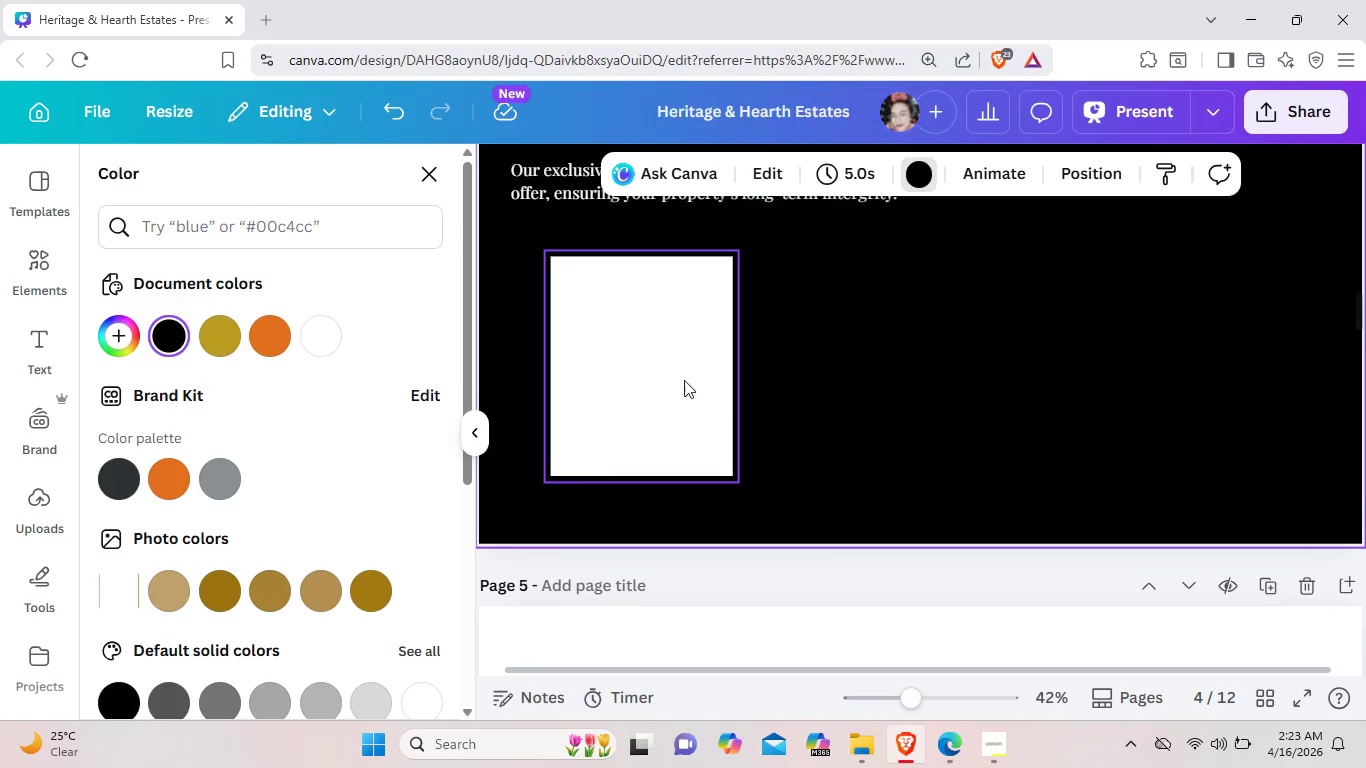 
left_click([667, 379])
 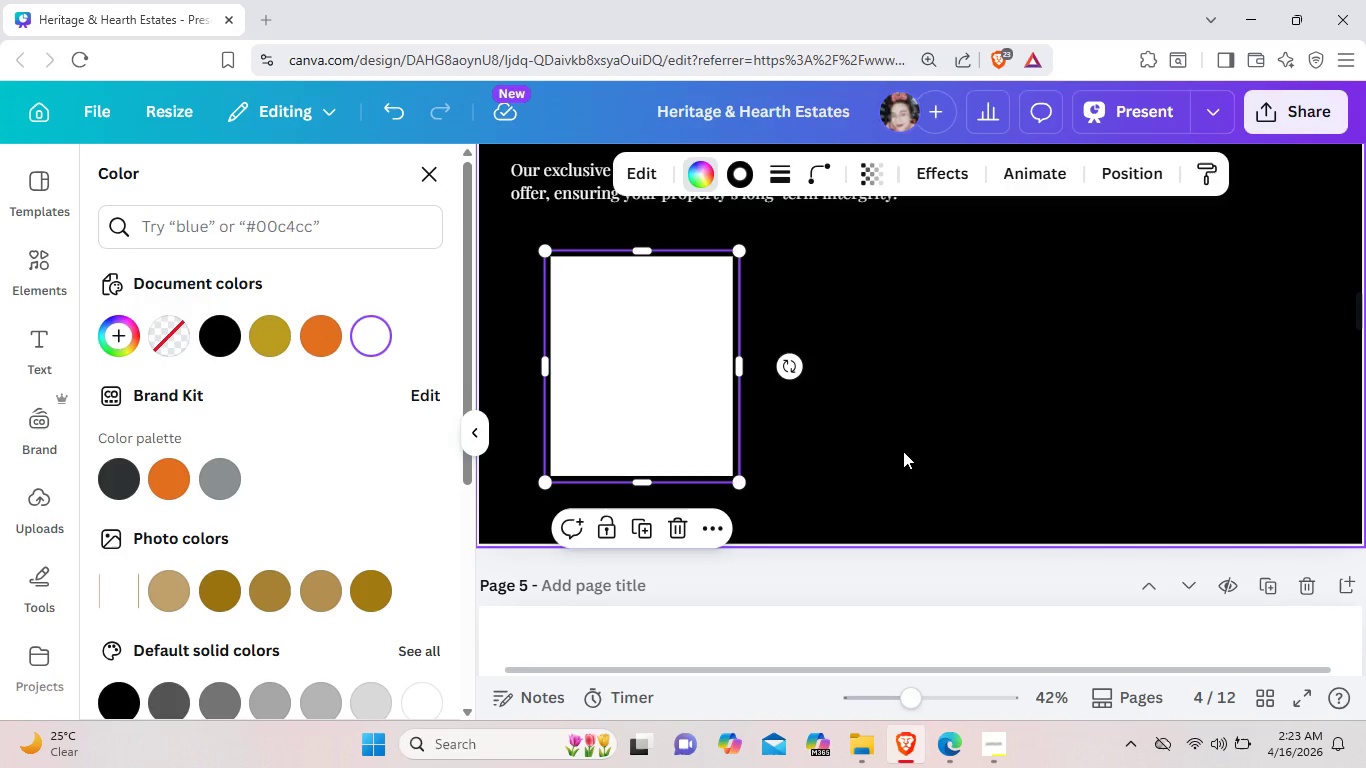 
wait(10.16)
 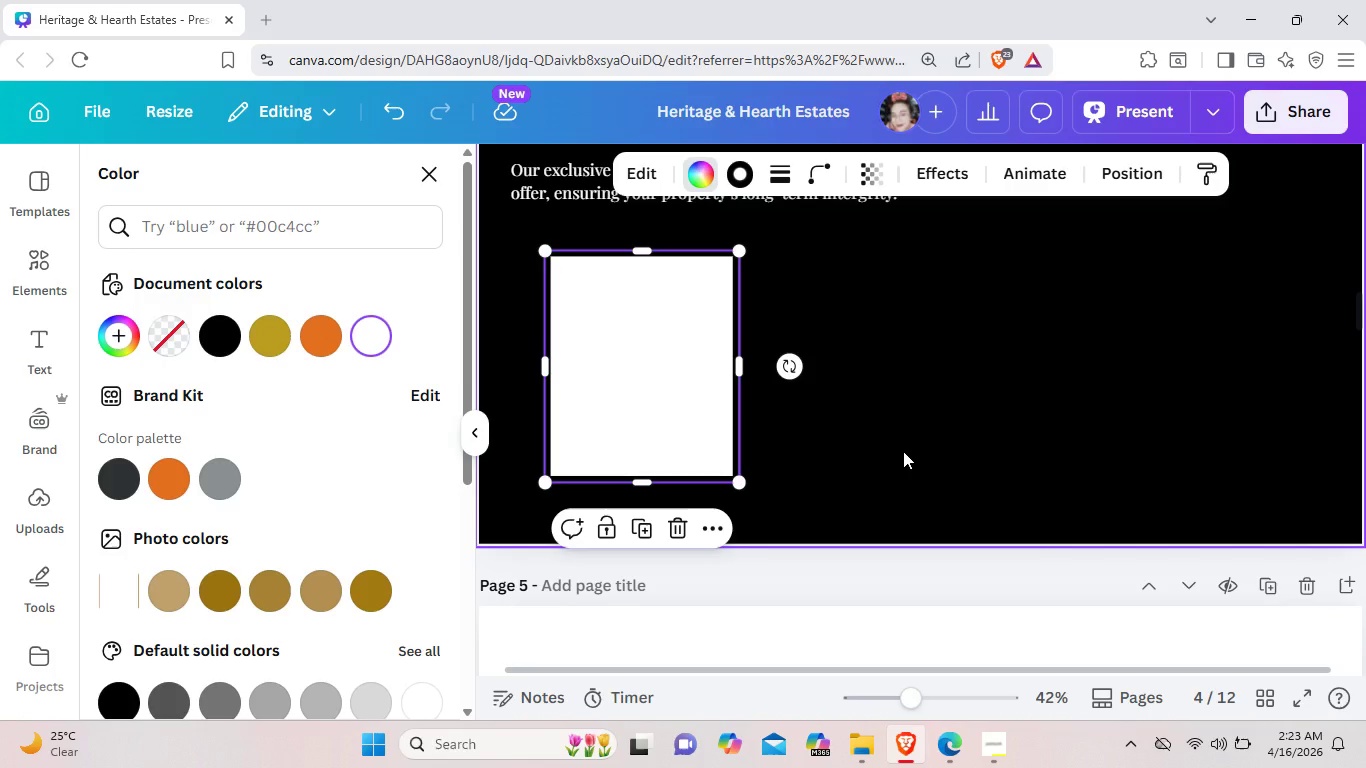 
left_click([232, 334])
 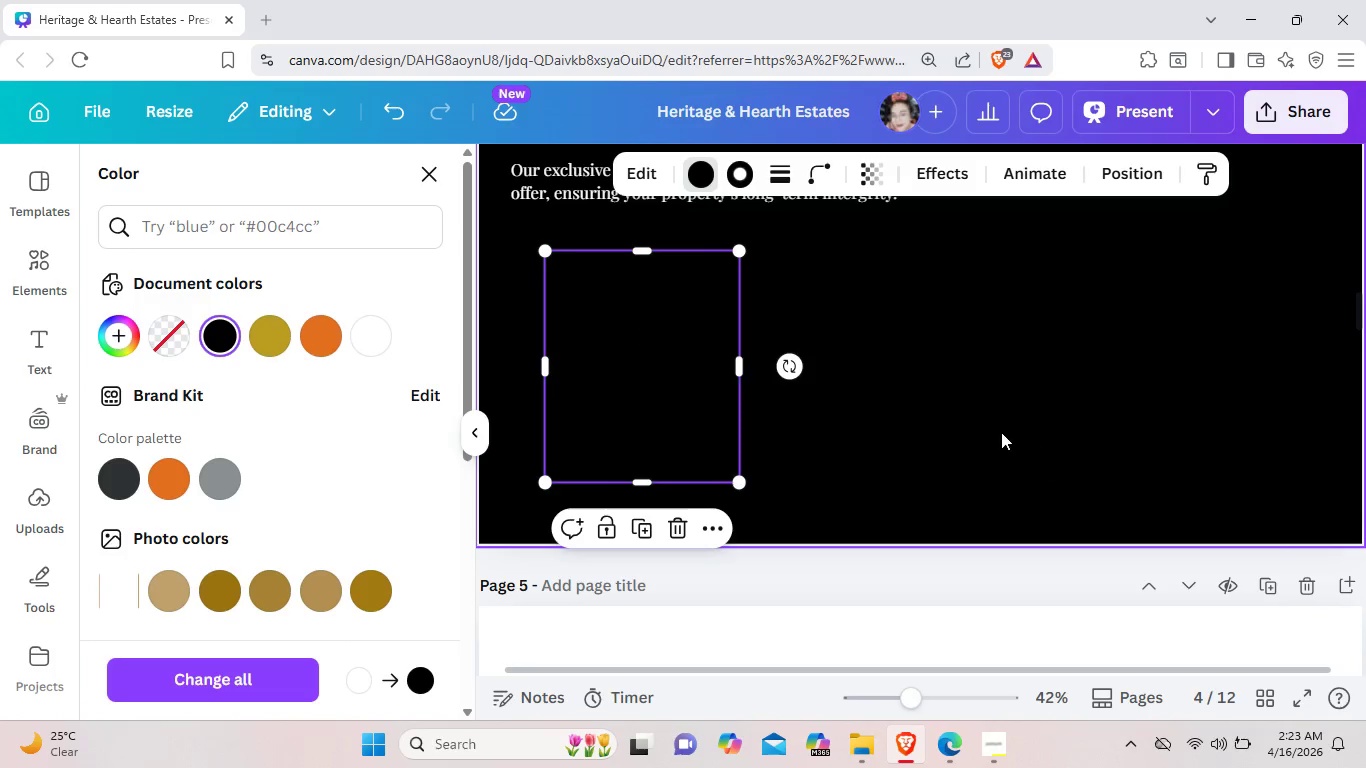 
left_click([999, 431])
 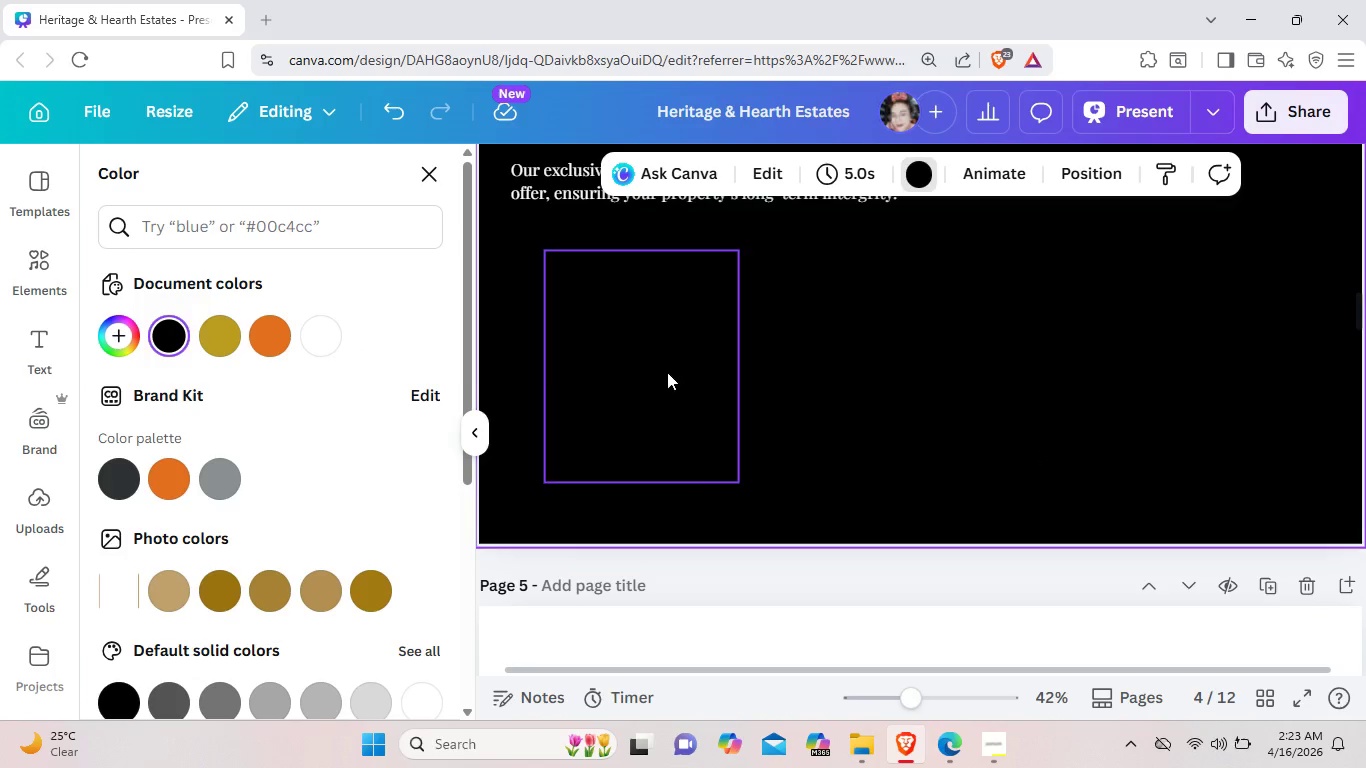 
left_click([666, 372])
 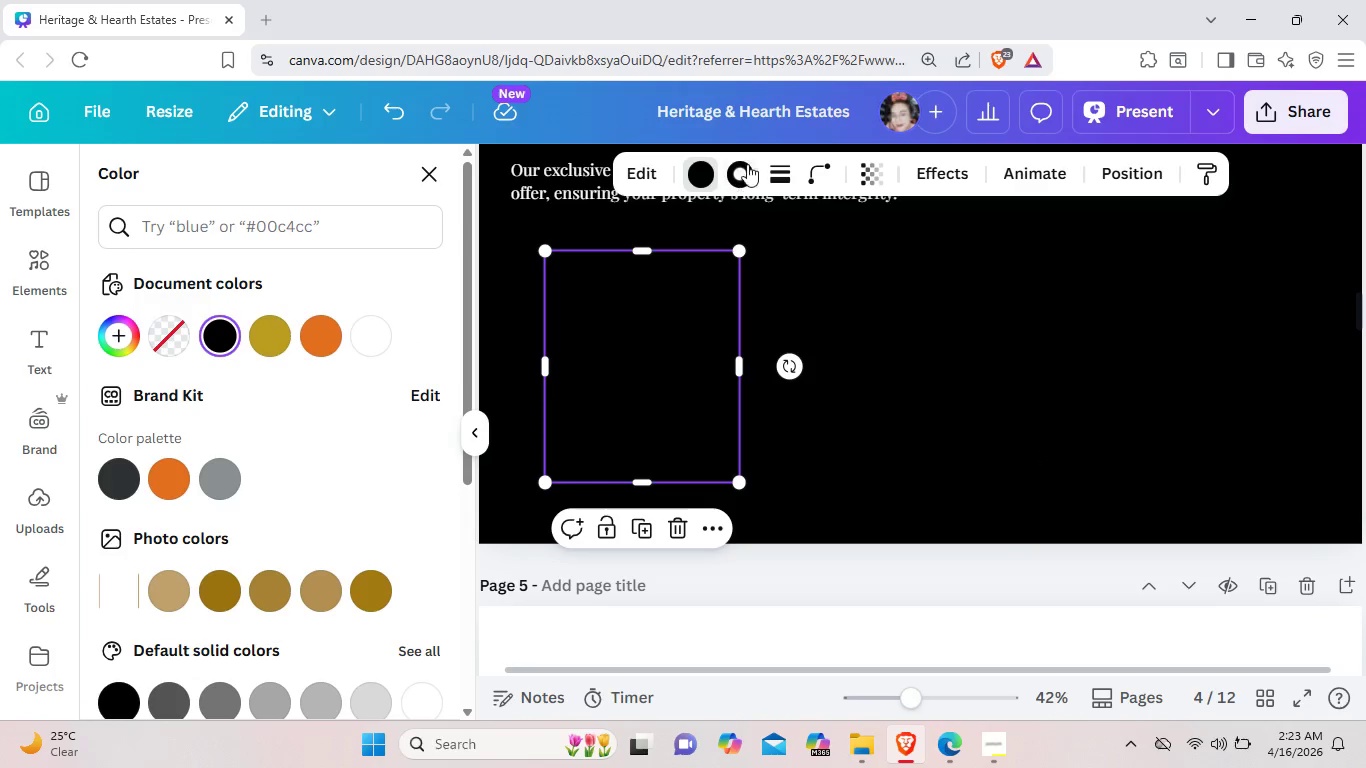 
left_click([751, 157])
 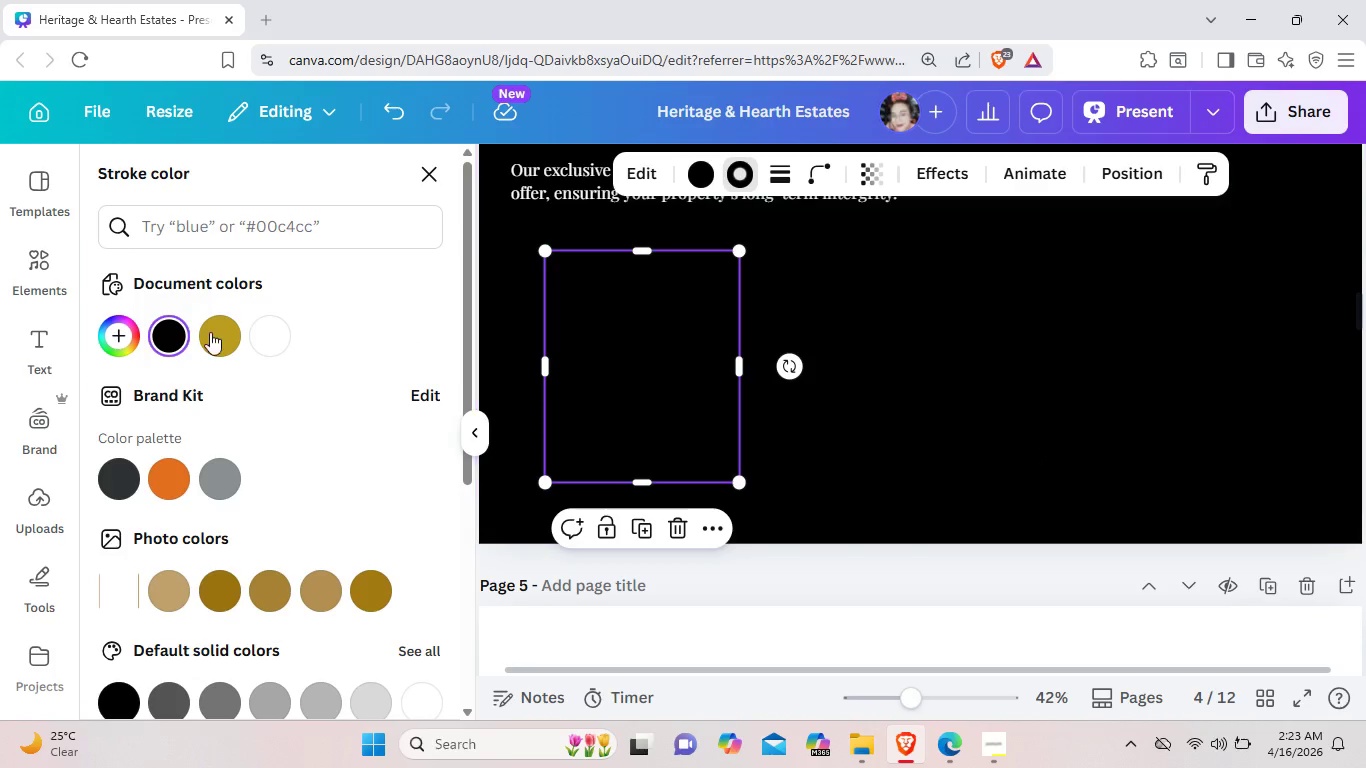 
left_click([214, 344])
 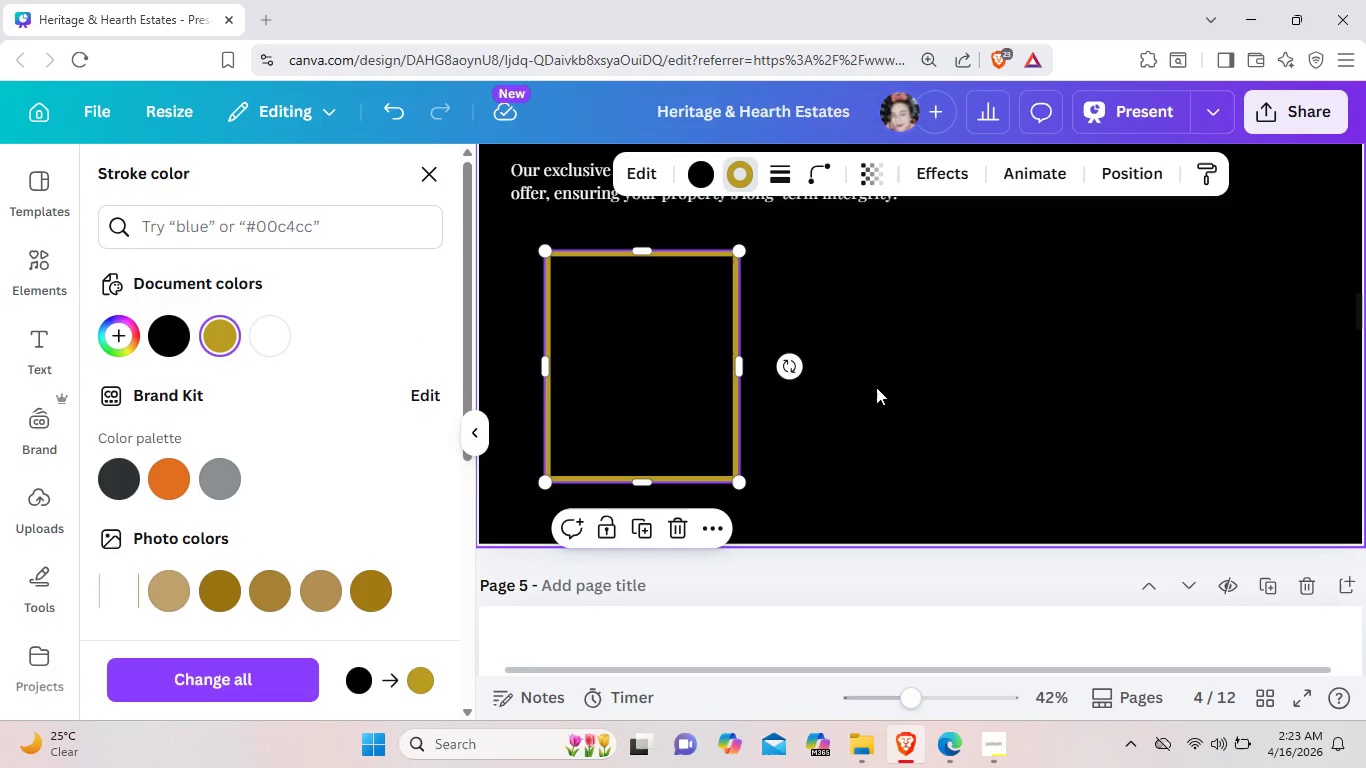 
left_click([876, 387])
 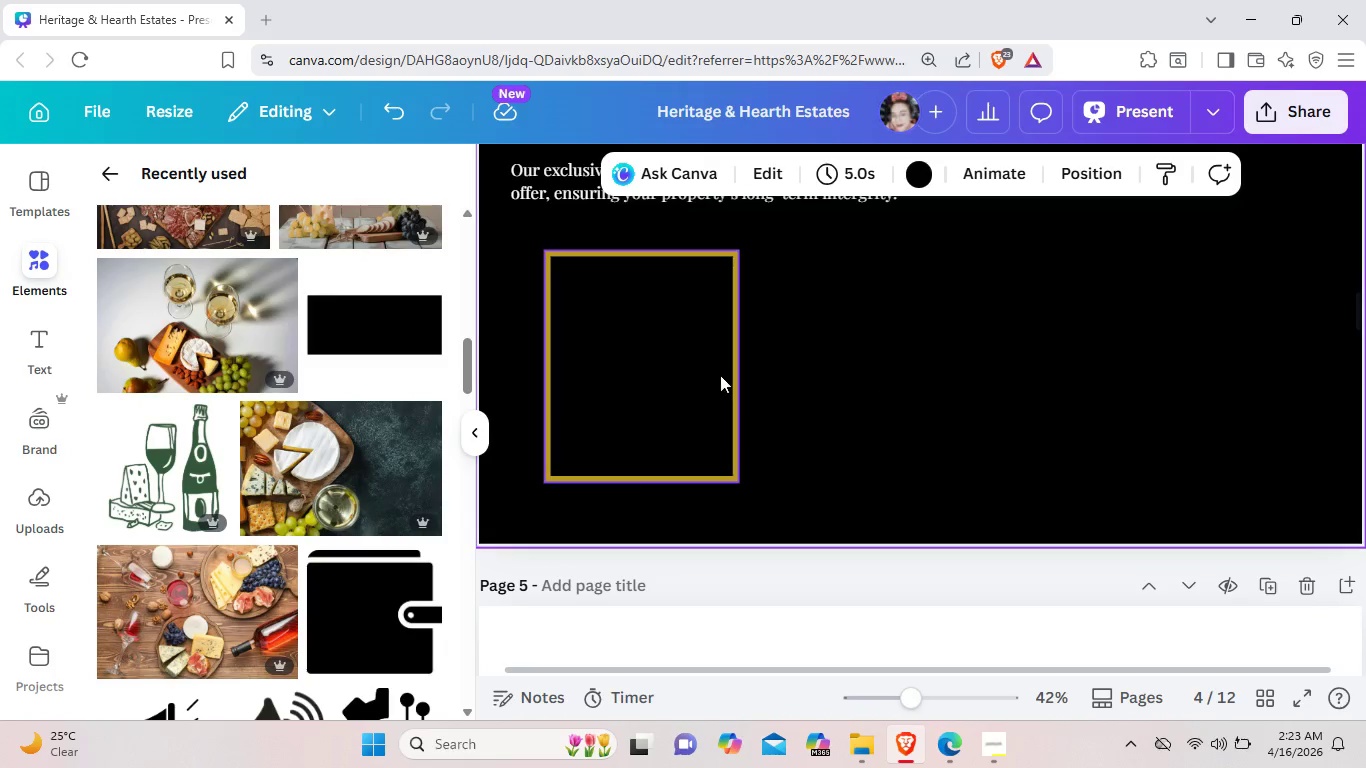 
left_click([707, 374])
 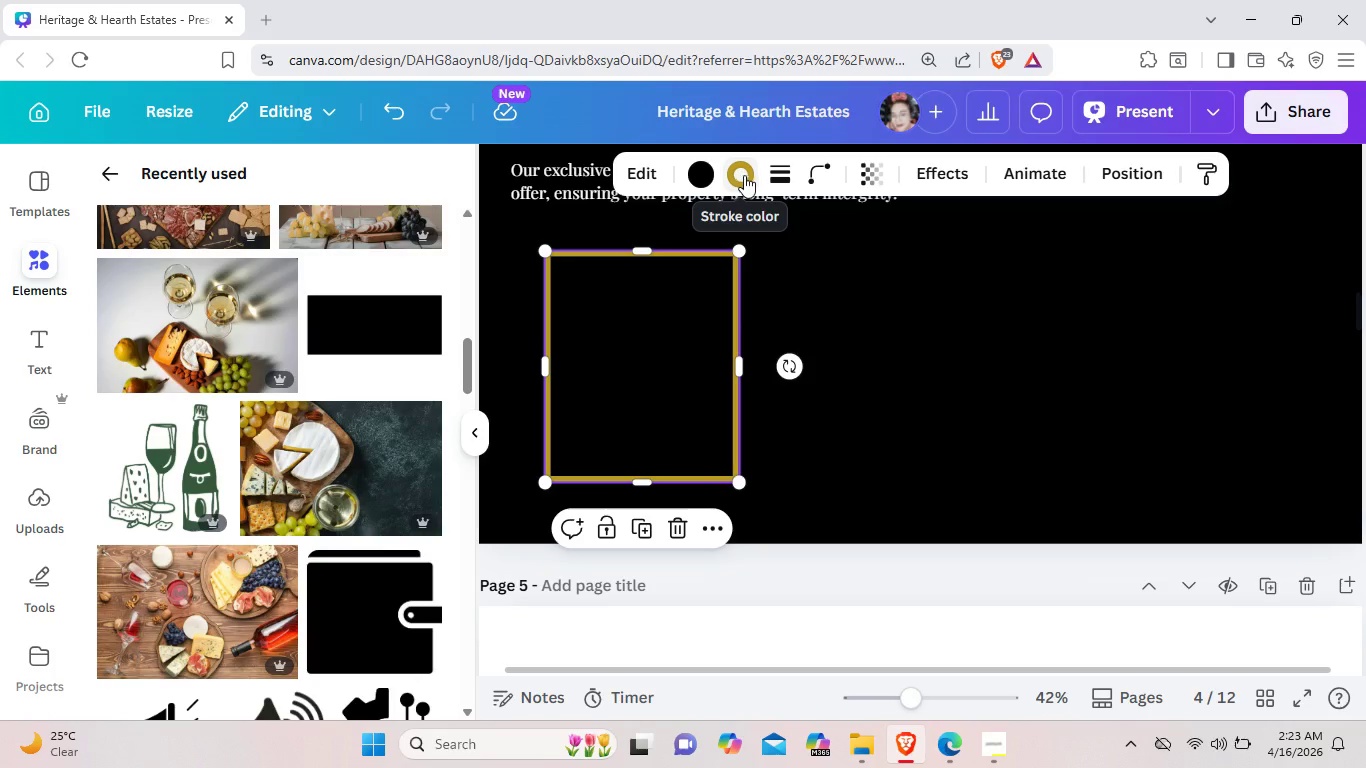 
left_click([777, 177])
 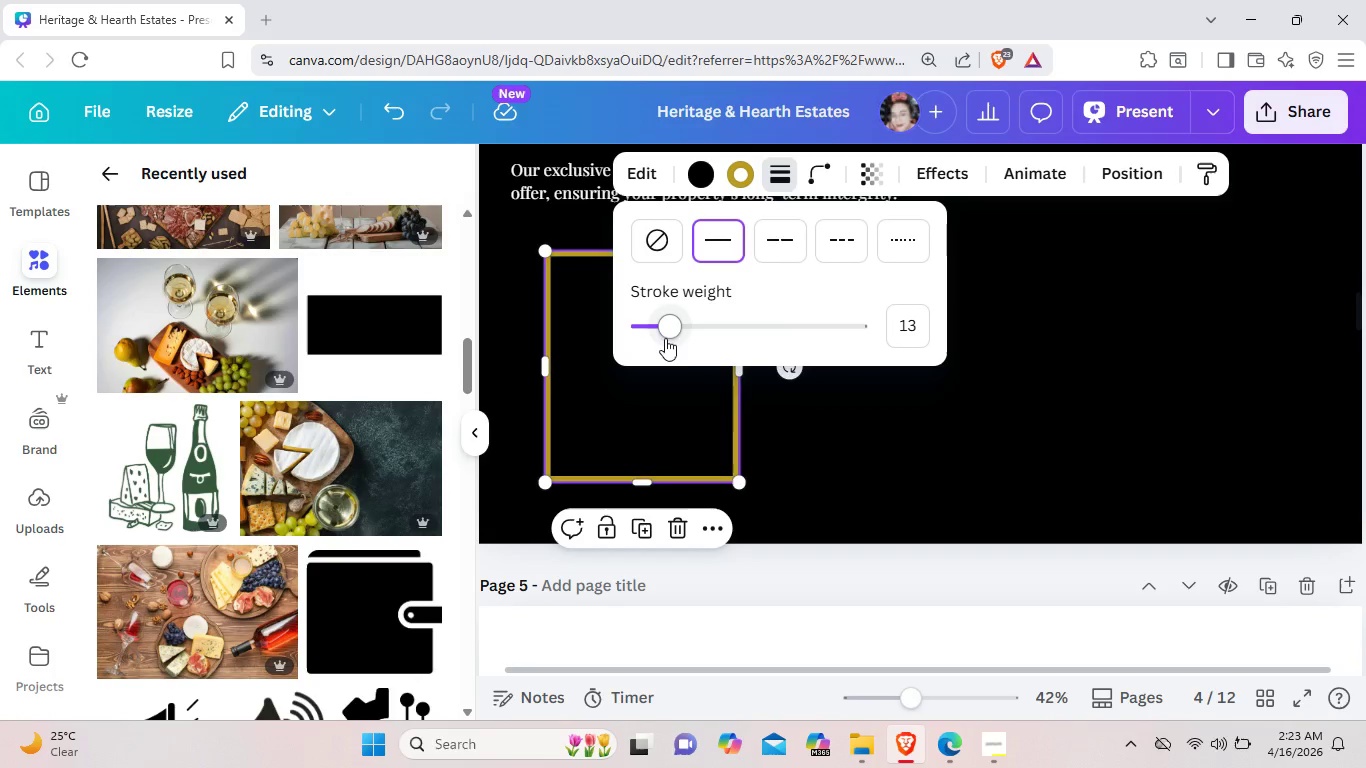 
left_click_drag(start_coordinate=[666, 334], to_coordinate=[653, 329])
 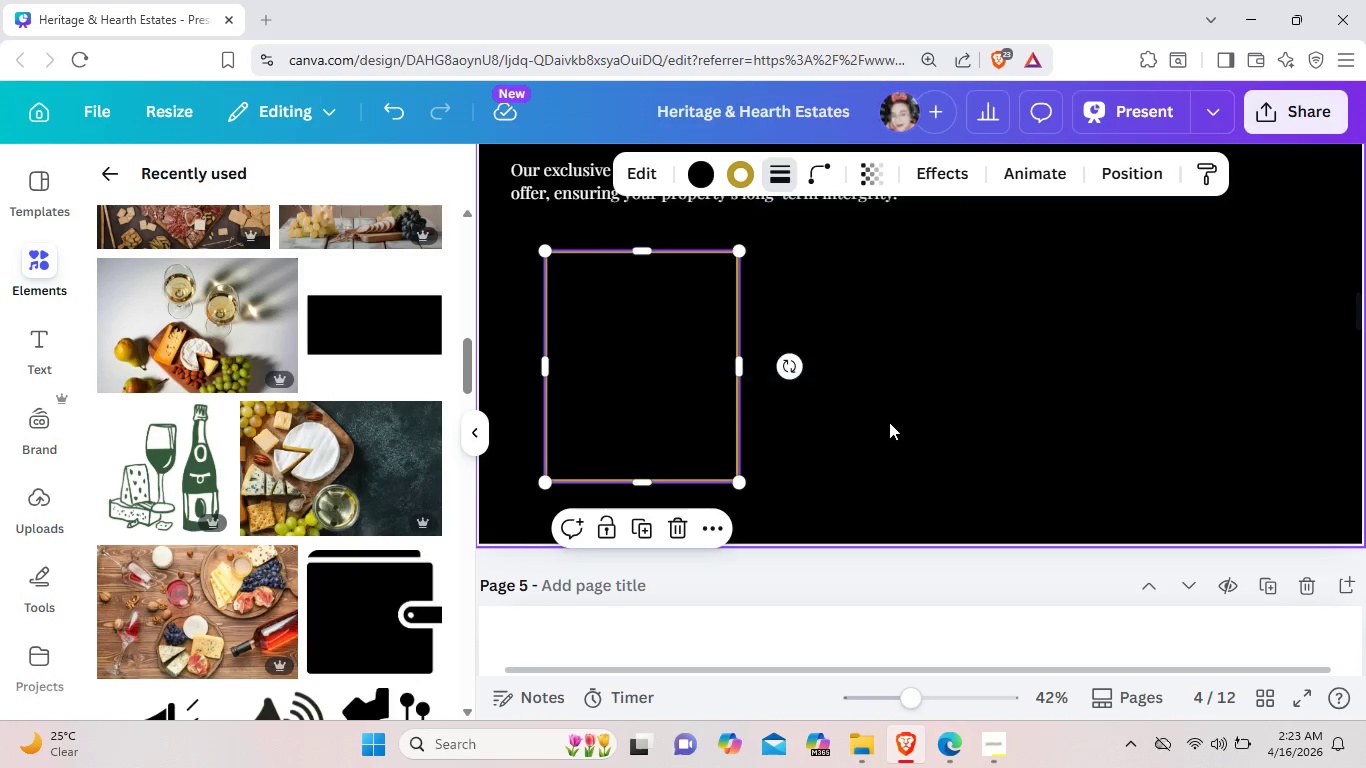 
left_click([889, 422])
 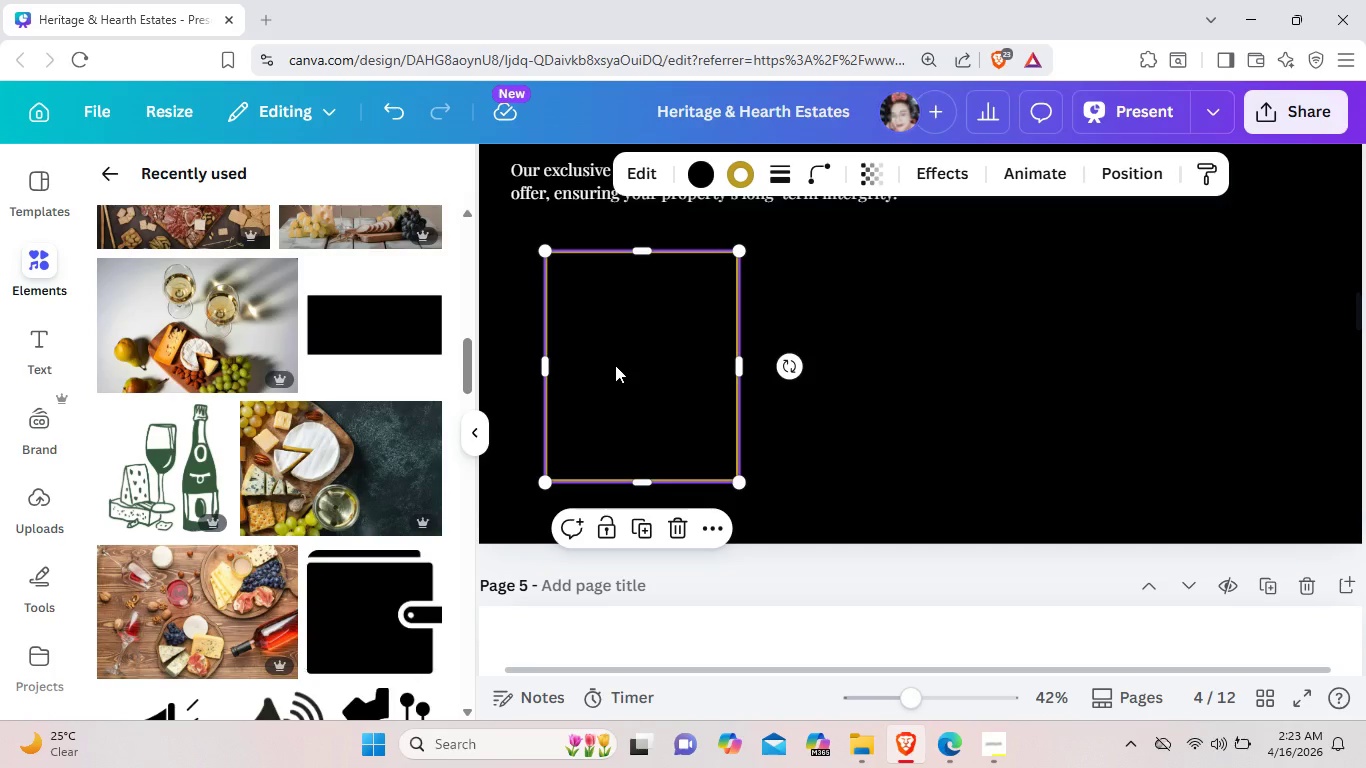 
wait(6.16)
 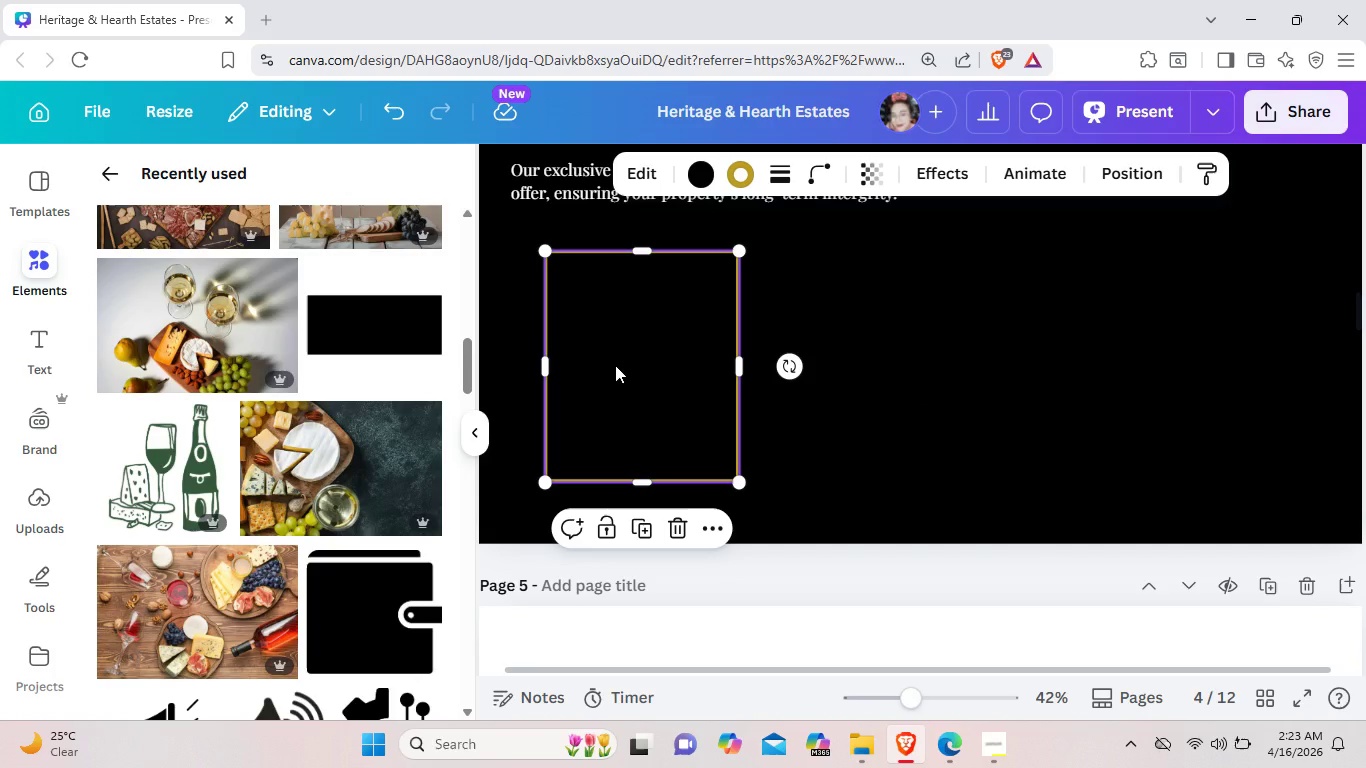 
key(Control+ControlLeft)
 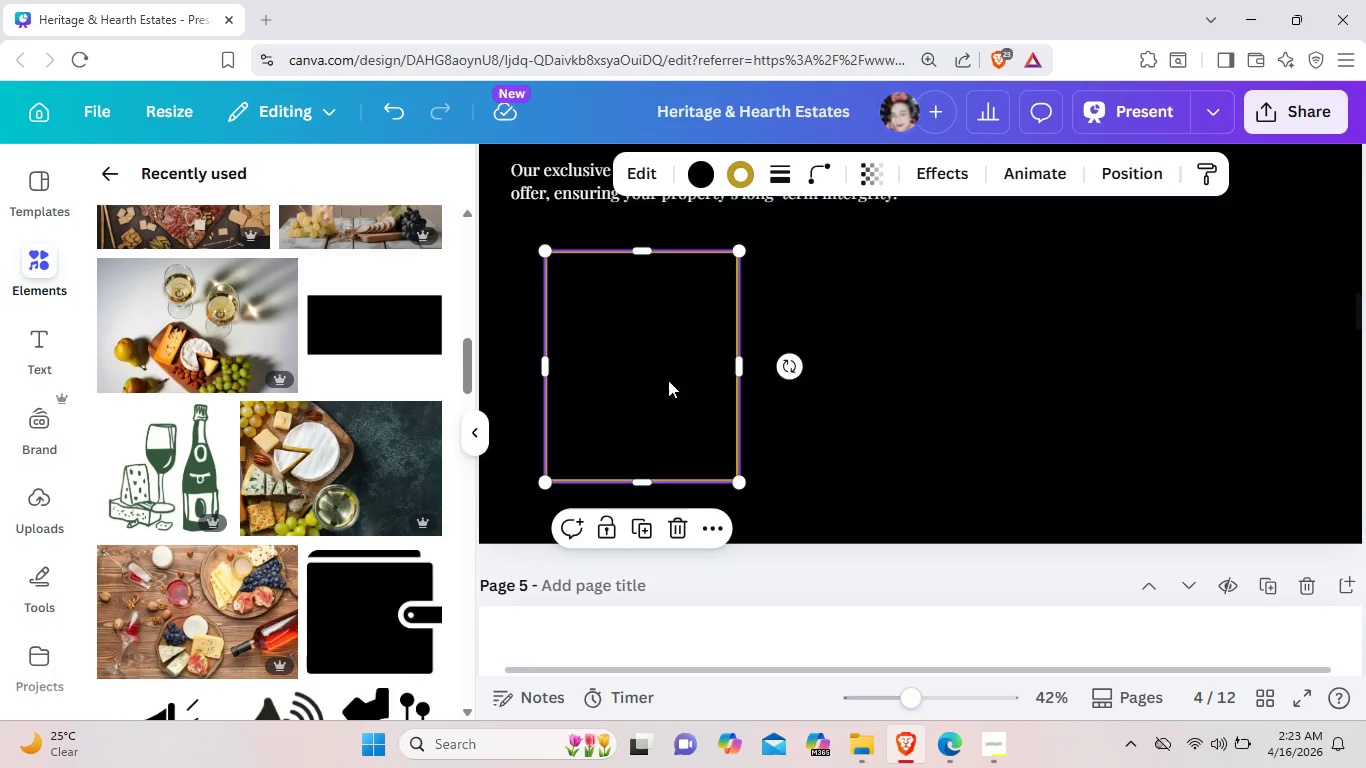 
key(Control+C)
 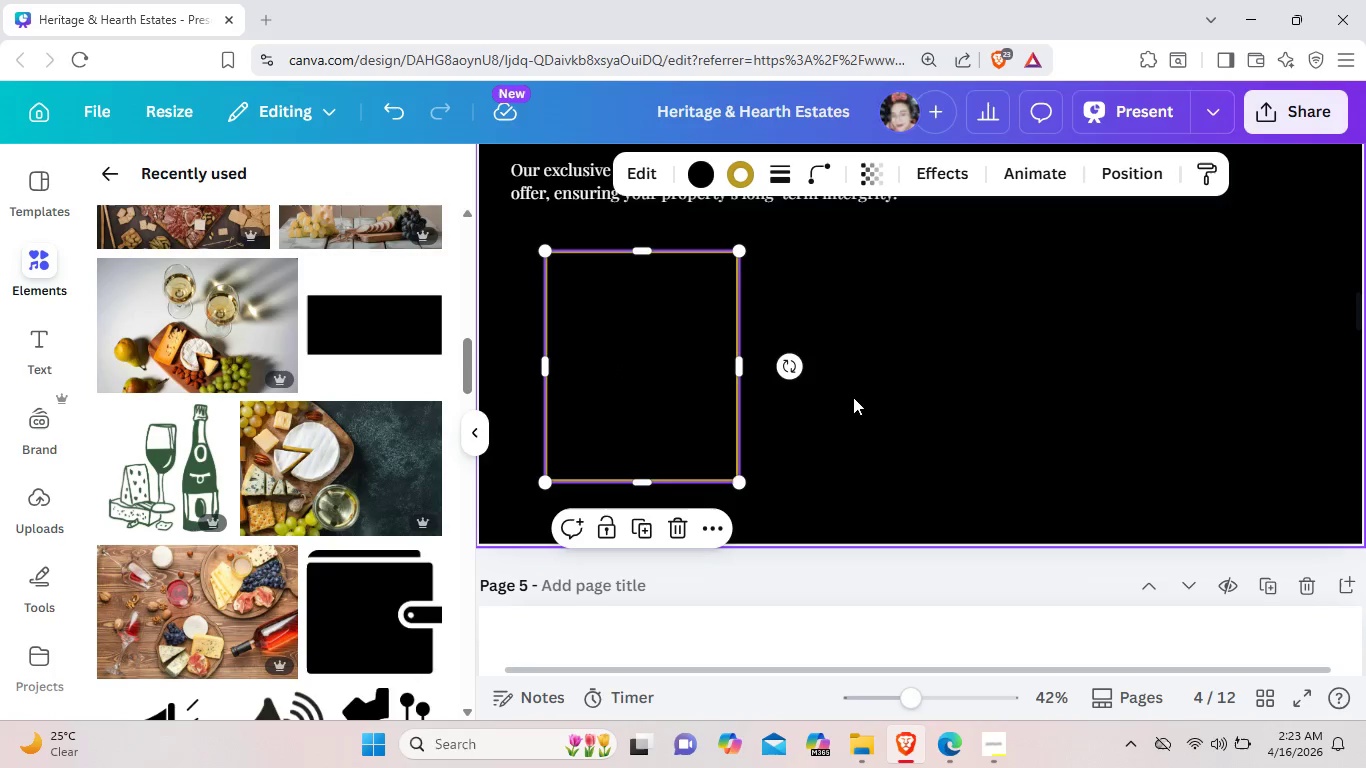 
left_click([853, 397])
 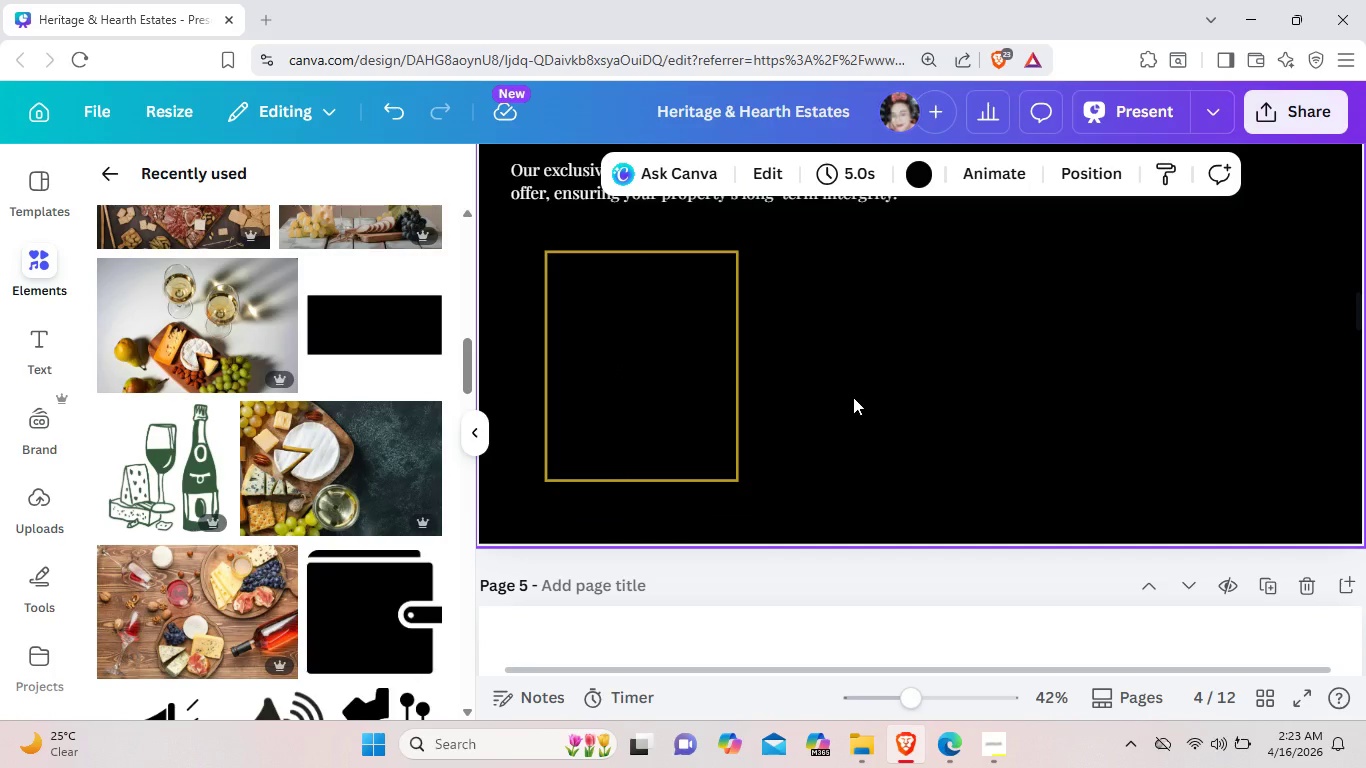 
key(Control+V)
 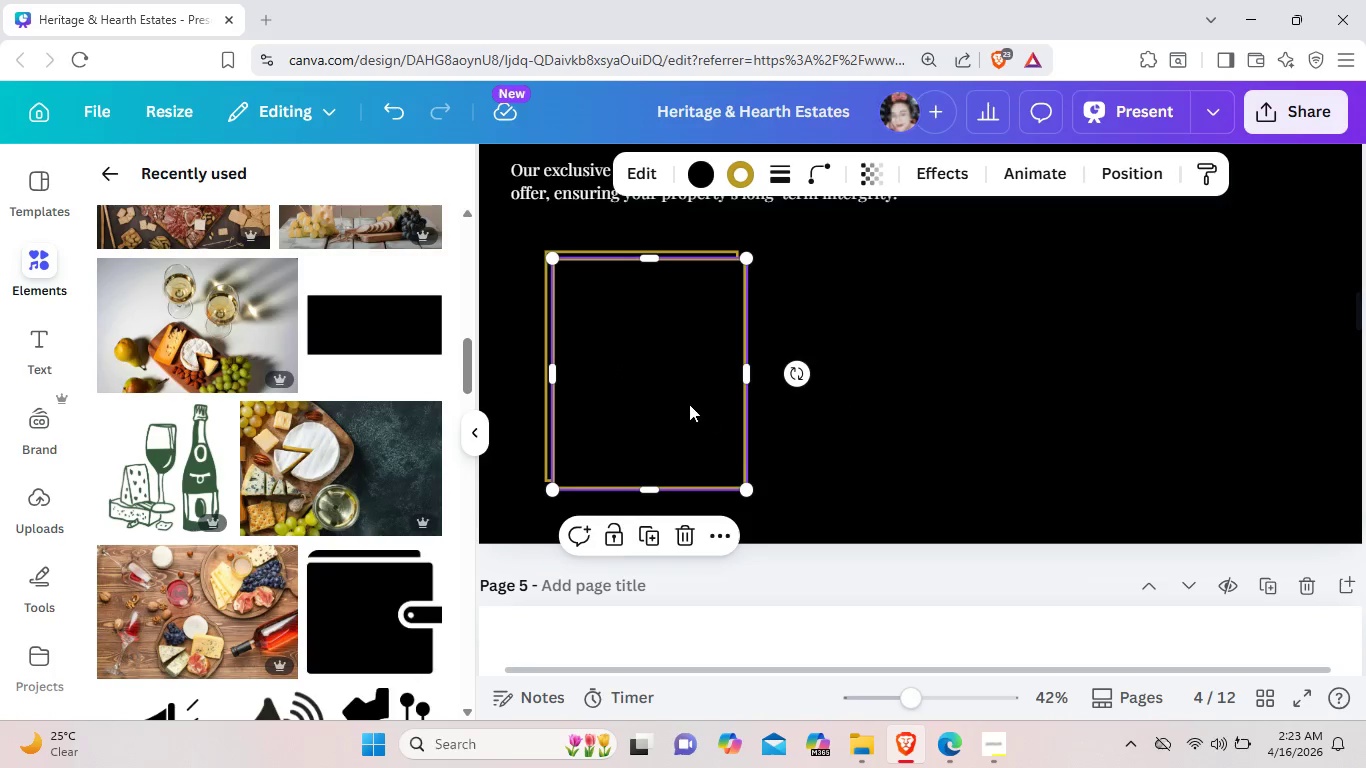 
left_click_drag(start_coordinate=[687, 404], to_coordinate=[1034, 388])
 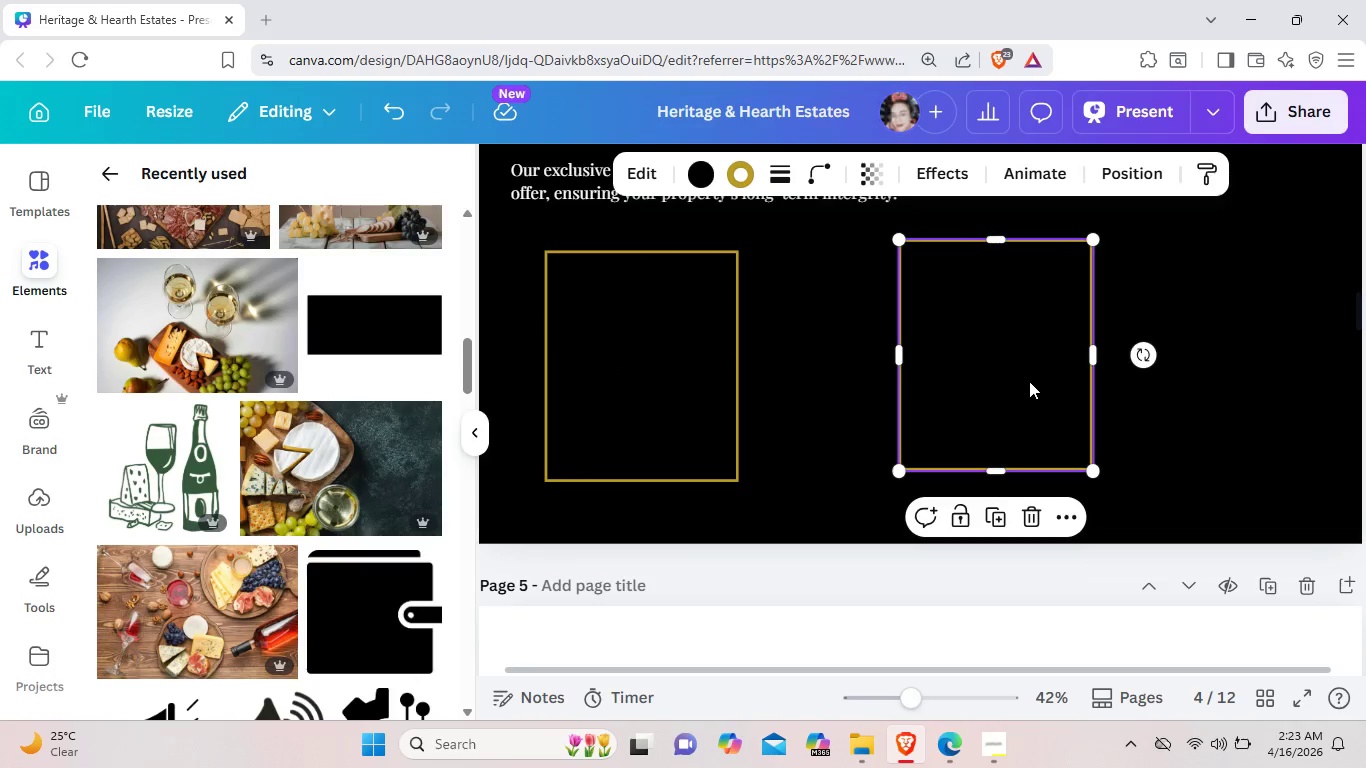 
key(Backspace)
 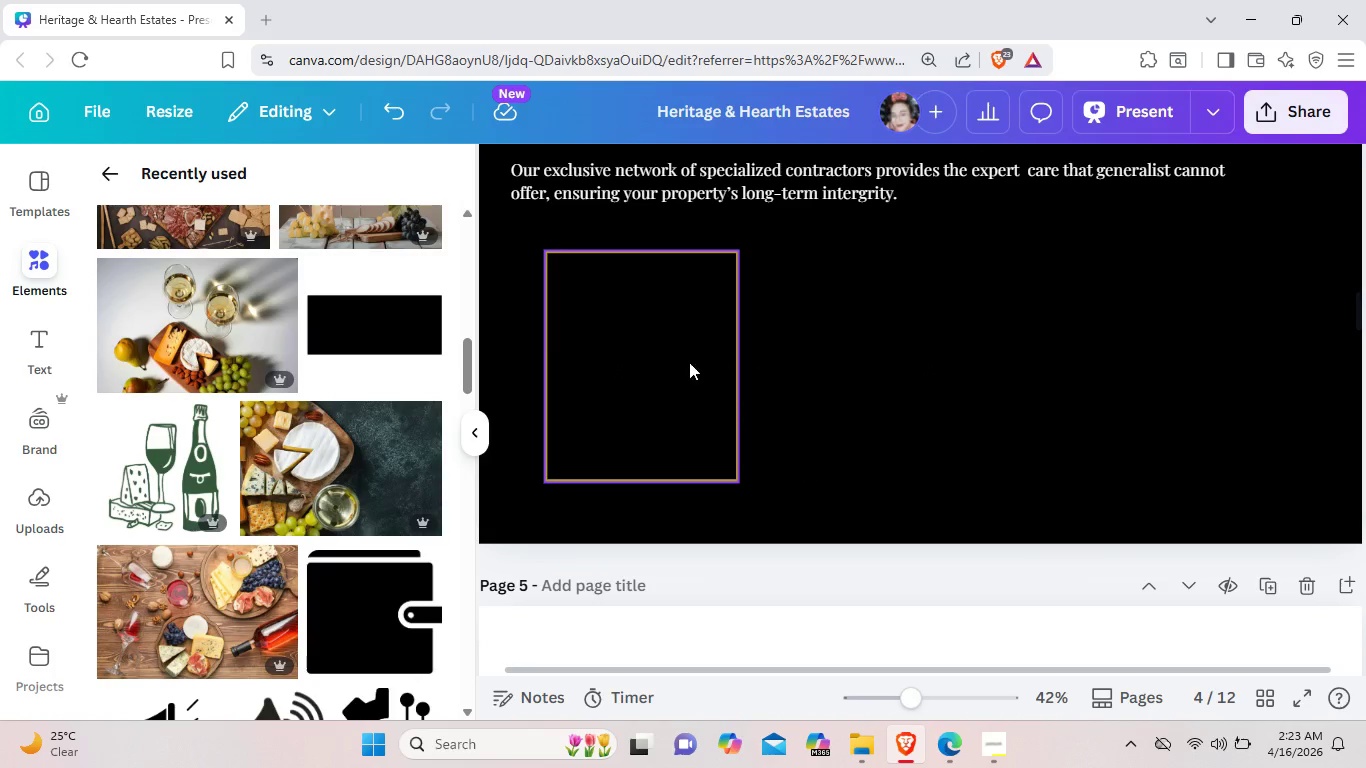 
left_click_drag(start_coordinate=[687, 361], to_coordinate=[686, 366])
 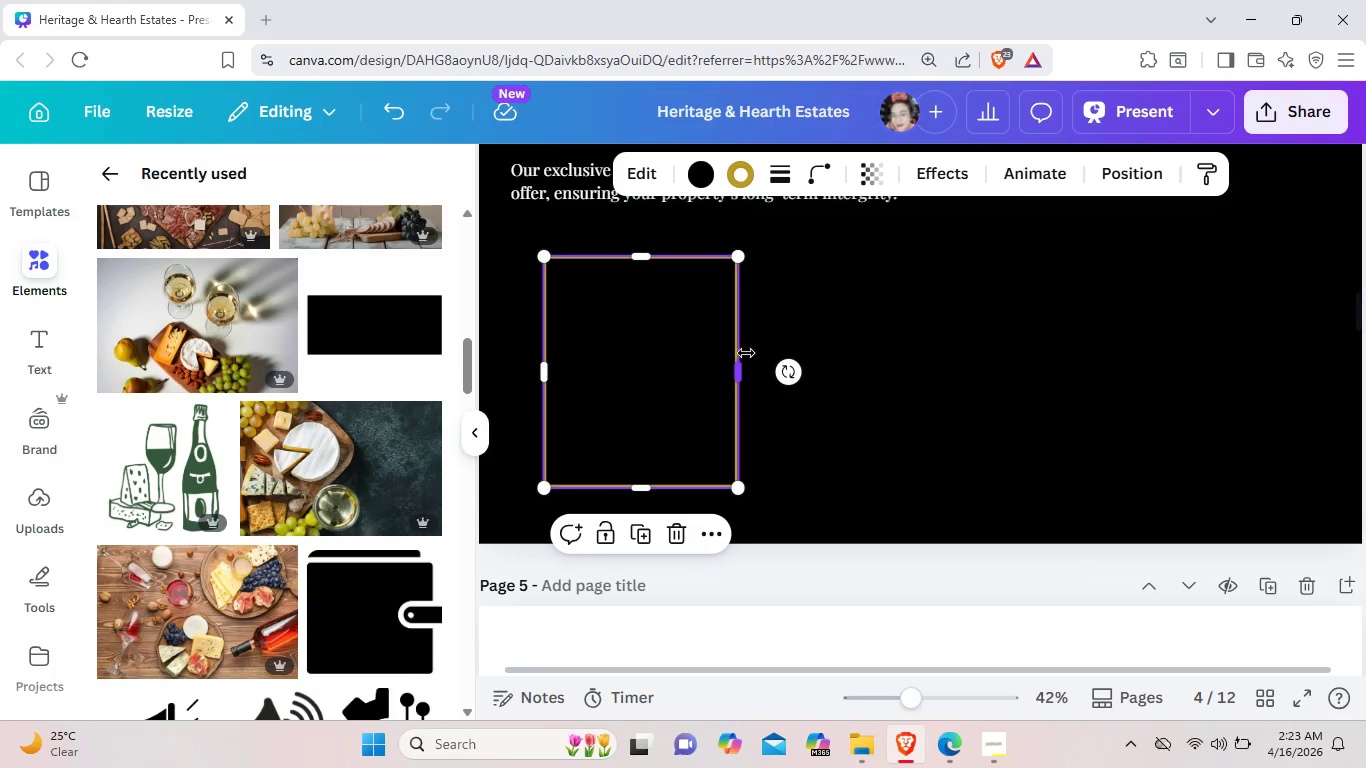 
left_click_drag(start_coordinate=[745, 355], to_coordinate=[787, 355])
 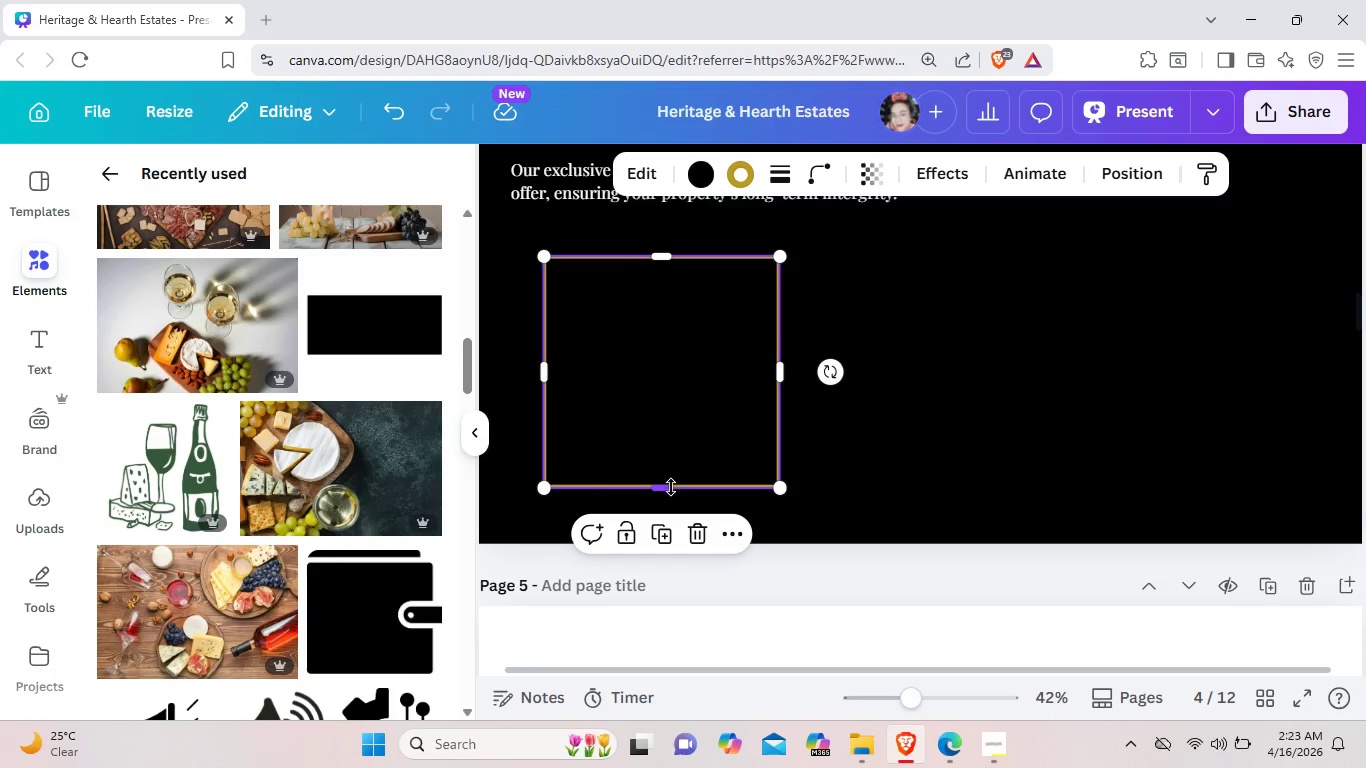 
left_click_drag(start_coordinate=[671, 487], to_coordinate=[669, 507])
 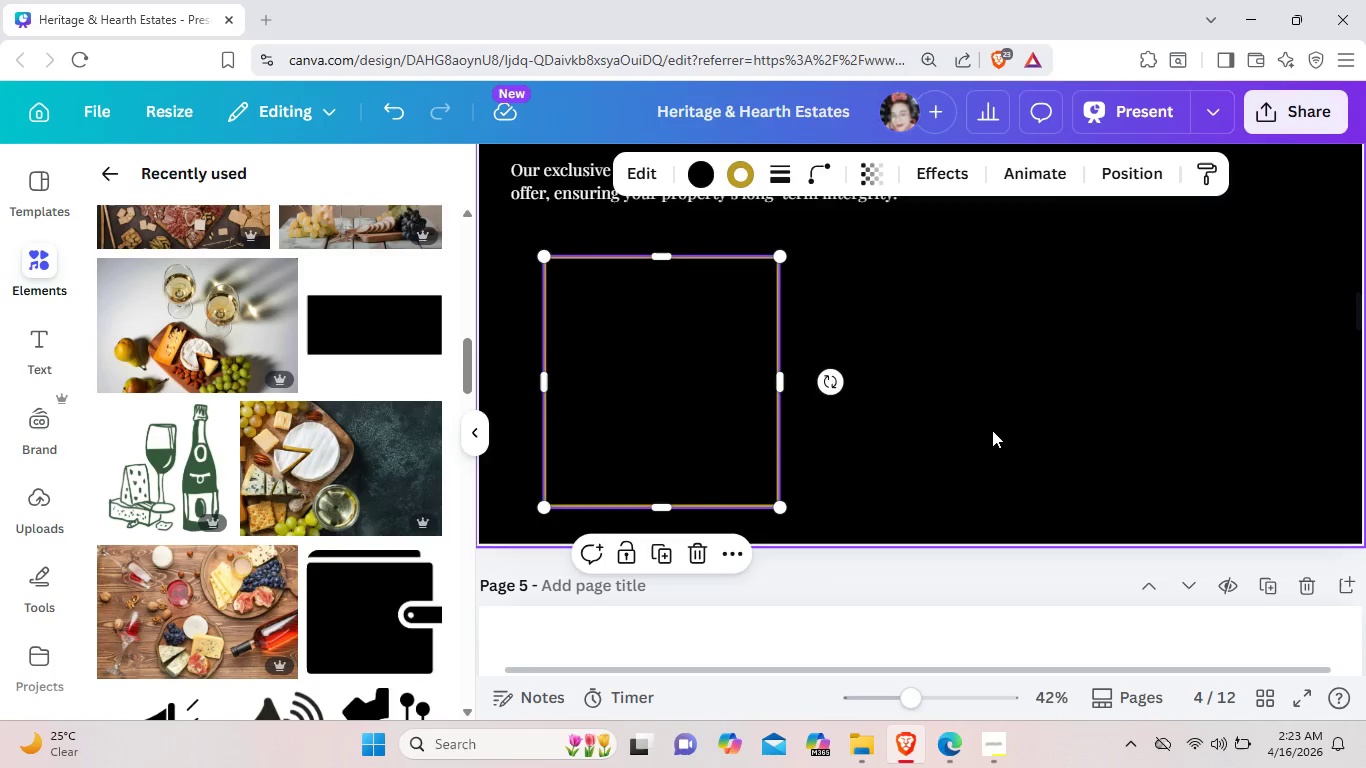 
left_click([992, 430])
 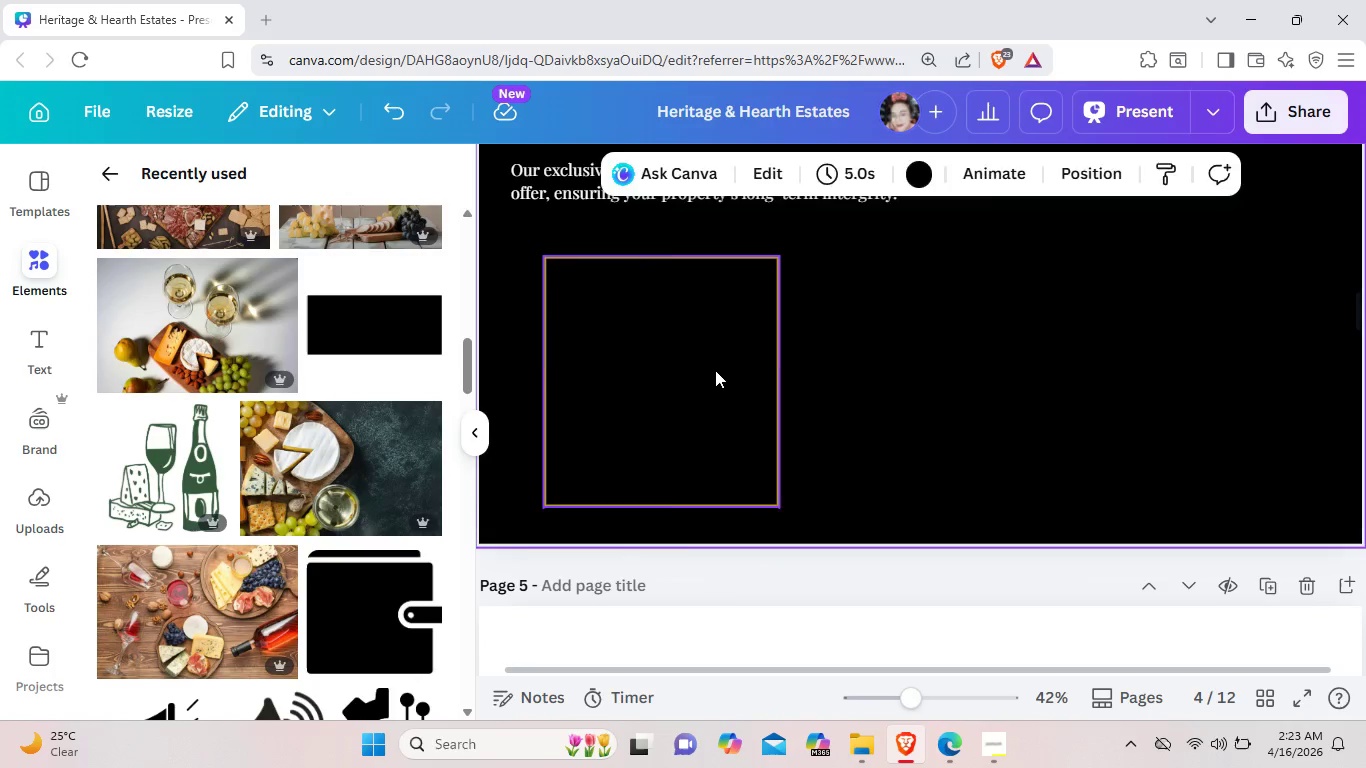 
left_click([715, 370])
 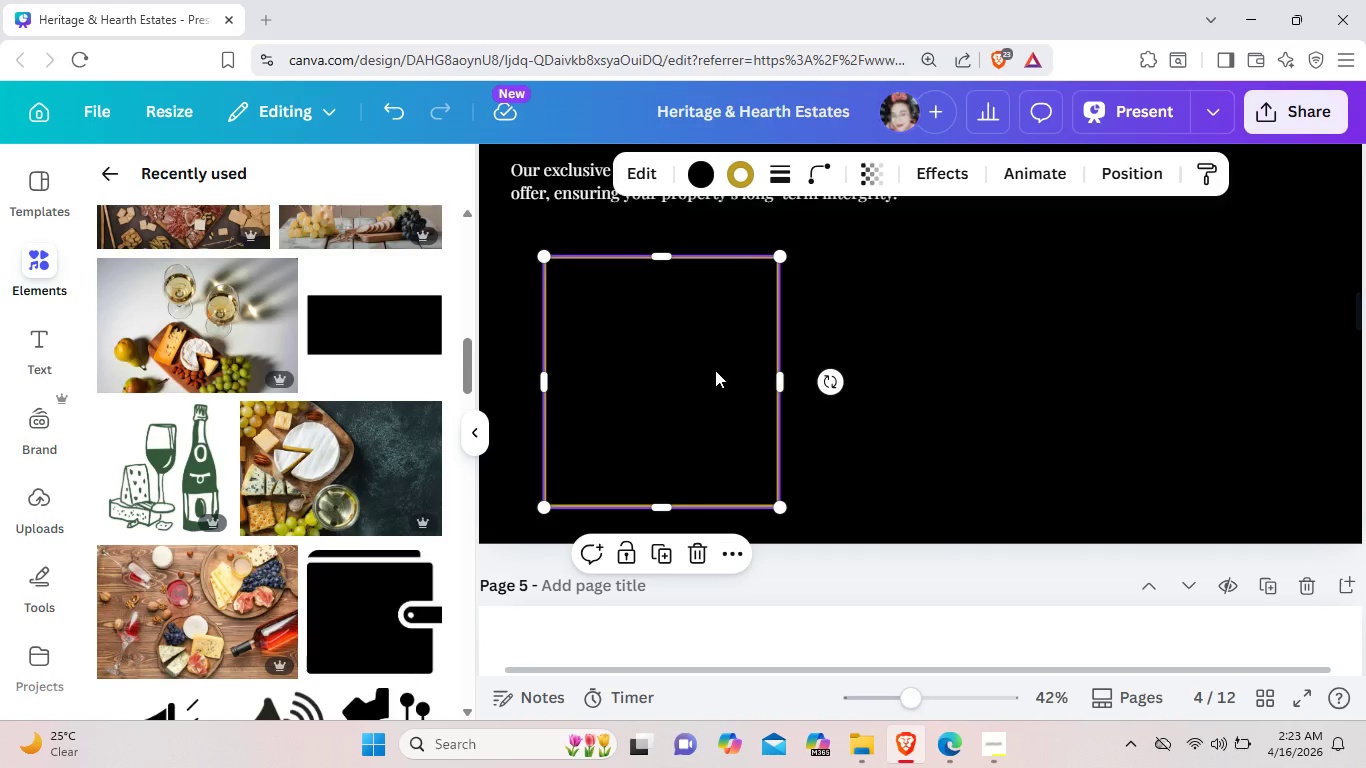 
key(Control+C)
 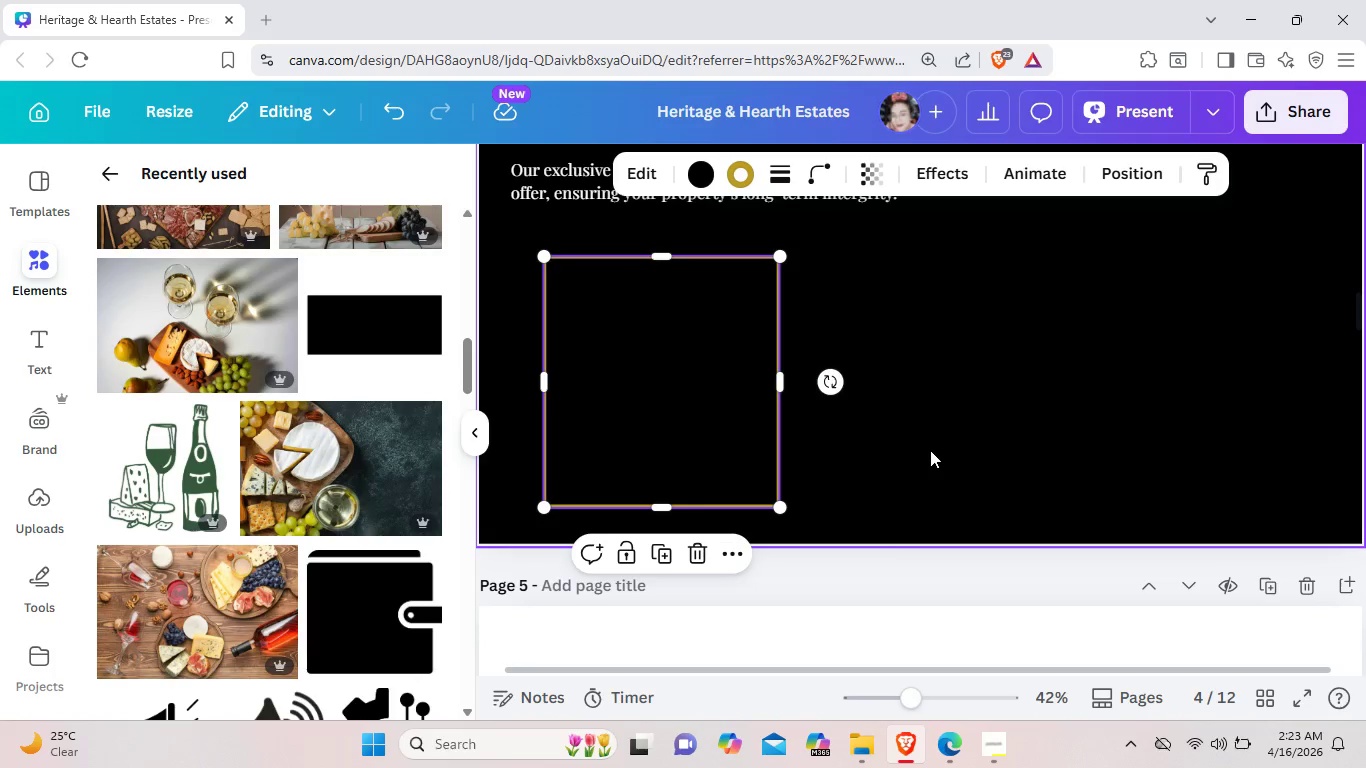 
left_click([930, 450])
 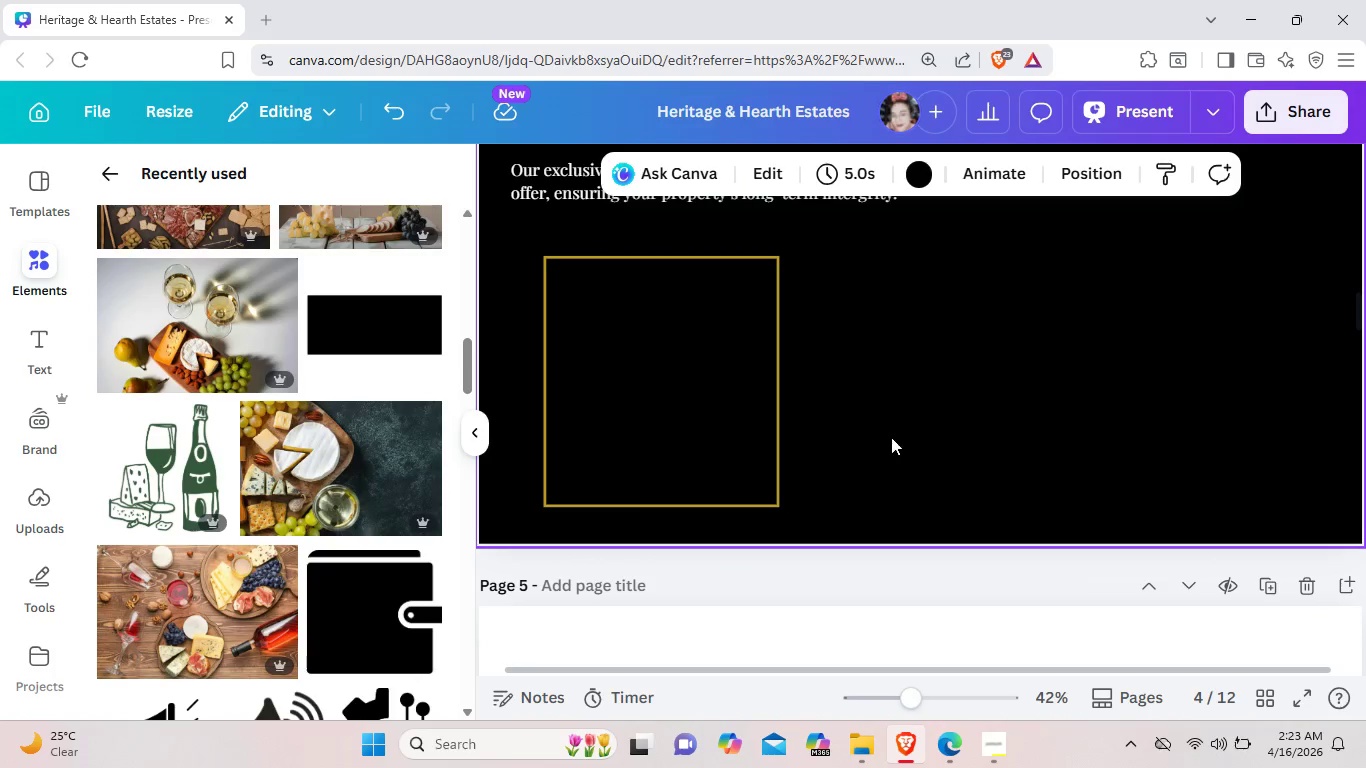 
key(Control+ControlLeft)
 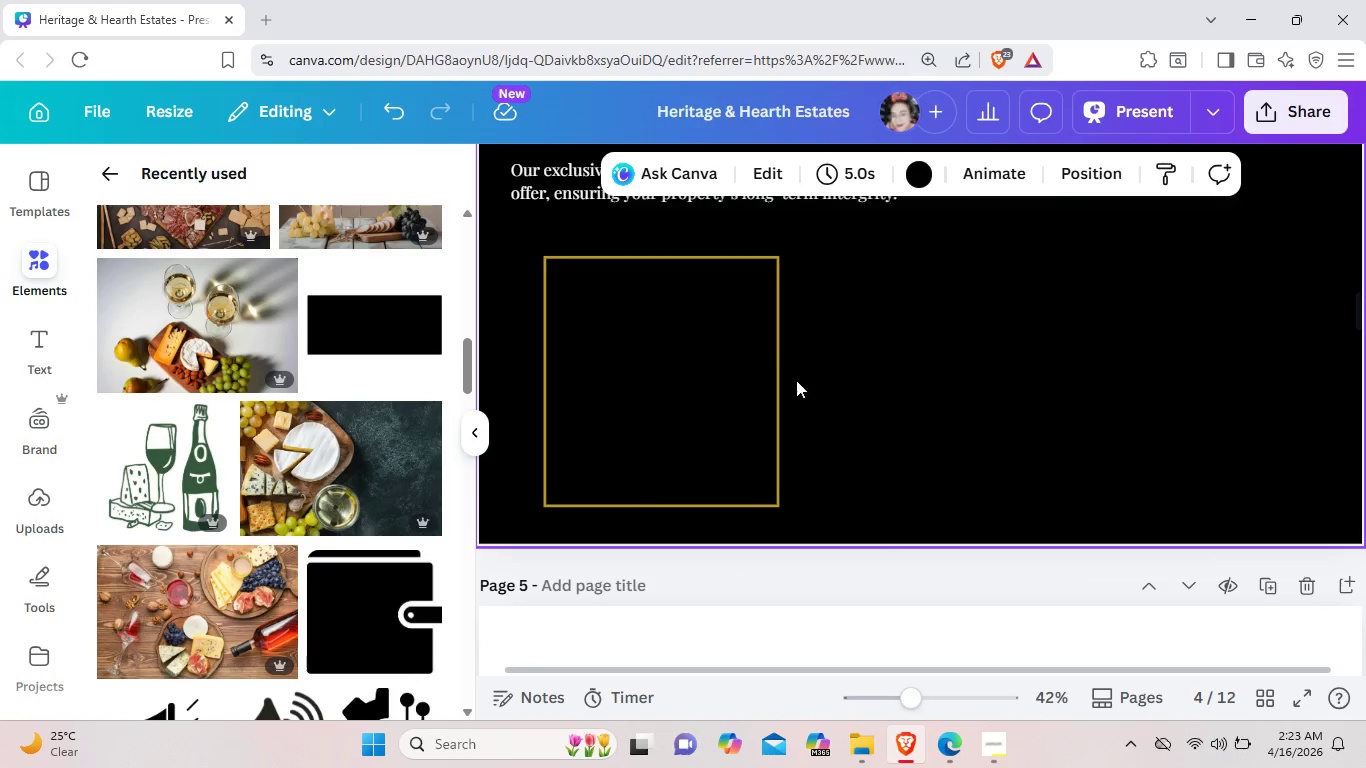 
key(Control+V)
 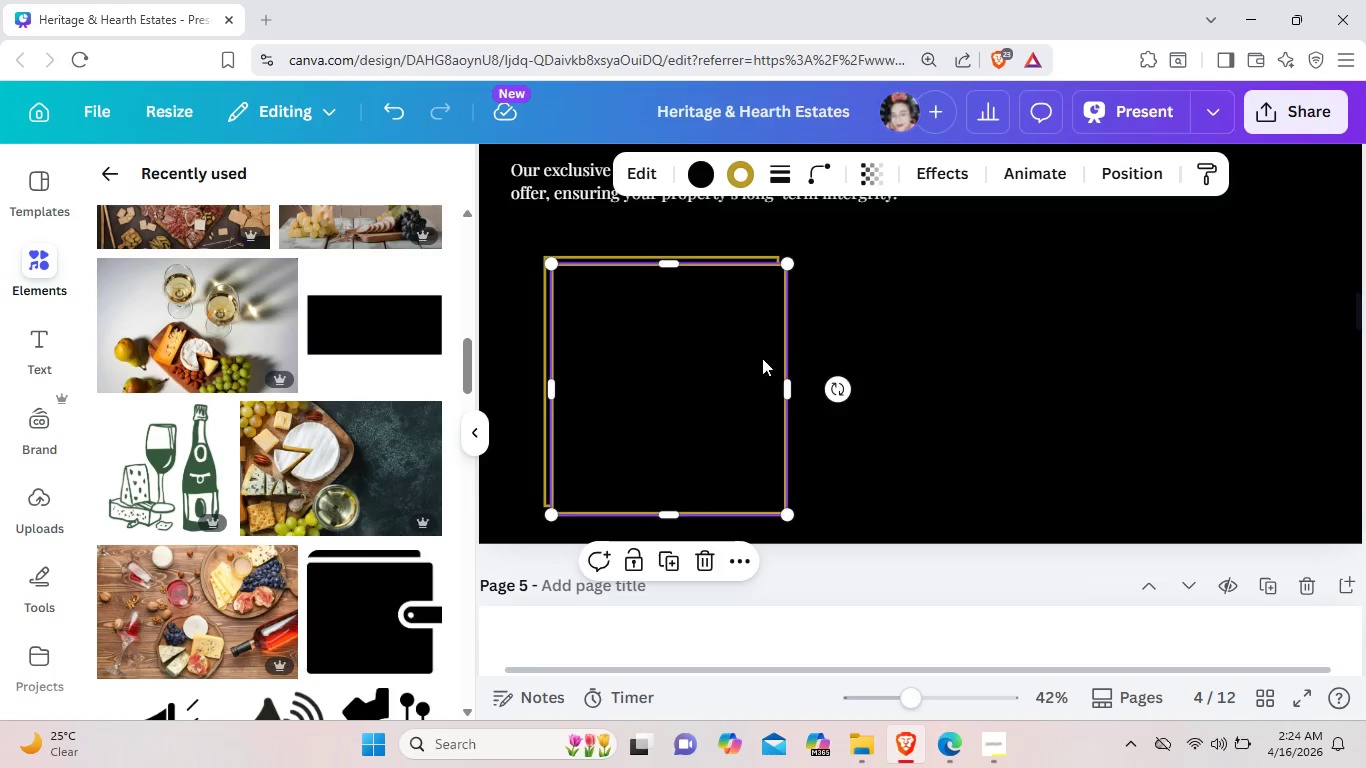 
left_click_drag(start_coordinate=[693, 358], to_coordinate=[950, 356])
 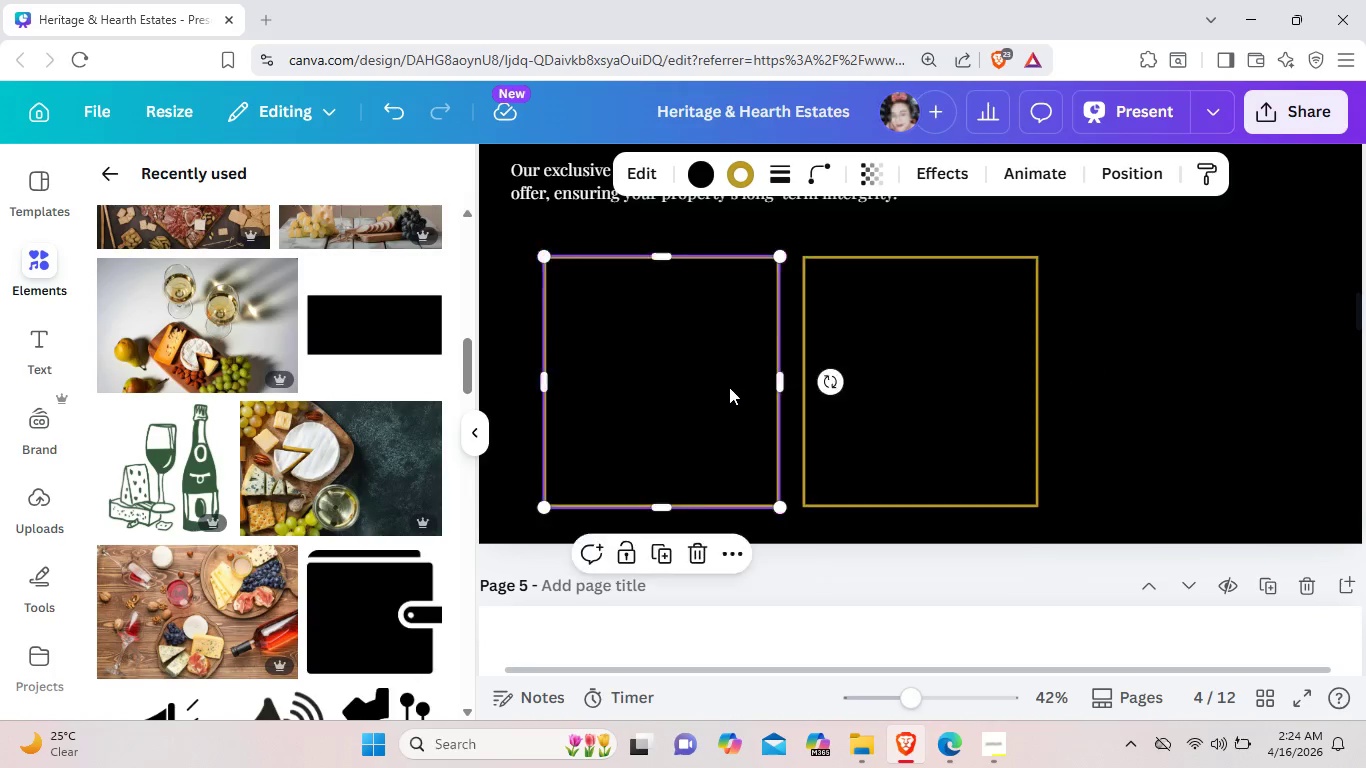 
left_click_drag(start_coordinate=[736, 382], to_coordinate=[721, 382])
 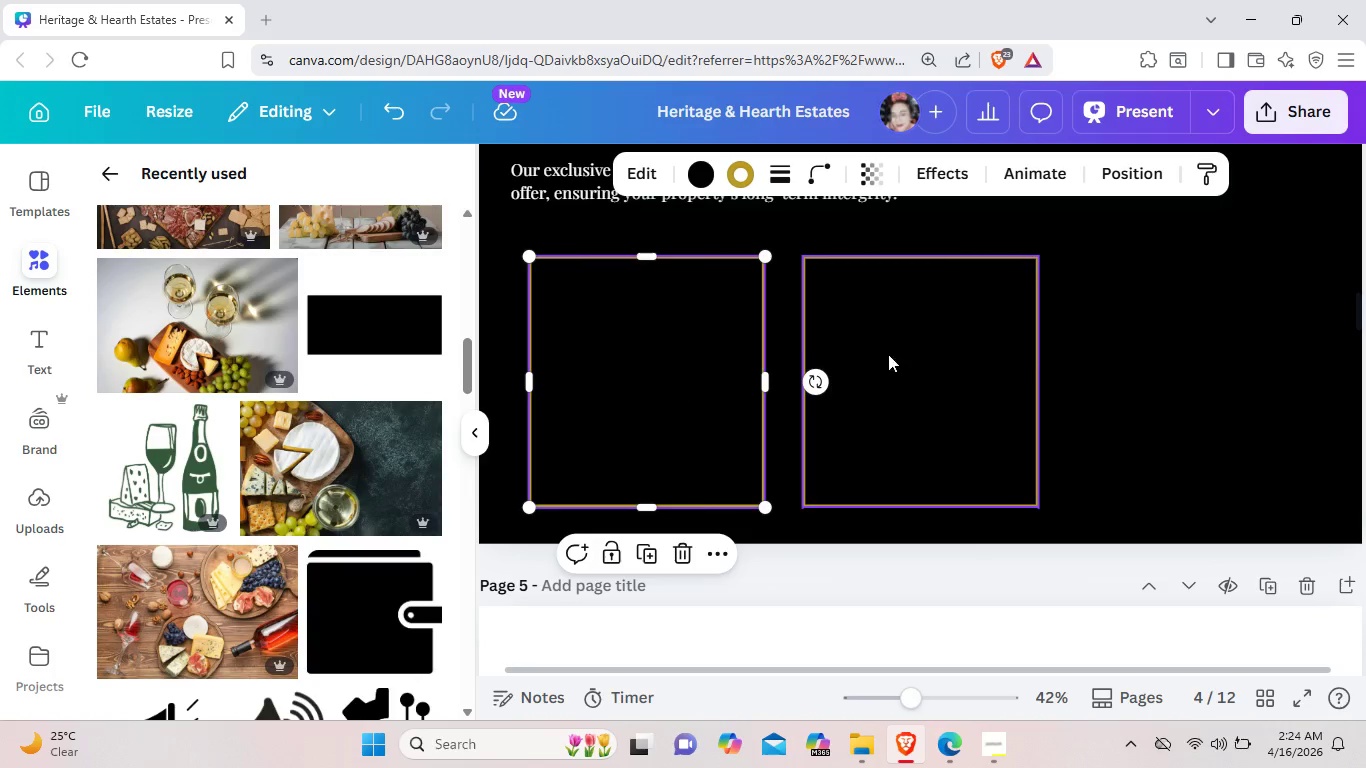 
left_click_drag(start_coordinate=[909, 376], to_coordinate=[901, 378])
 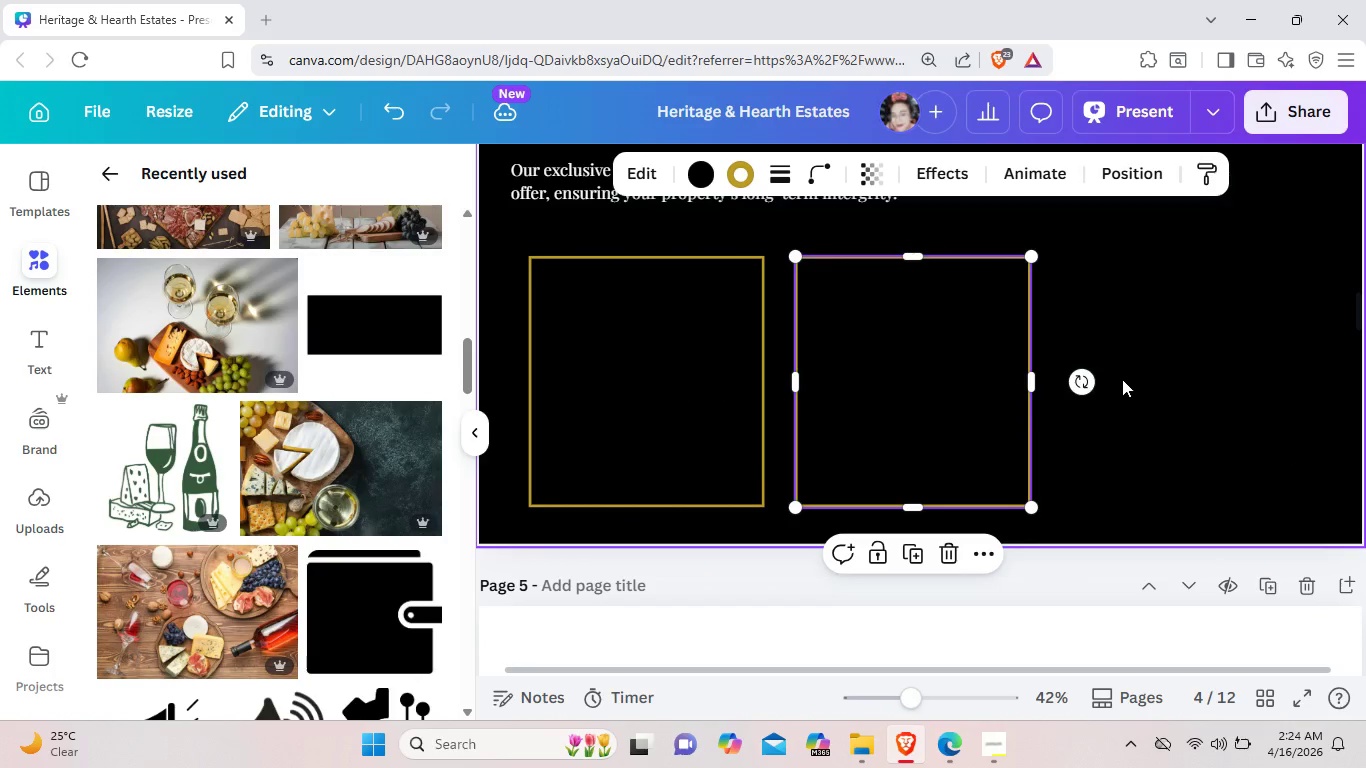 
left_click([1122, 379])
 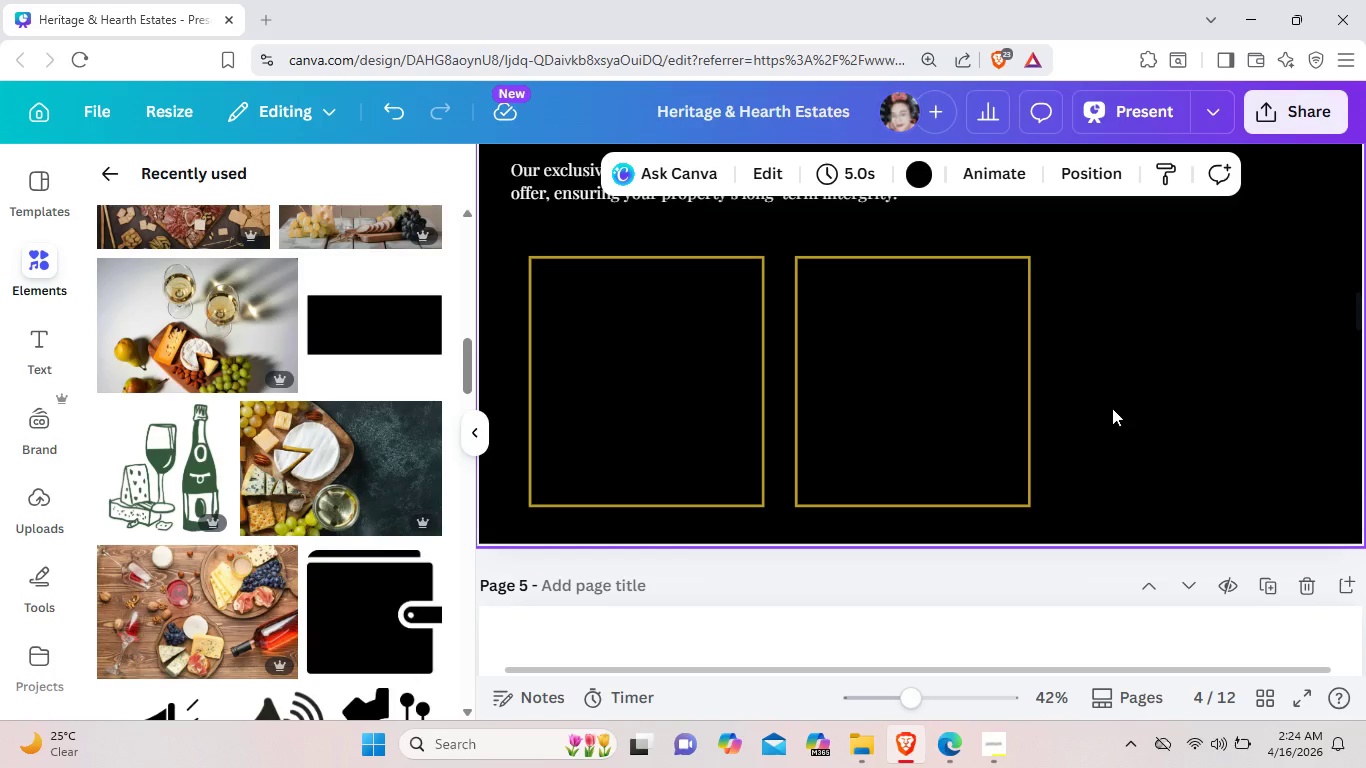 
key(Control+V)
 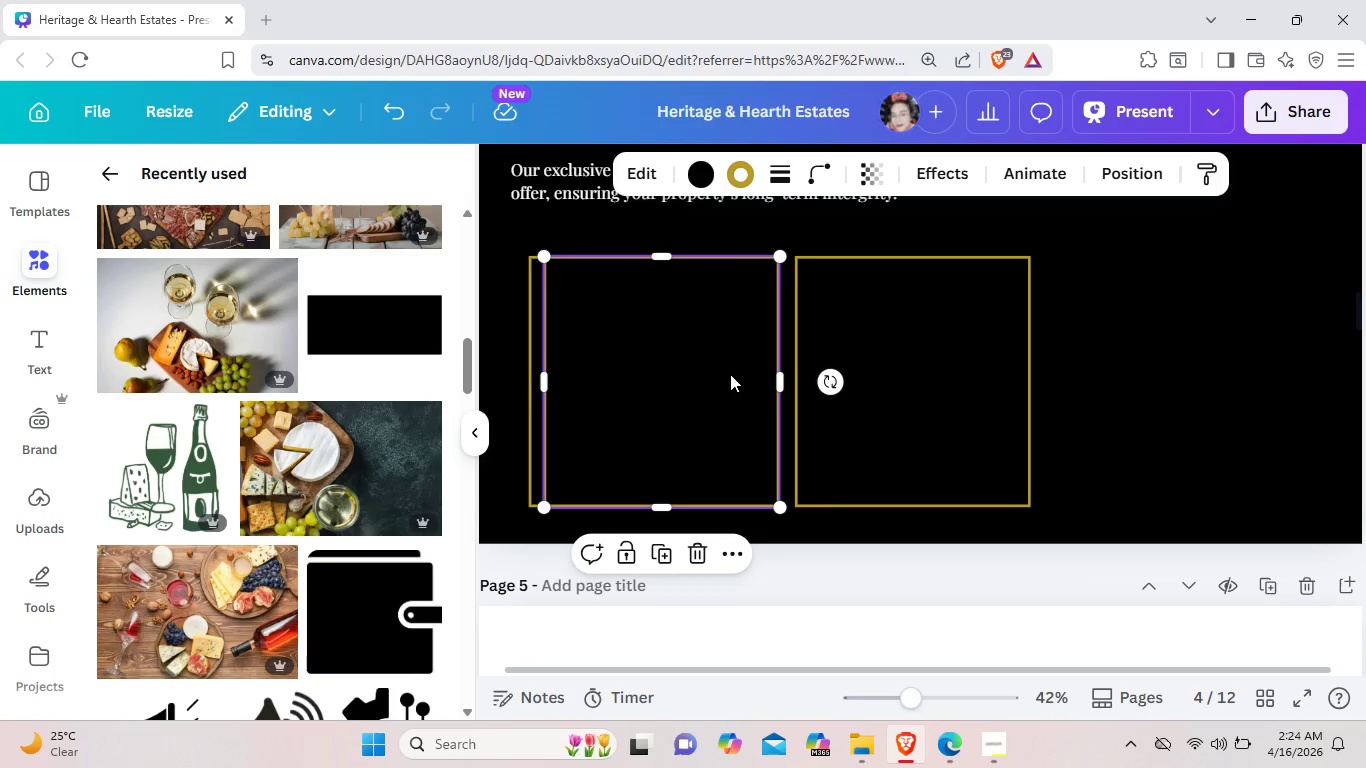 
left_click_drag(start_coordinate=[730, 374], to_coordinate=[1246, 372])
 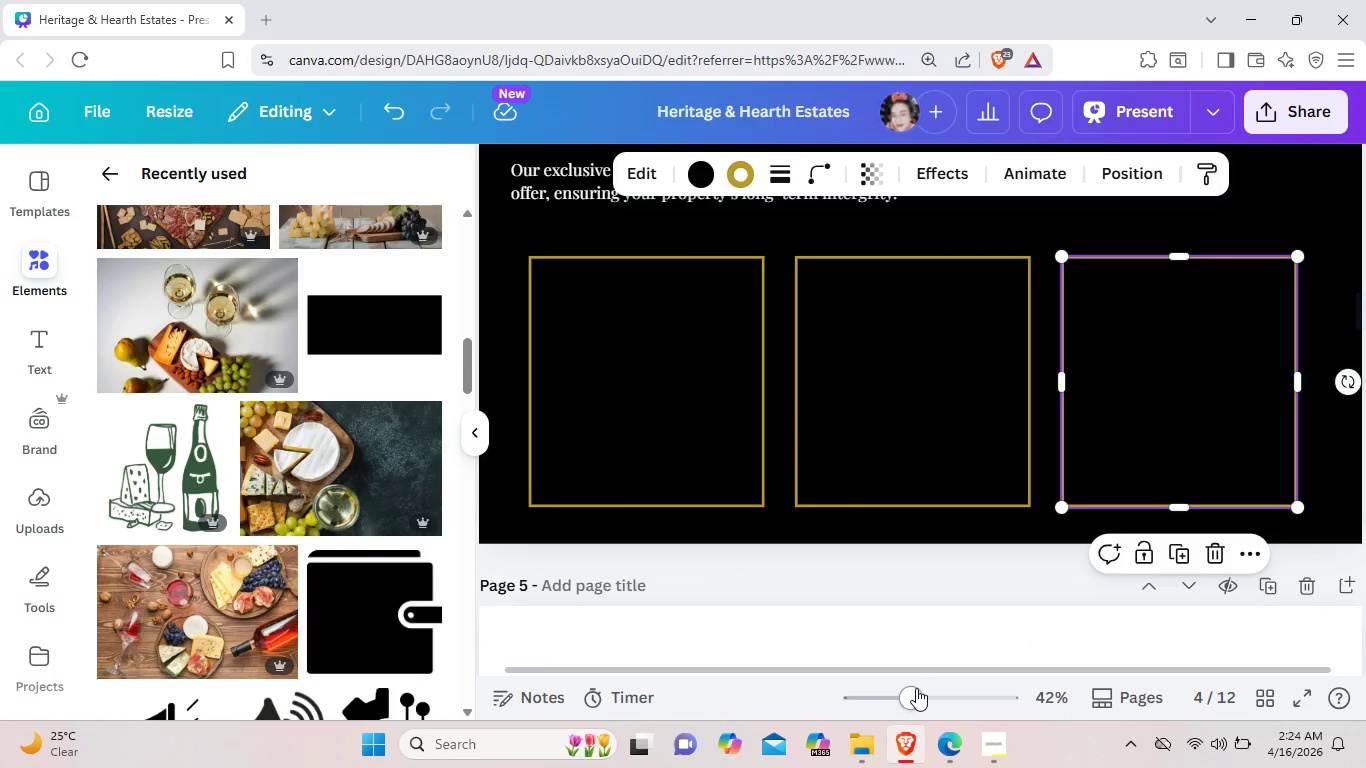 
left_click_drag(start_coordinate=[913, 689], to_coordinate=[897, 690])
 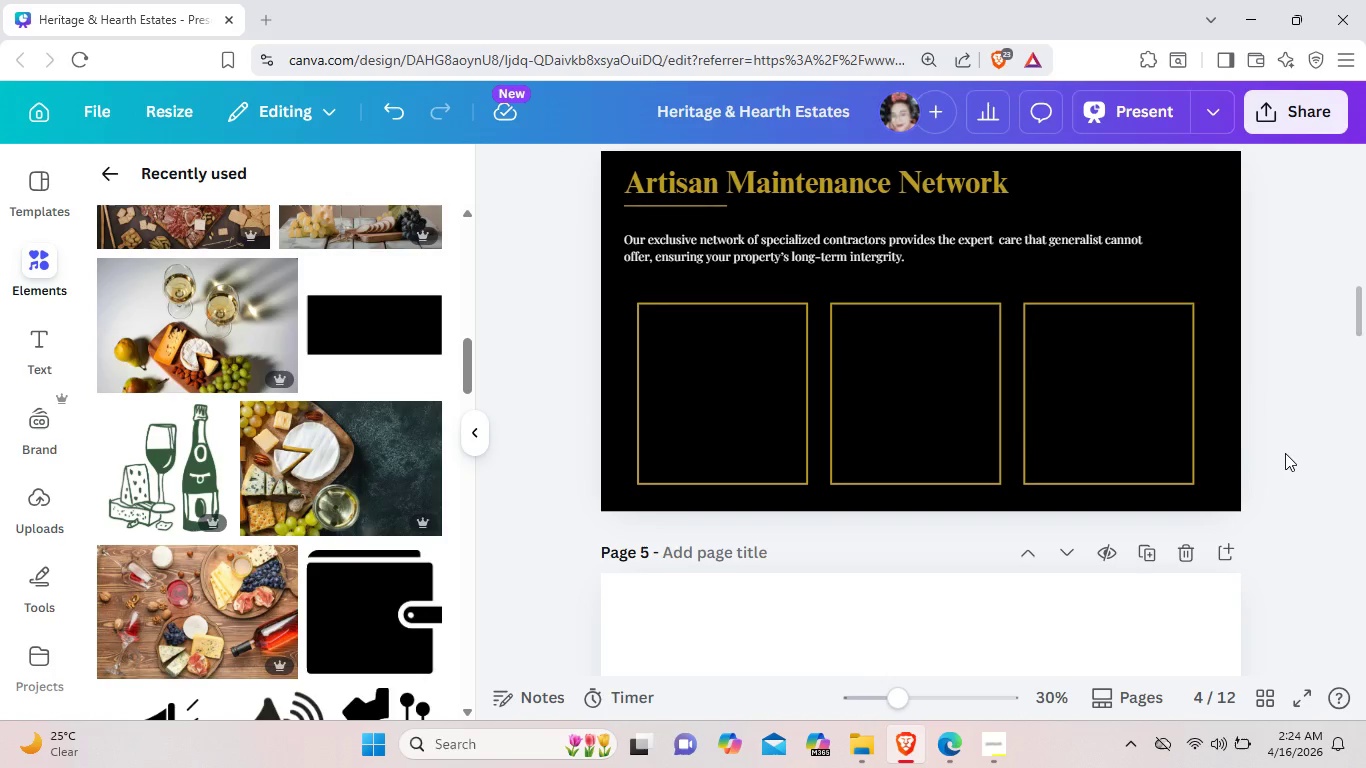 
hold_key(key=ControlLeft, duration=0.42)
scroll: coordinate [708, 547], scroll_direction: up, amount: 2.0
 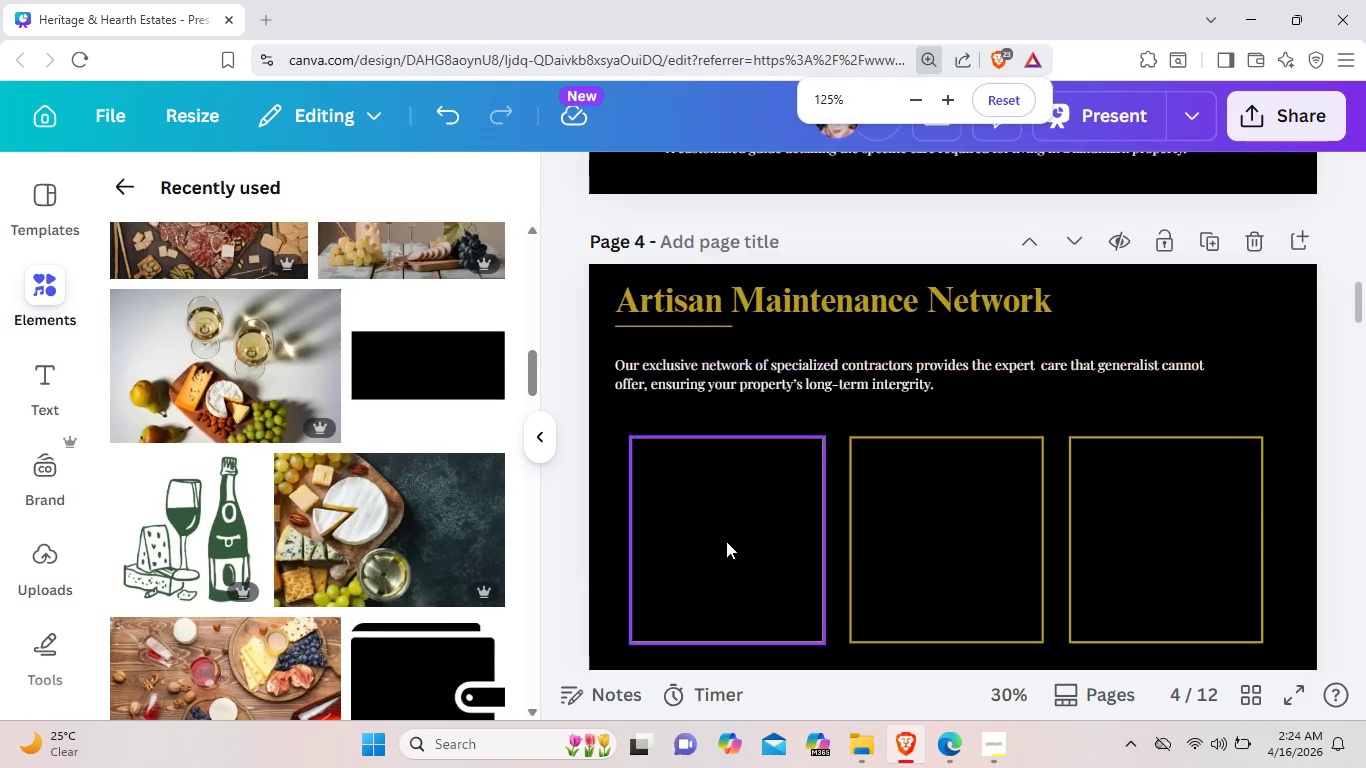 
scroll: coordinate [728, 538], scroll_direction: down, amount: 1.0
 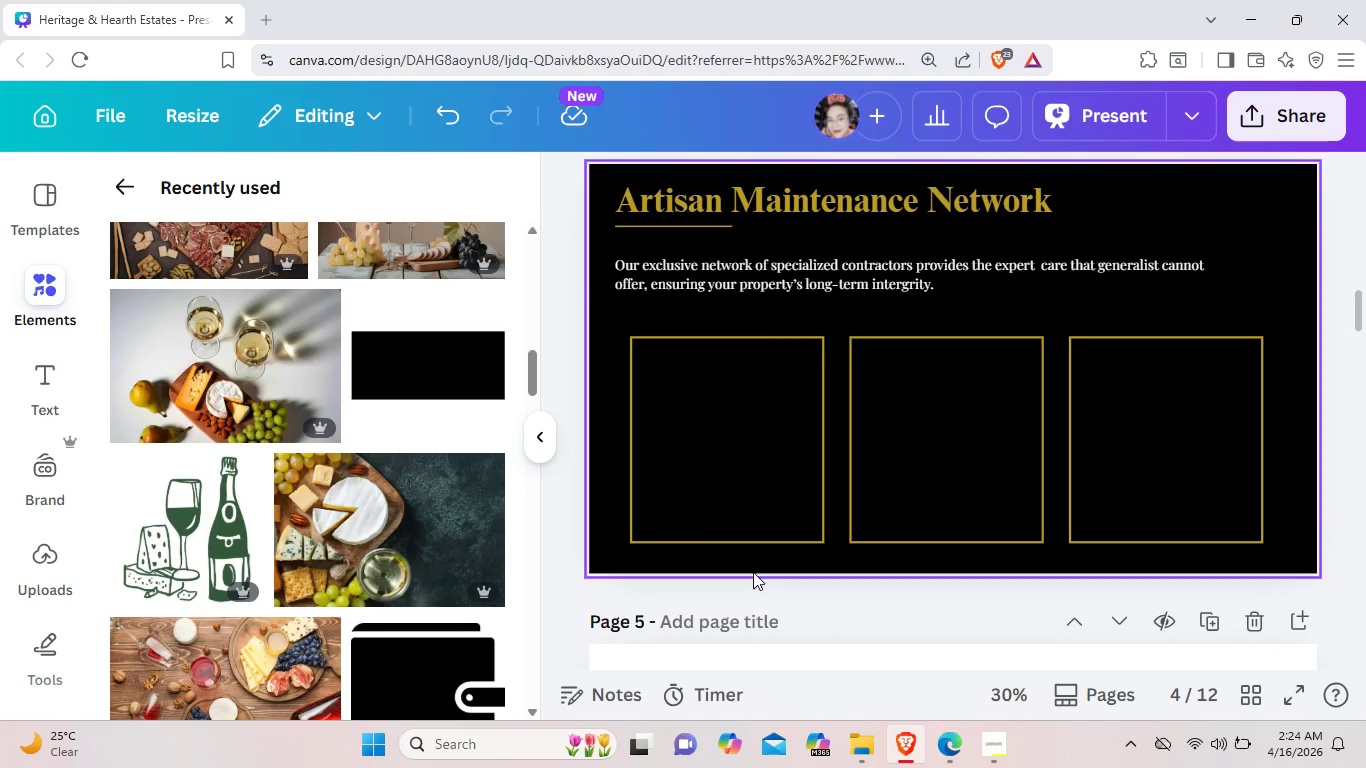 
wait(10.25)
 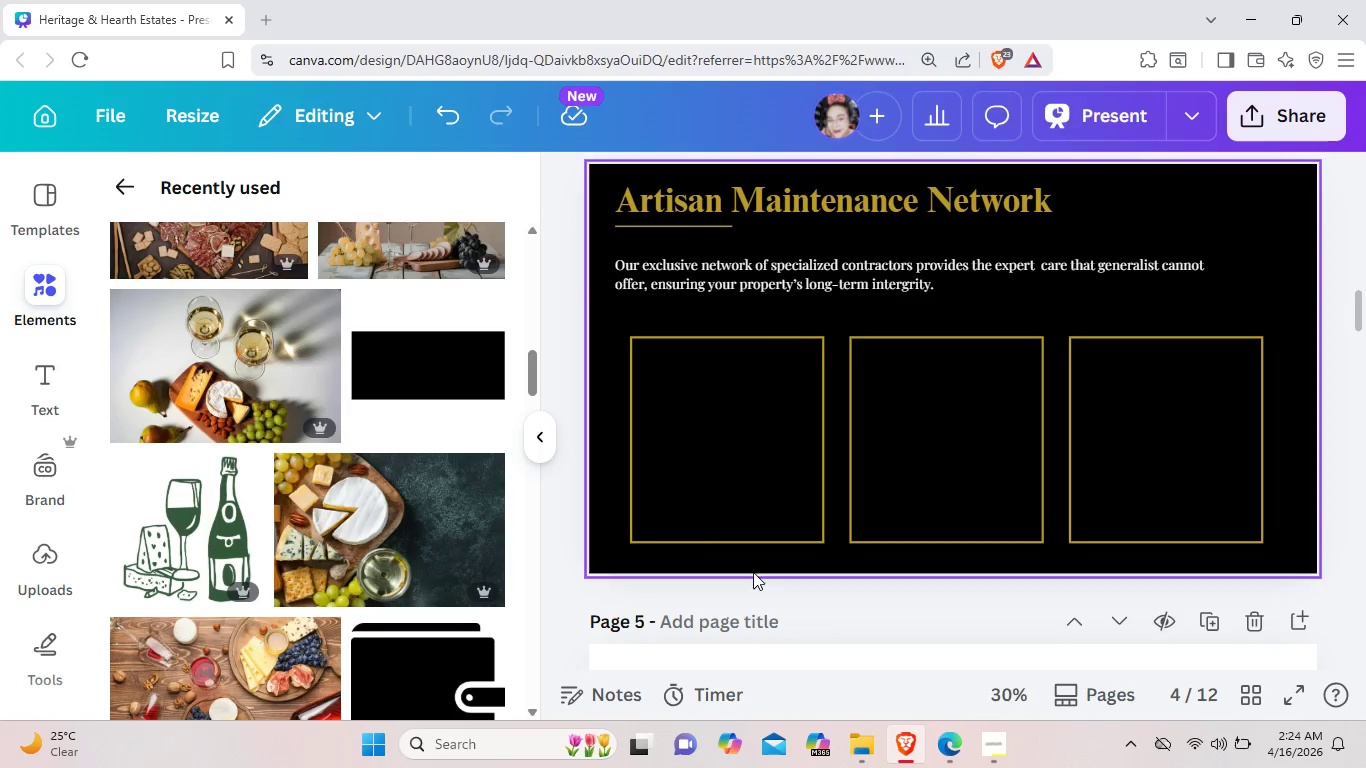 
scroll: coordinate [728, 412], scroll_direction: up, amount: 2.0
 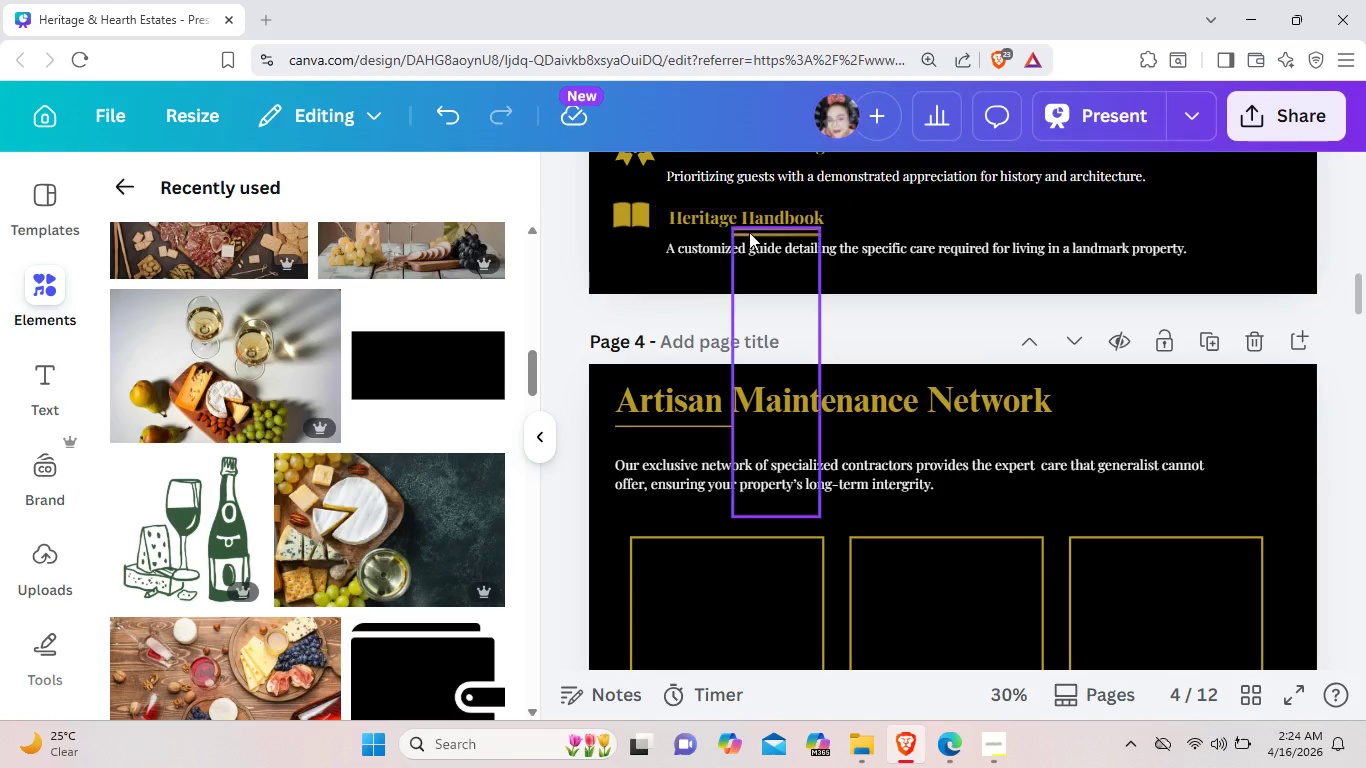 
left_click([751, 232])
 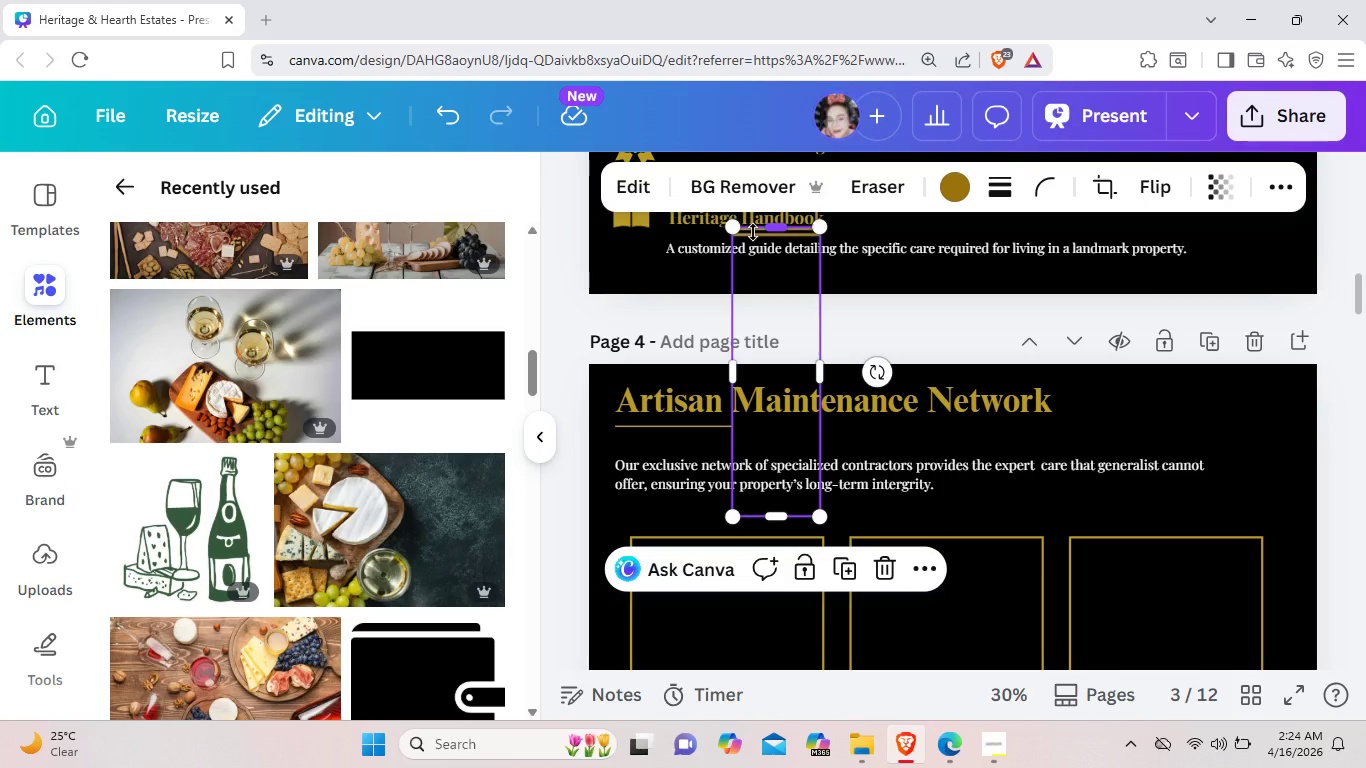 
key(Backspace)
 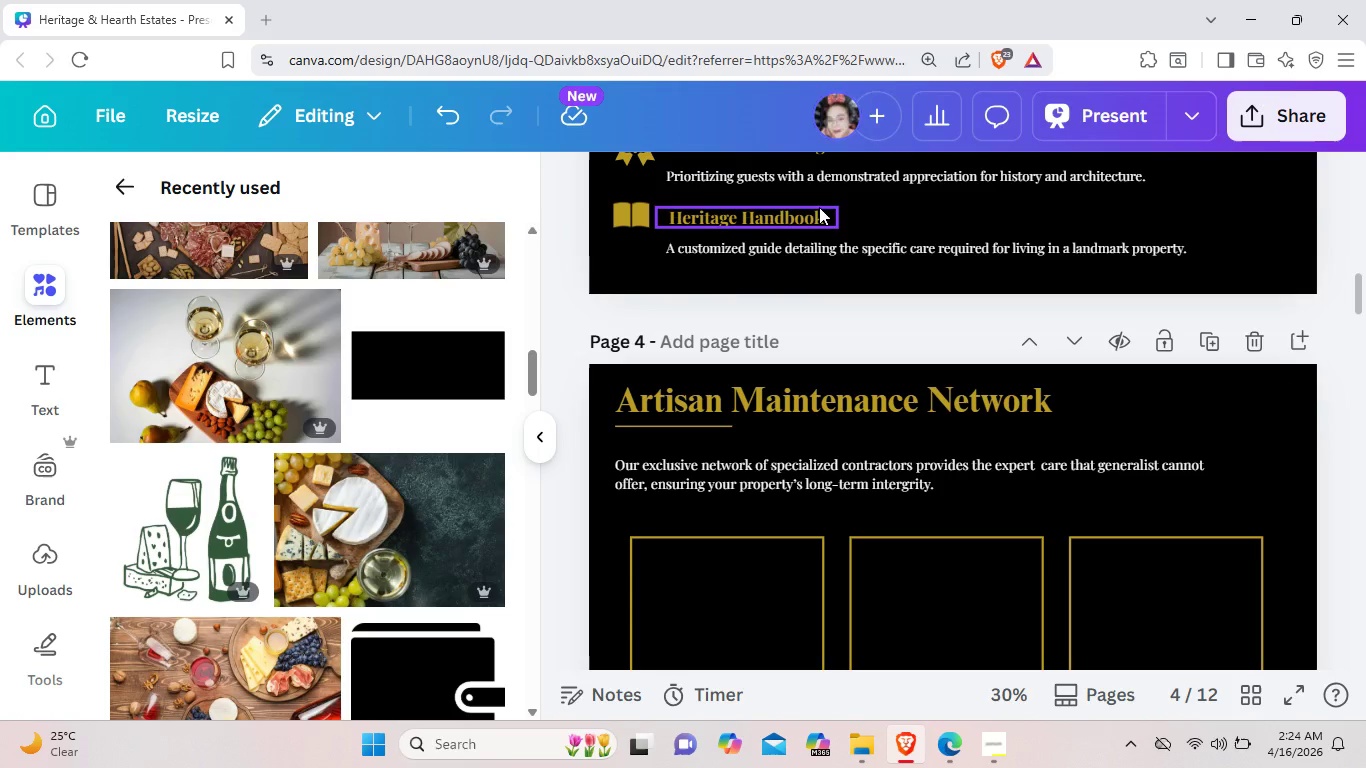 
left_click([819, 207])
 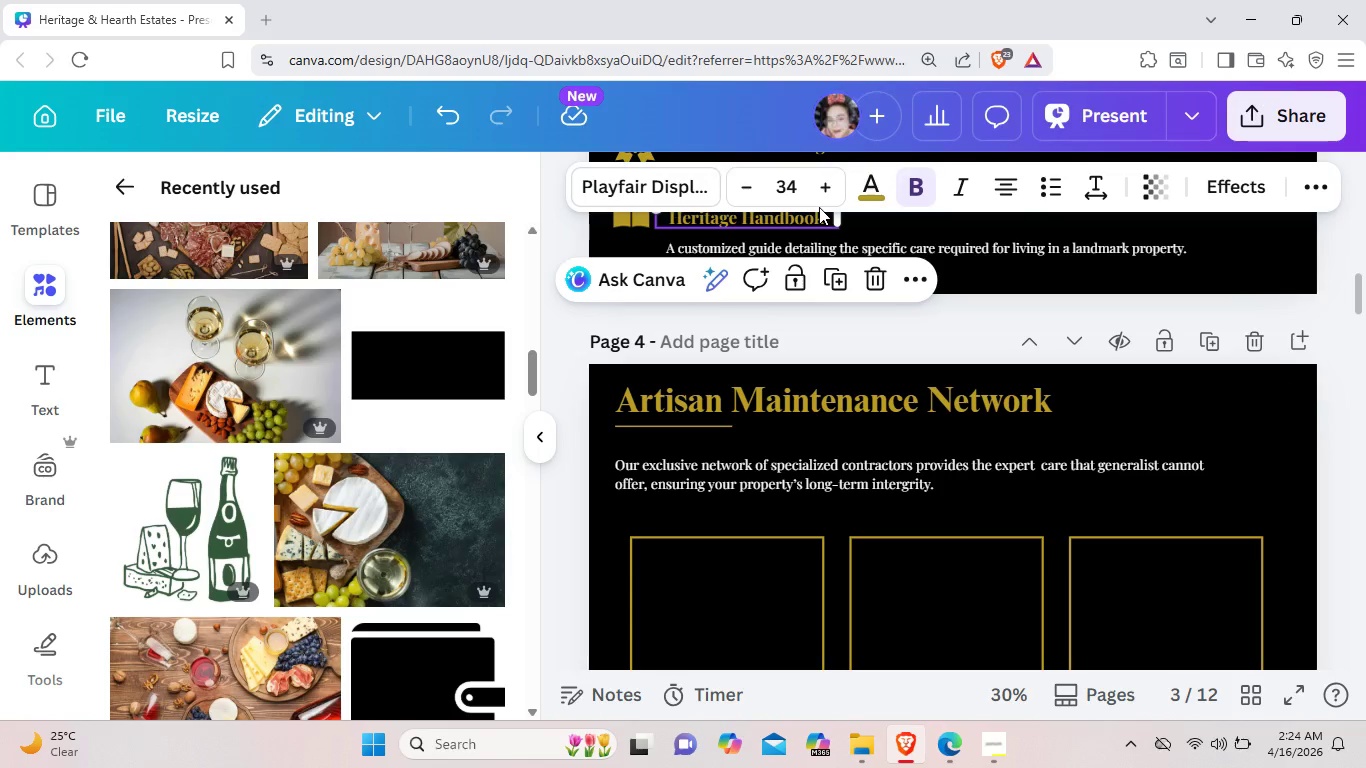 
key(Control+C)
 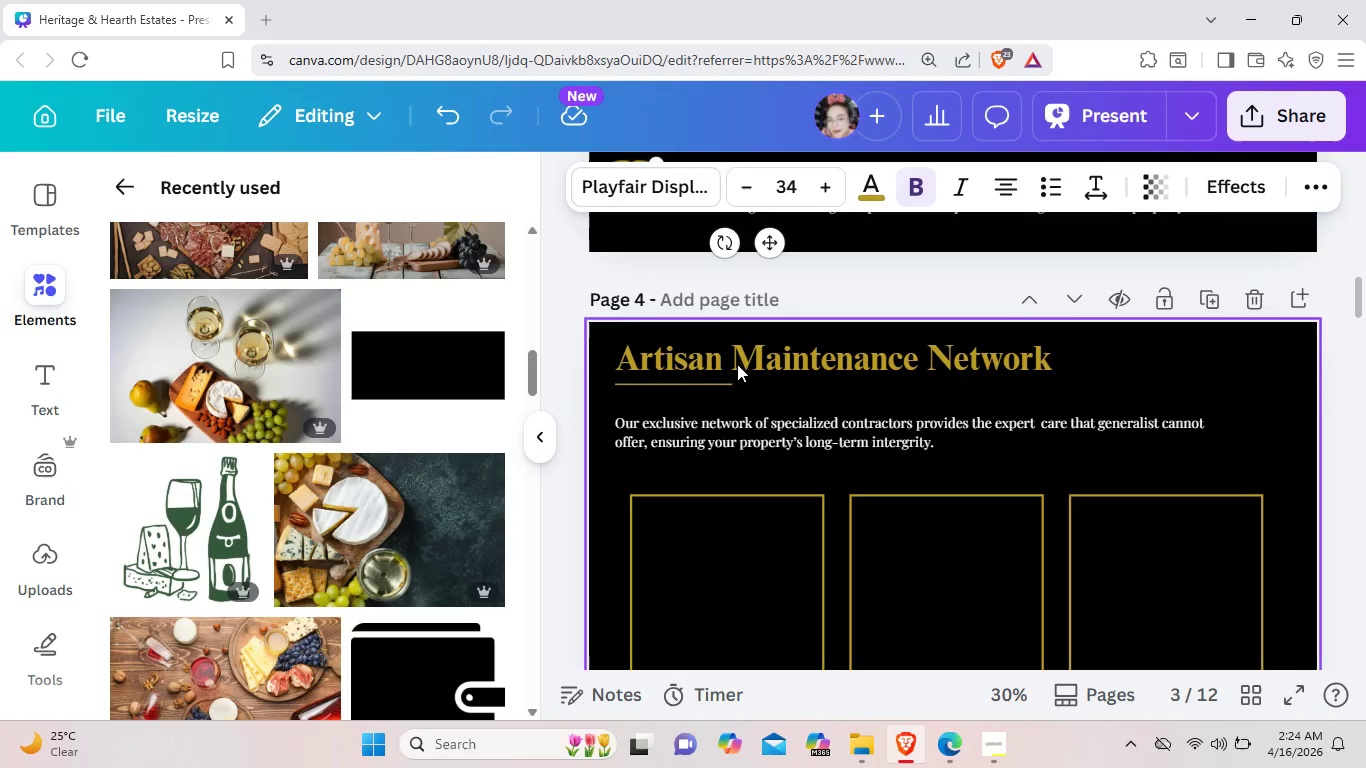 
scroll: coordinate [737, 364], scroll_direction: down, amount: 1.0
 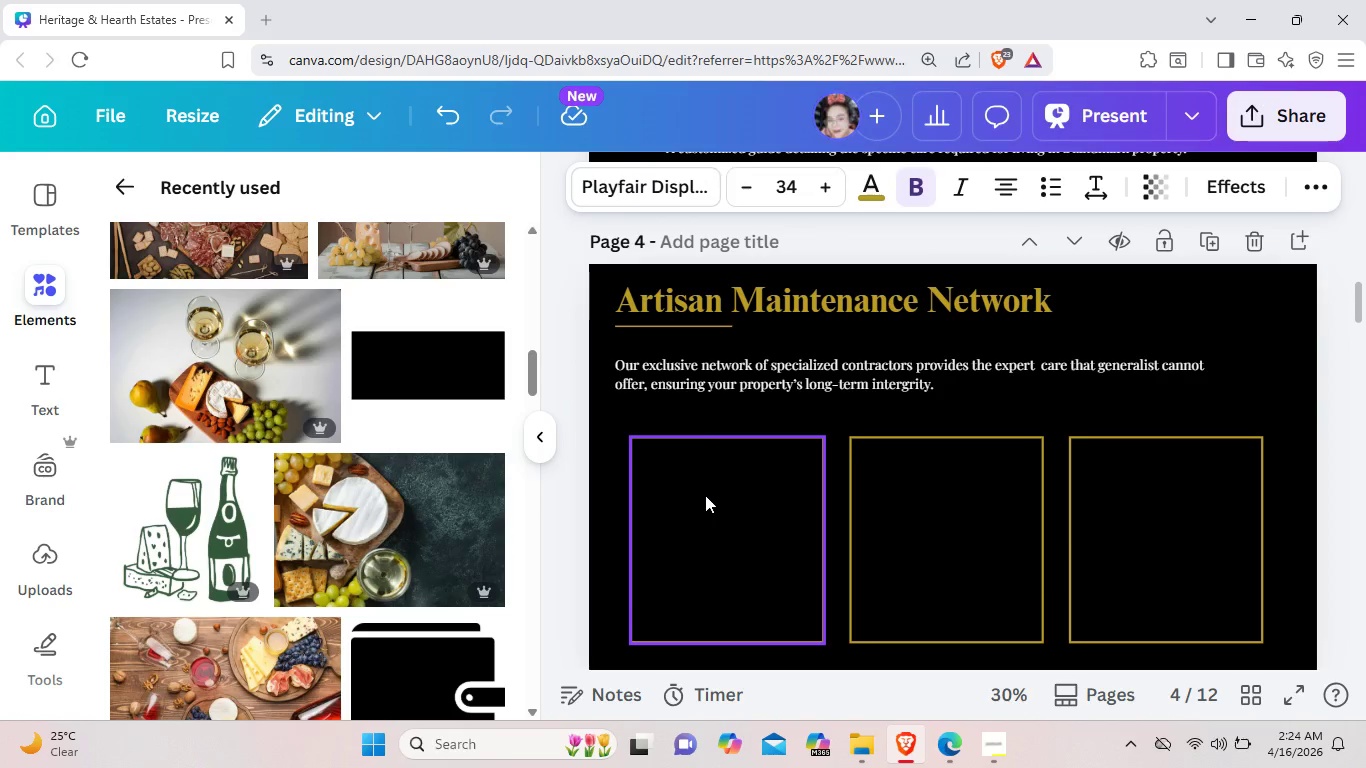 
key(Control+V)
 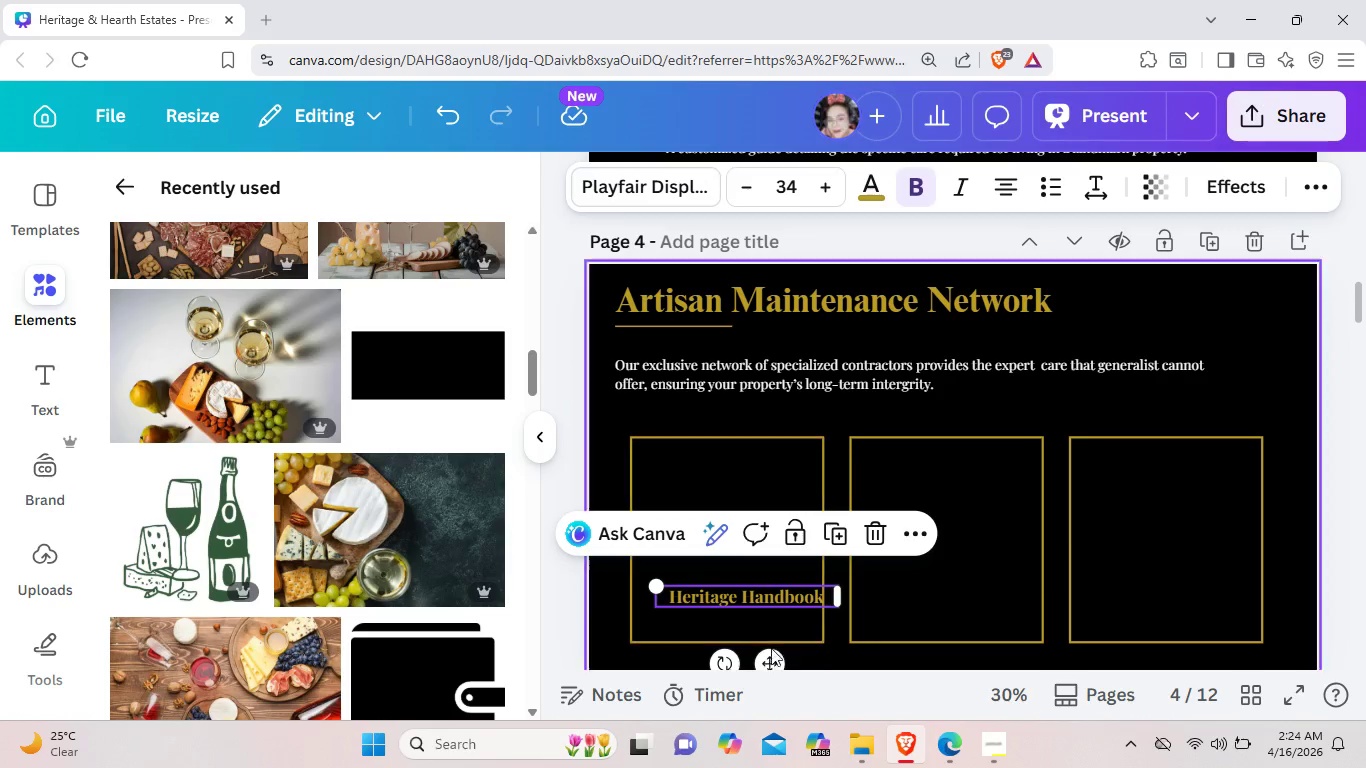 
left_click_drag(start_coordinate=[775, 665], to_coordinate=[751, 584])
 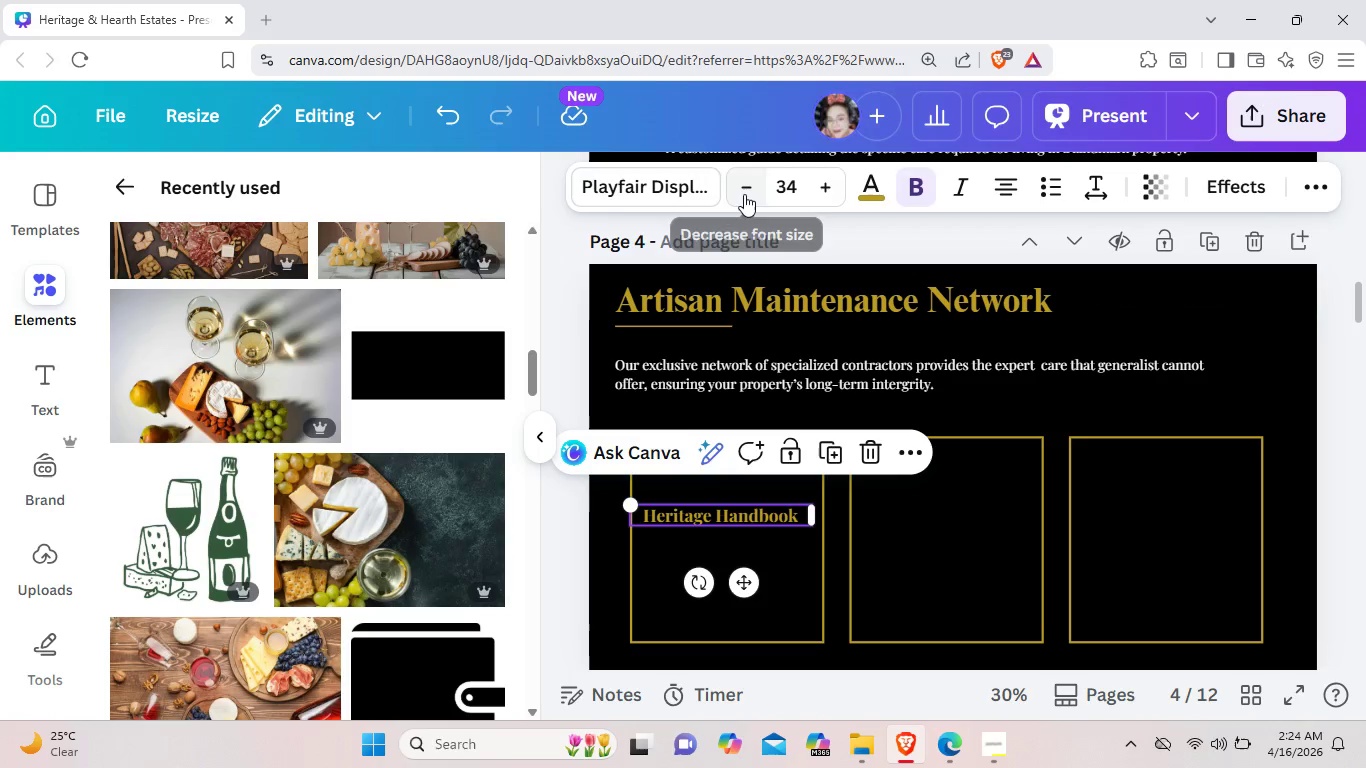 
double_click([744, 194])
 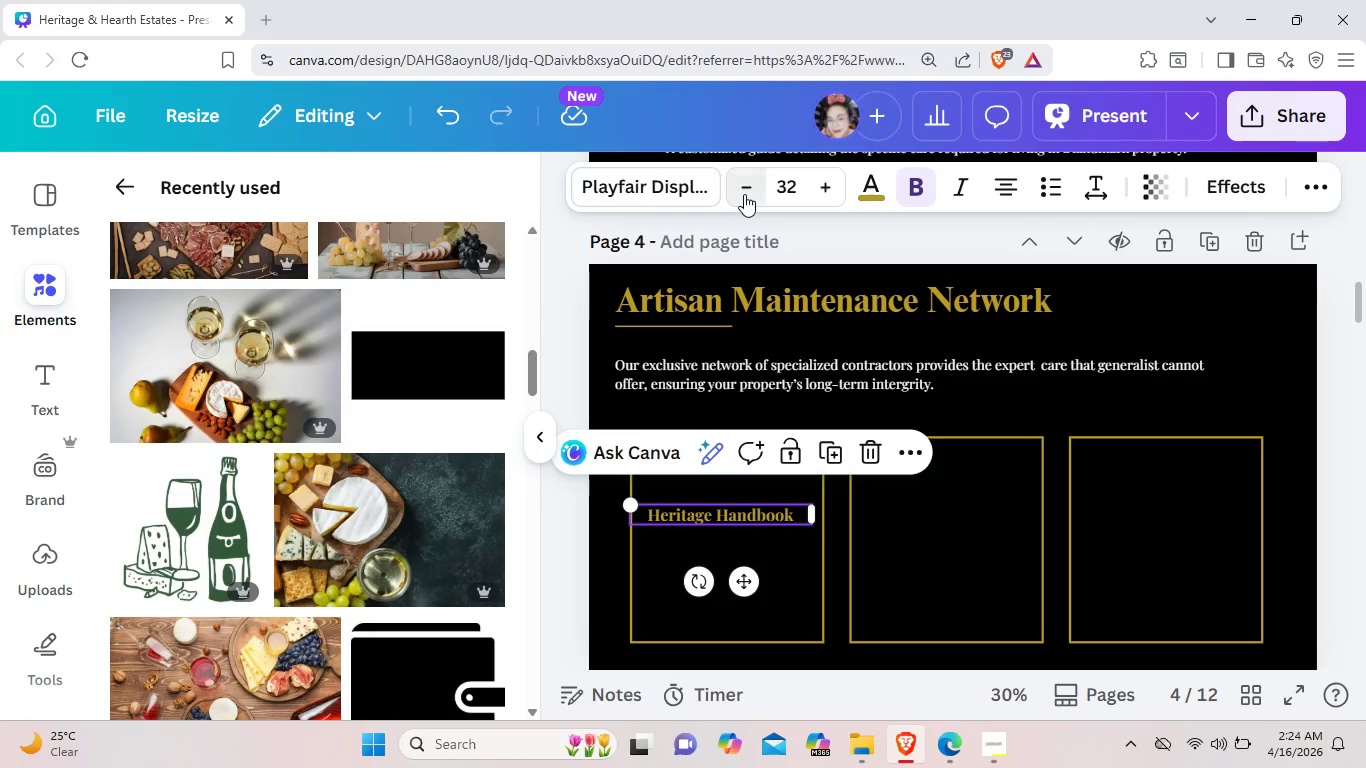 
triple_click([744, 194])
 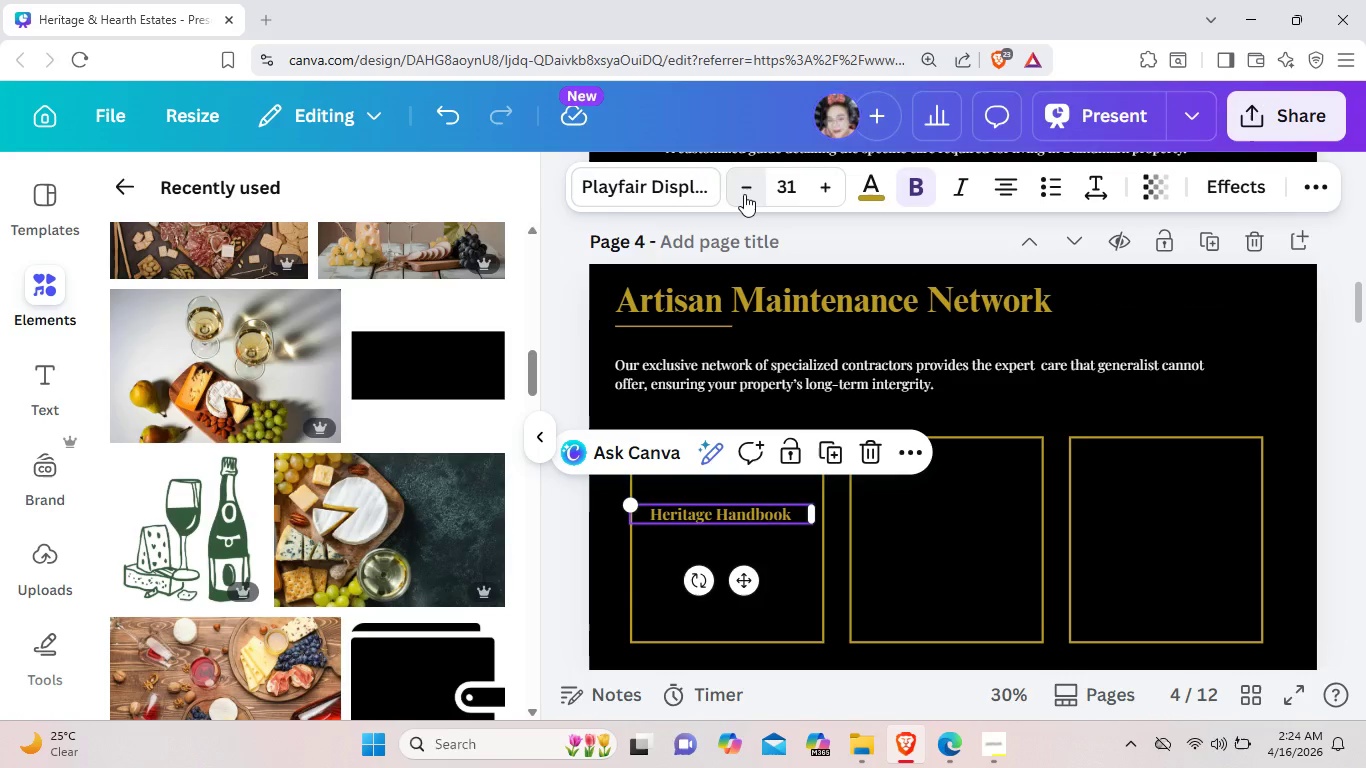 
left_click([744, 194])
 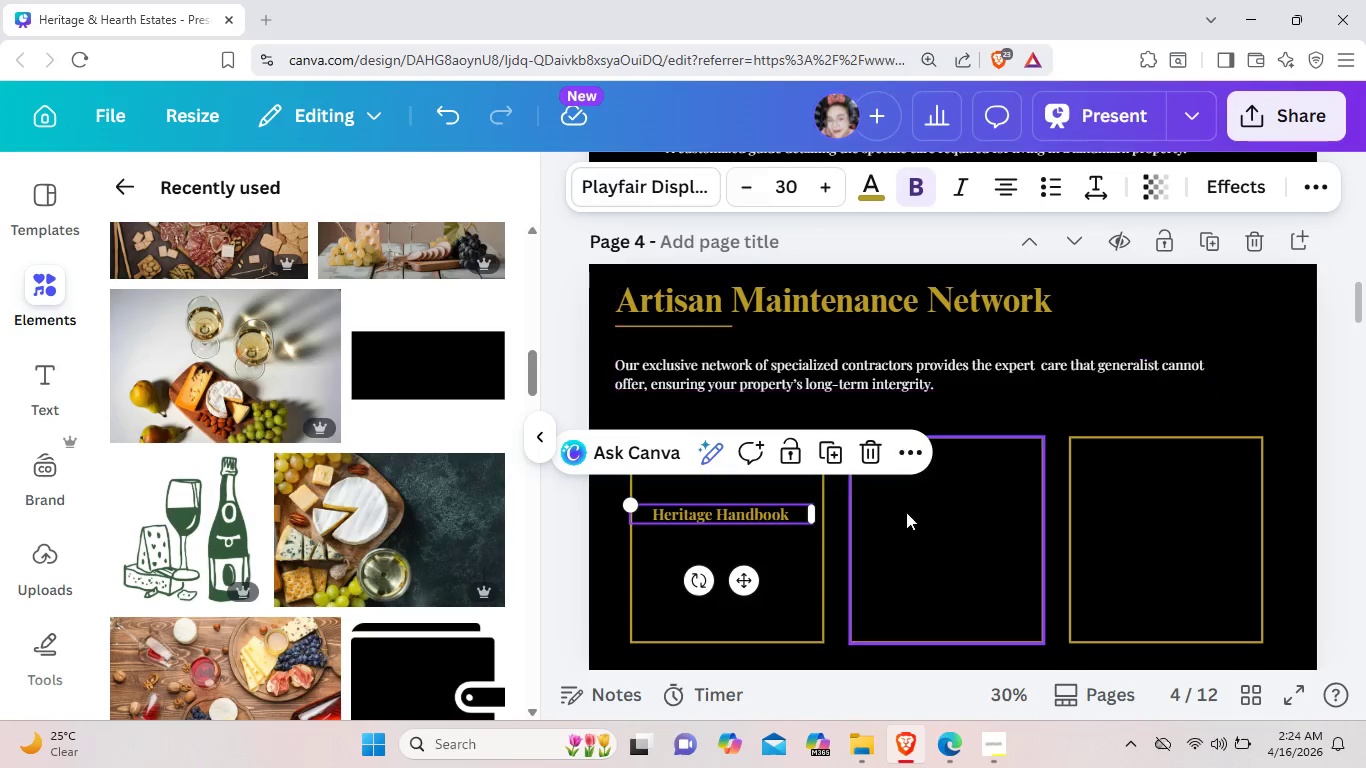 
left_click([926, 559])
 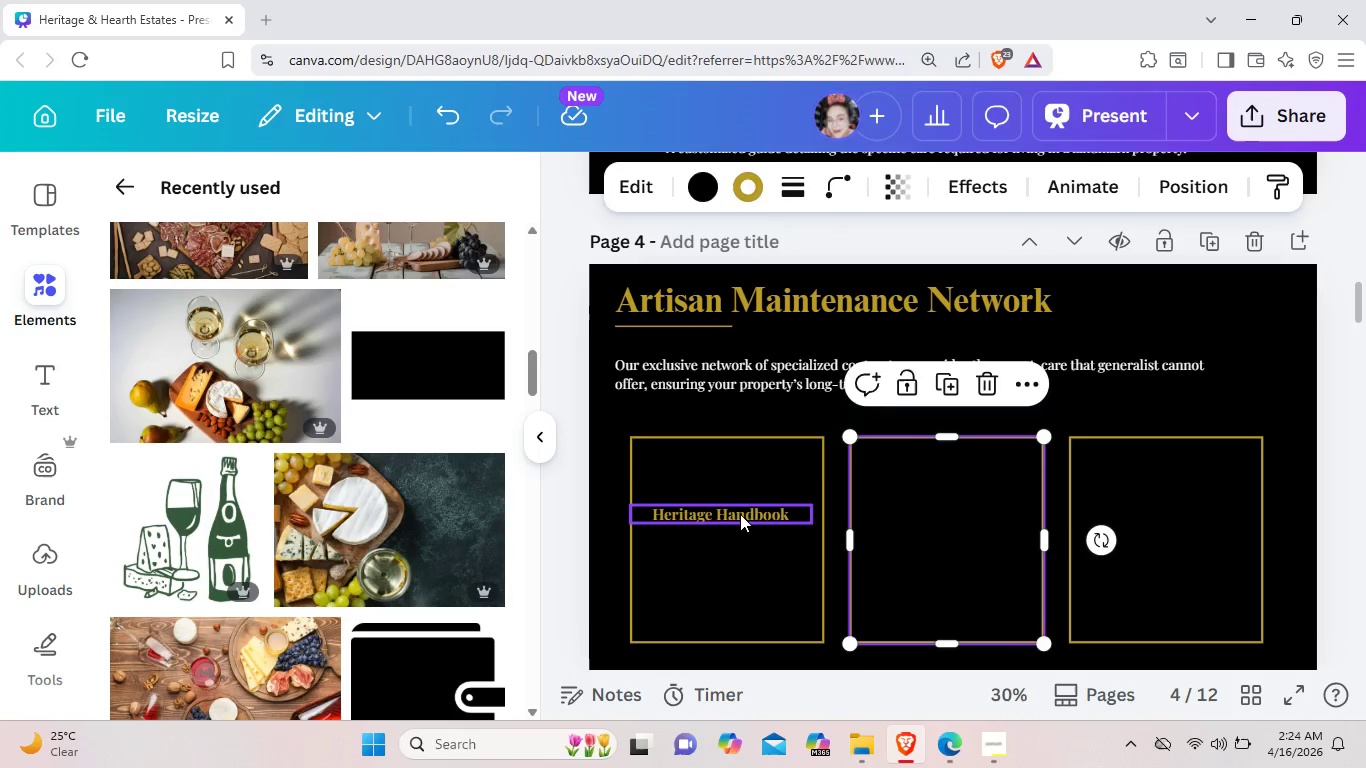 
left_click_drag(start_coordinate=[740, 514], to_coordinate=[745, 516])
 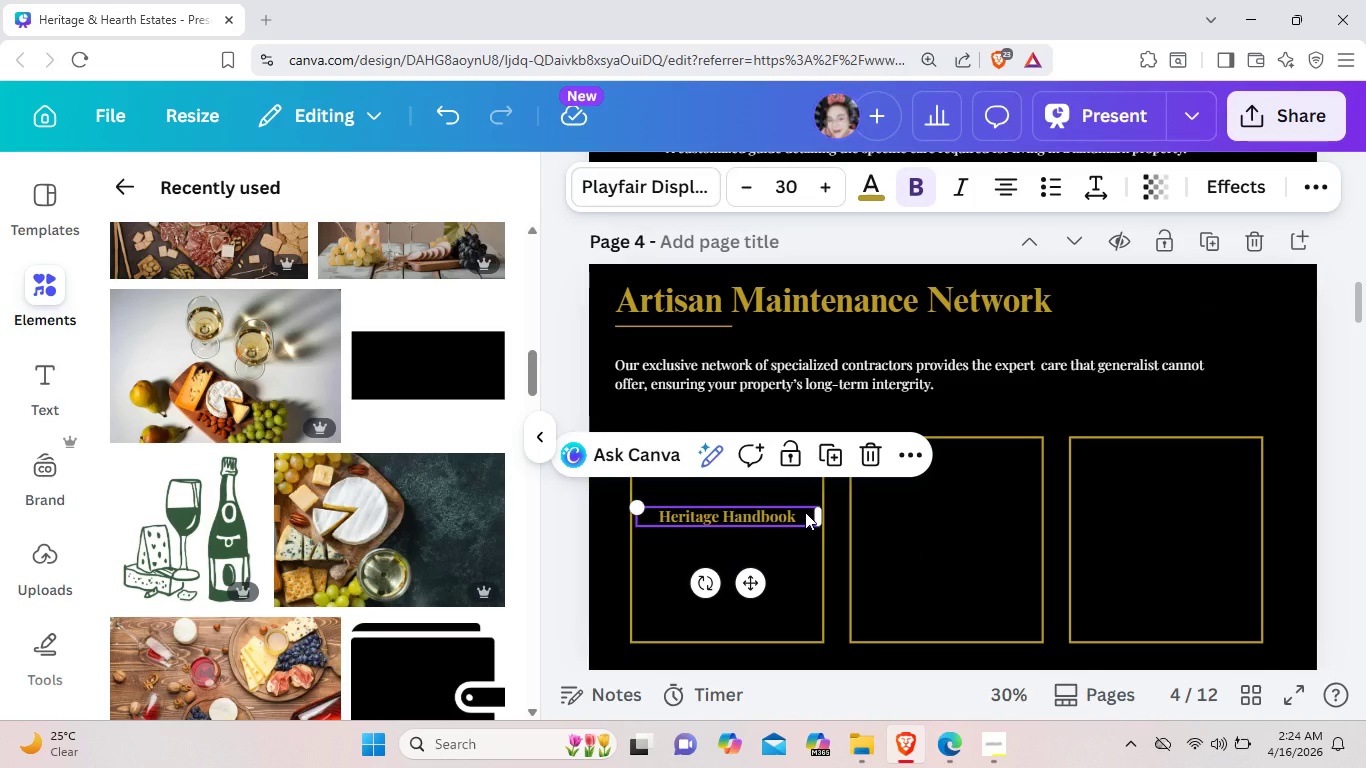 
left_click([805, 512])
 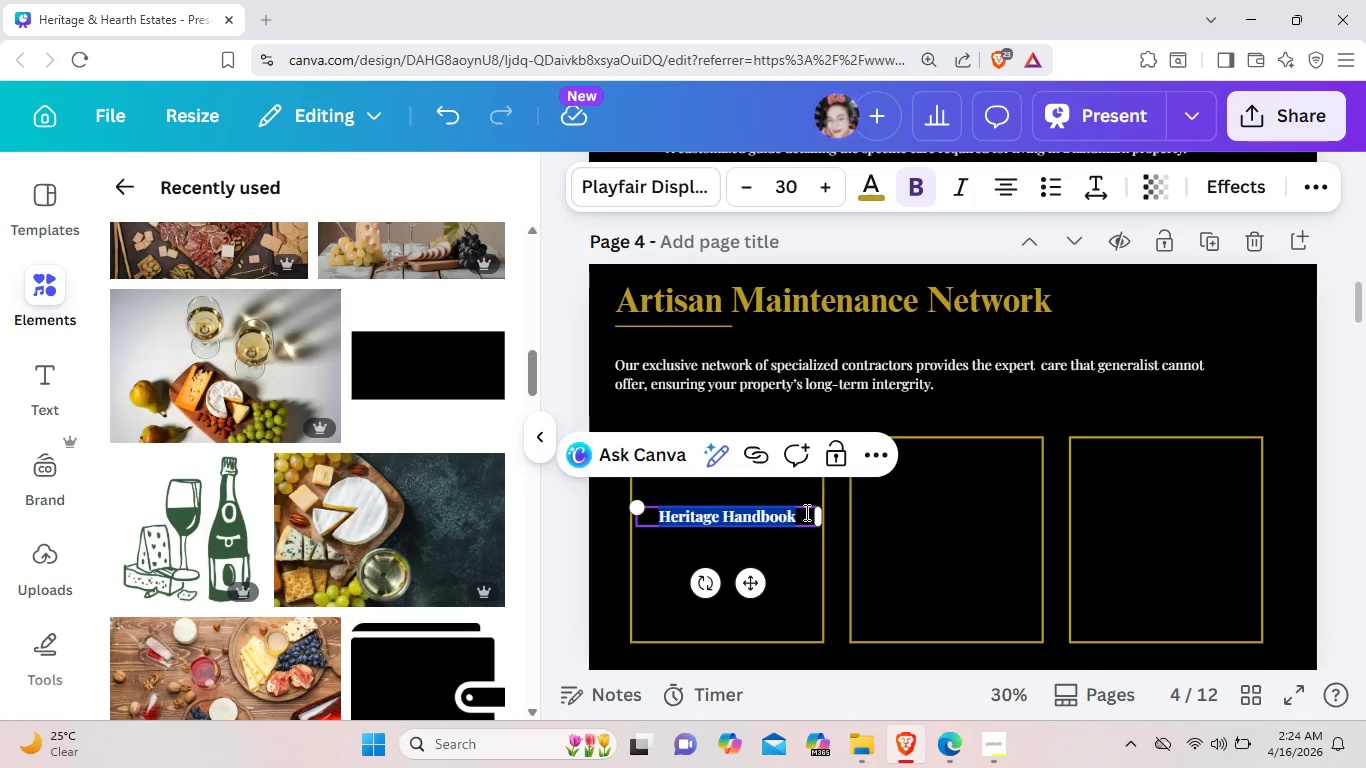 
key(Backspace)
type(RESTORATION ARPE)
key(Backspace)
key(Backspace)
key(Backspace)
key(Backspace)
type(CARPENTERS)
 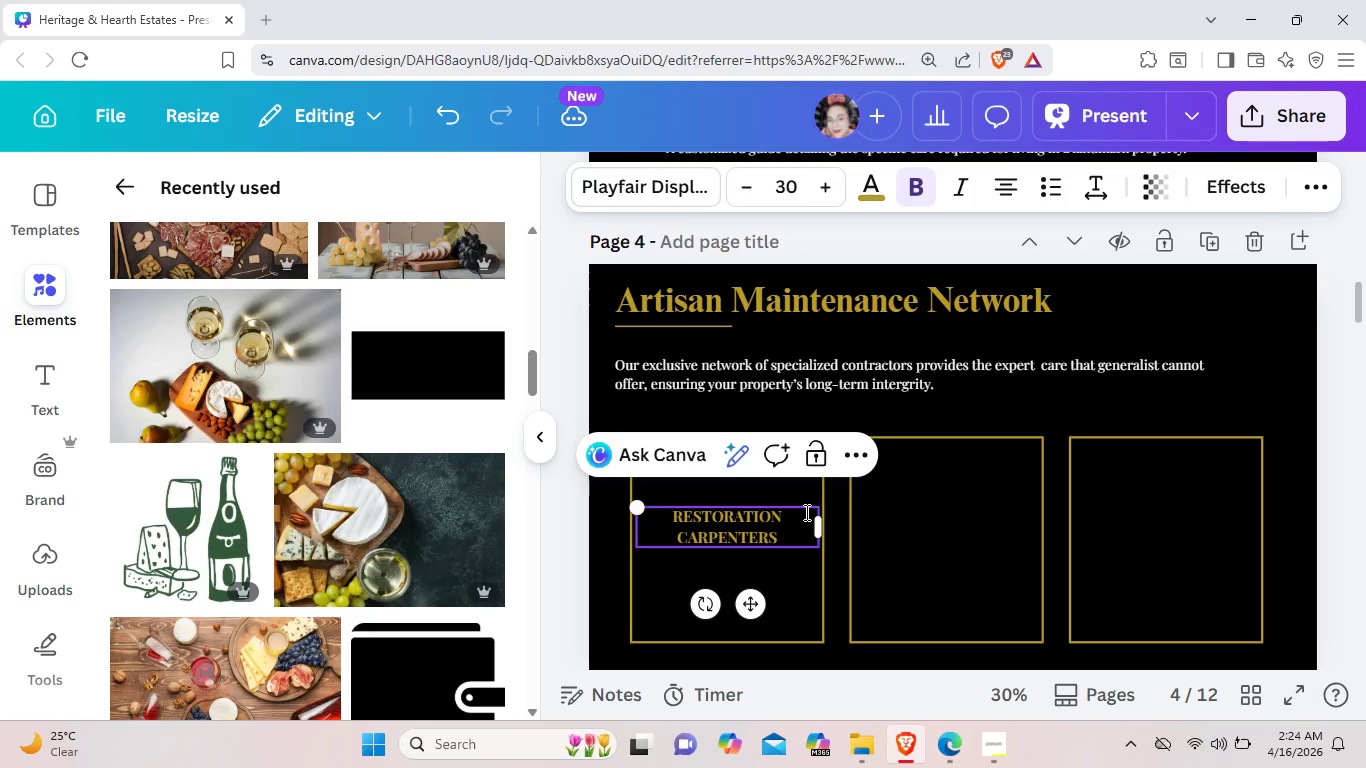 
left_click([960, 512])
 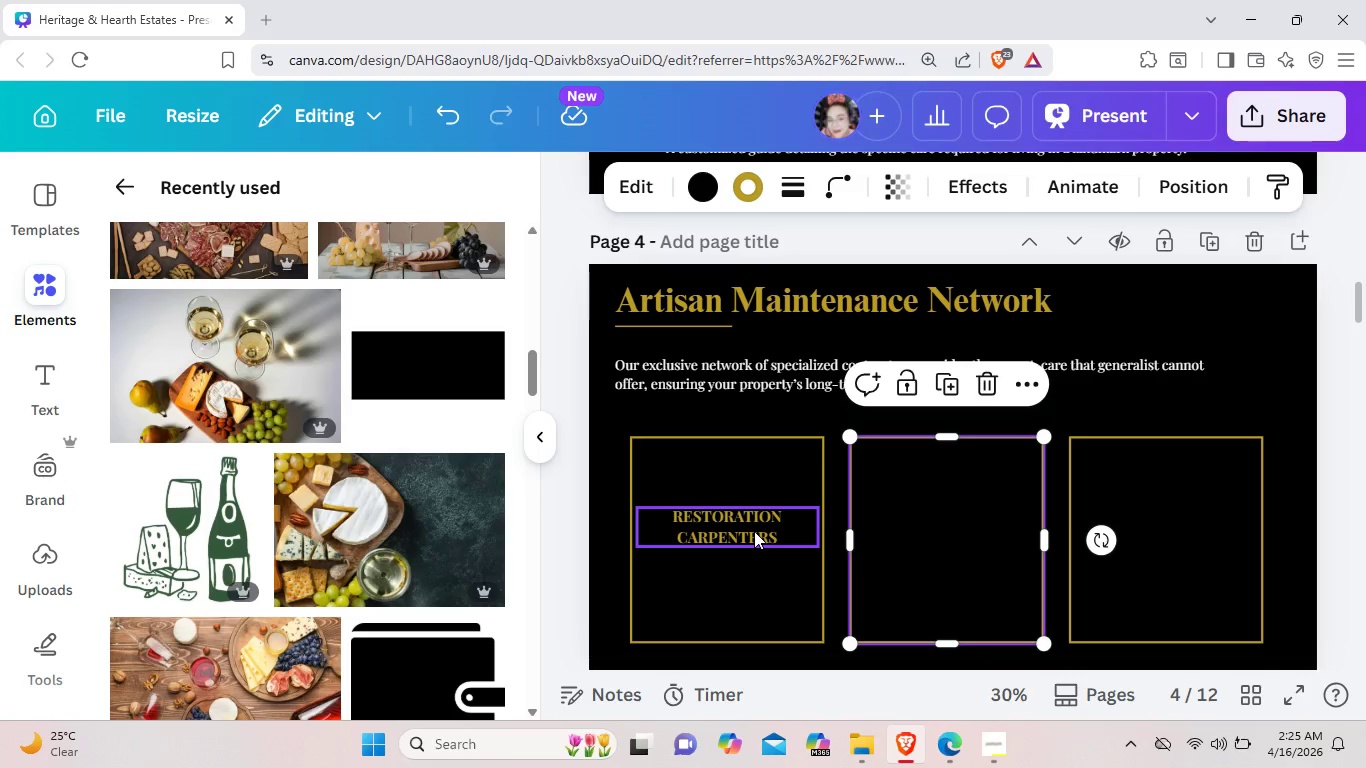 
left_click([754, 531])
 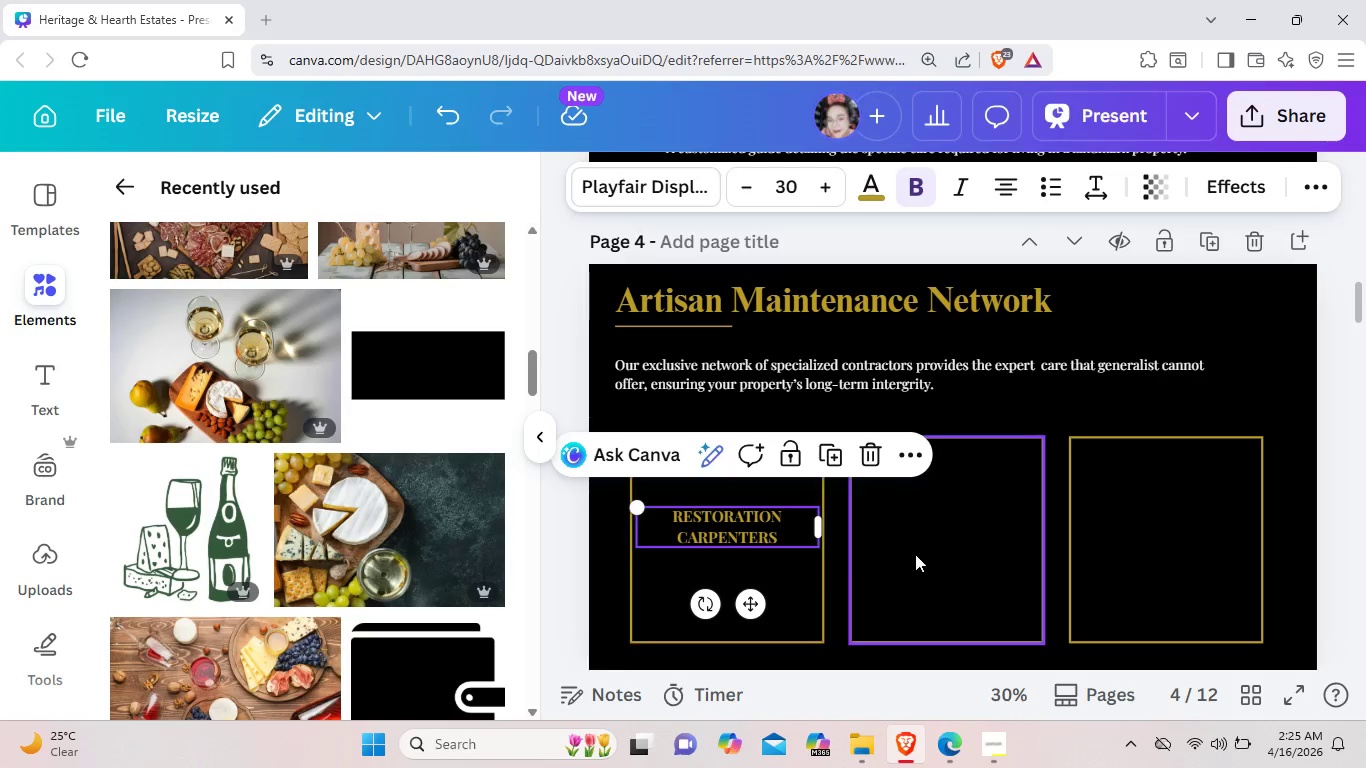 
left_click([916, 554])
 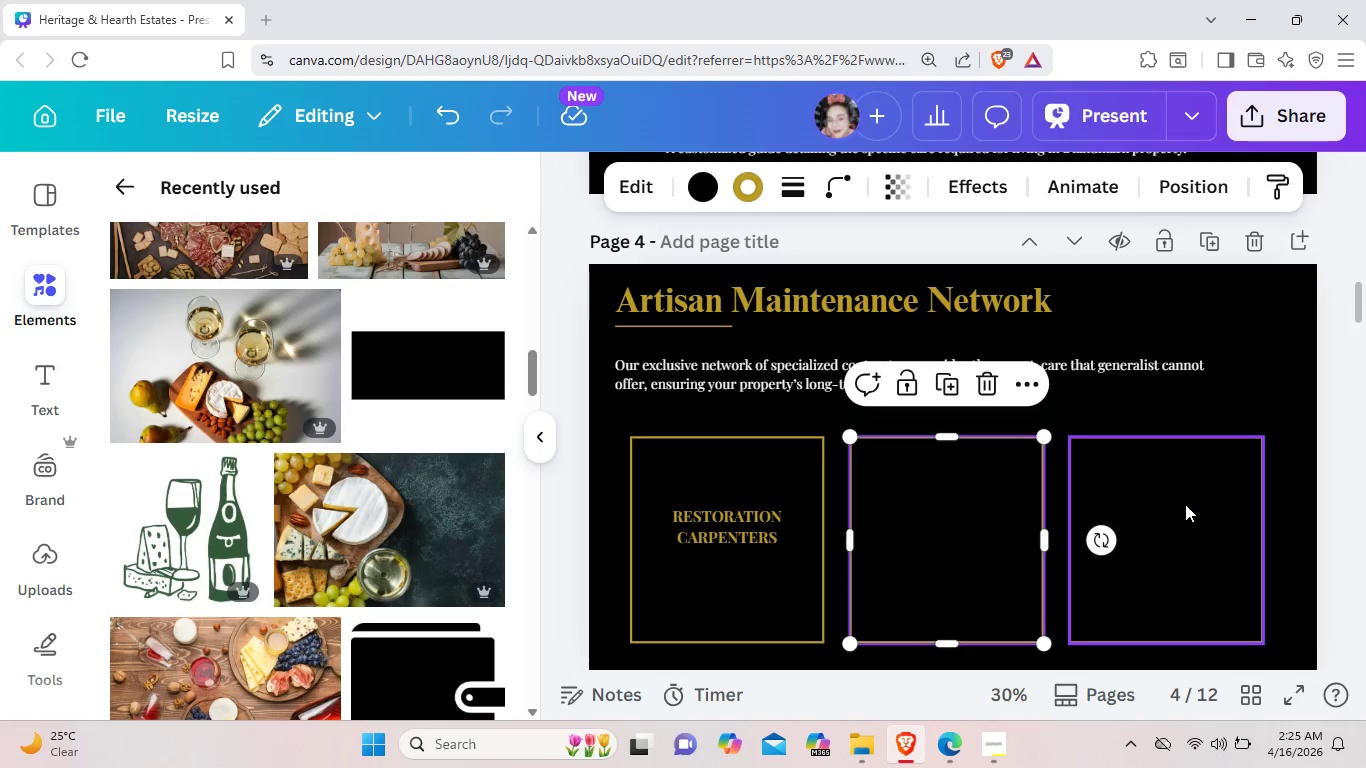 
key(Backspace)
 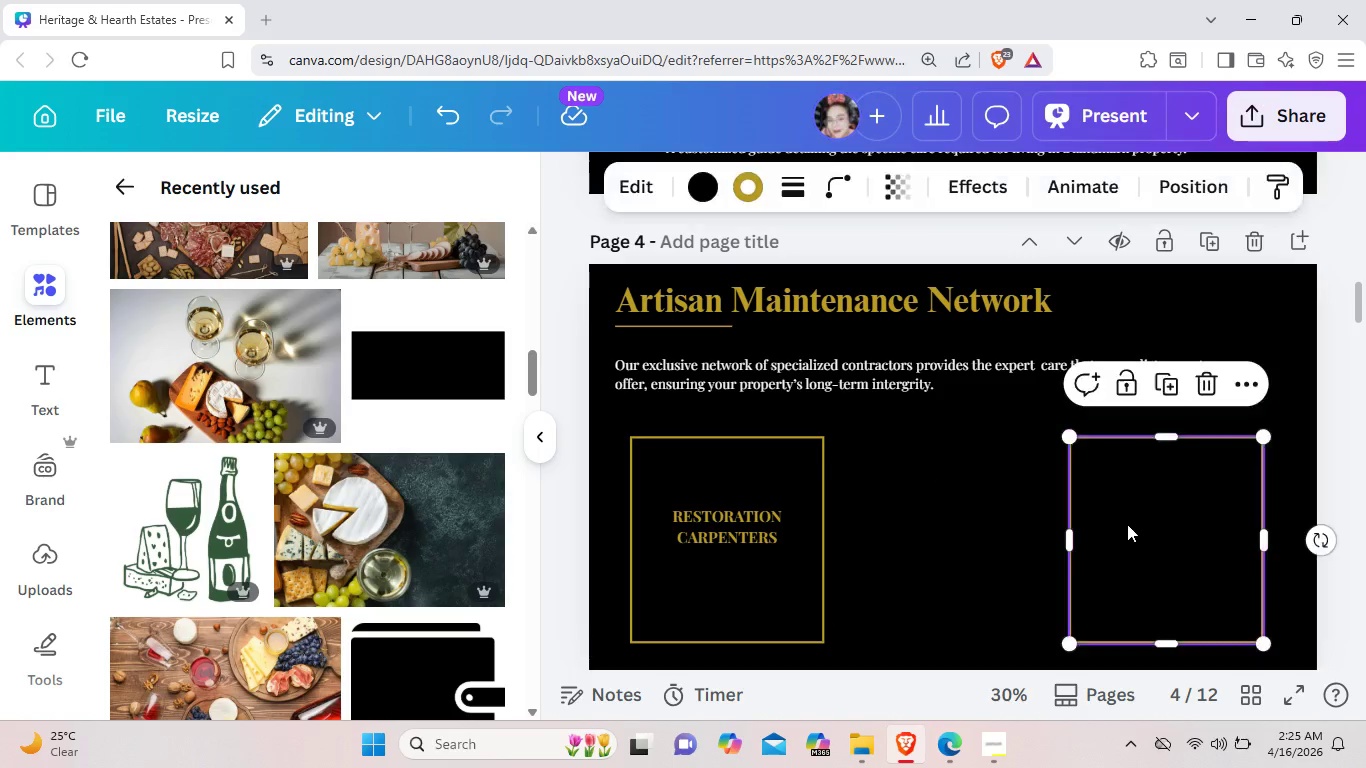 
left_click([1127, 524])
 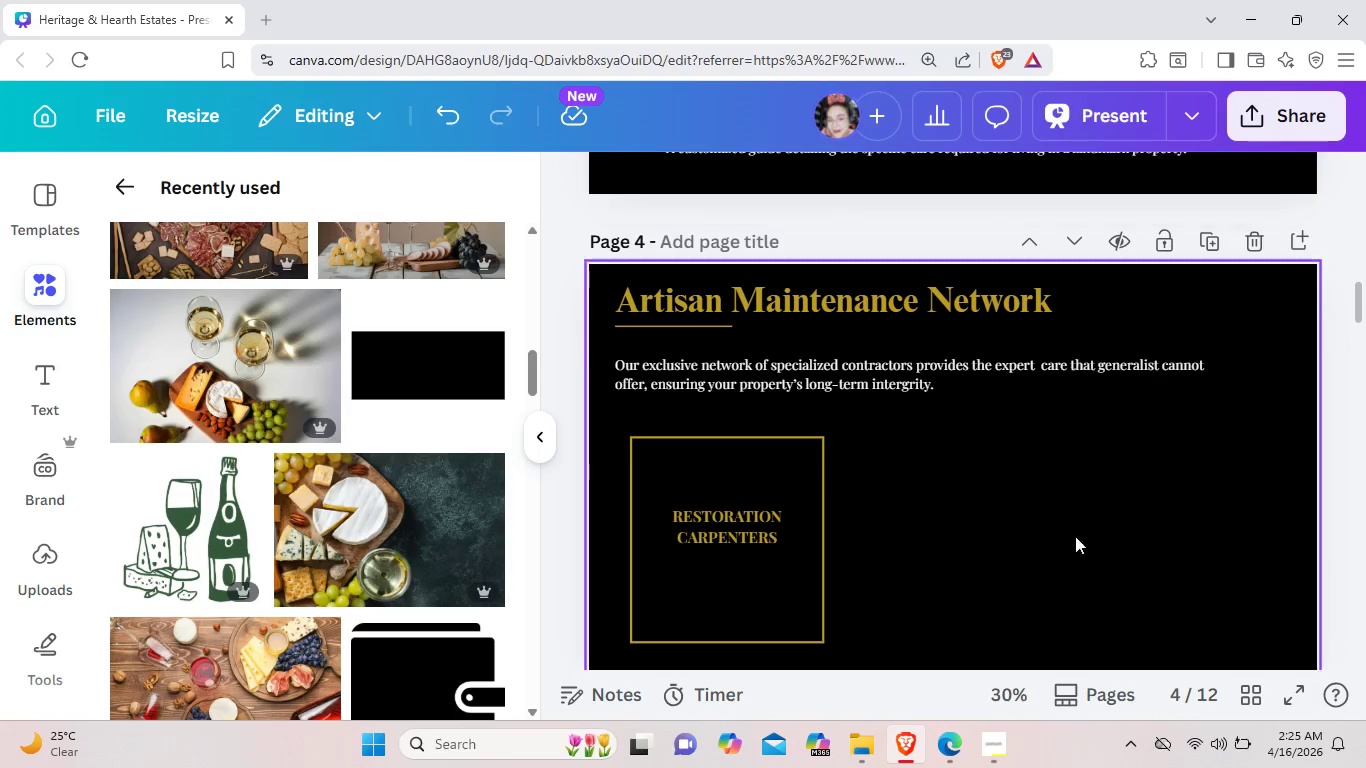 
key(Backspace)
 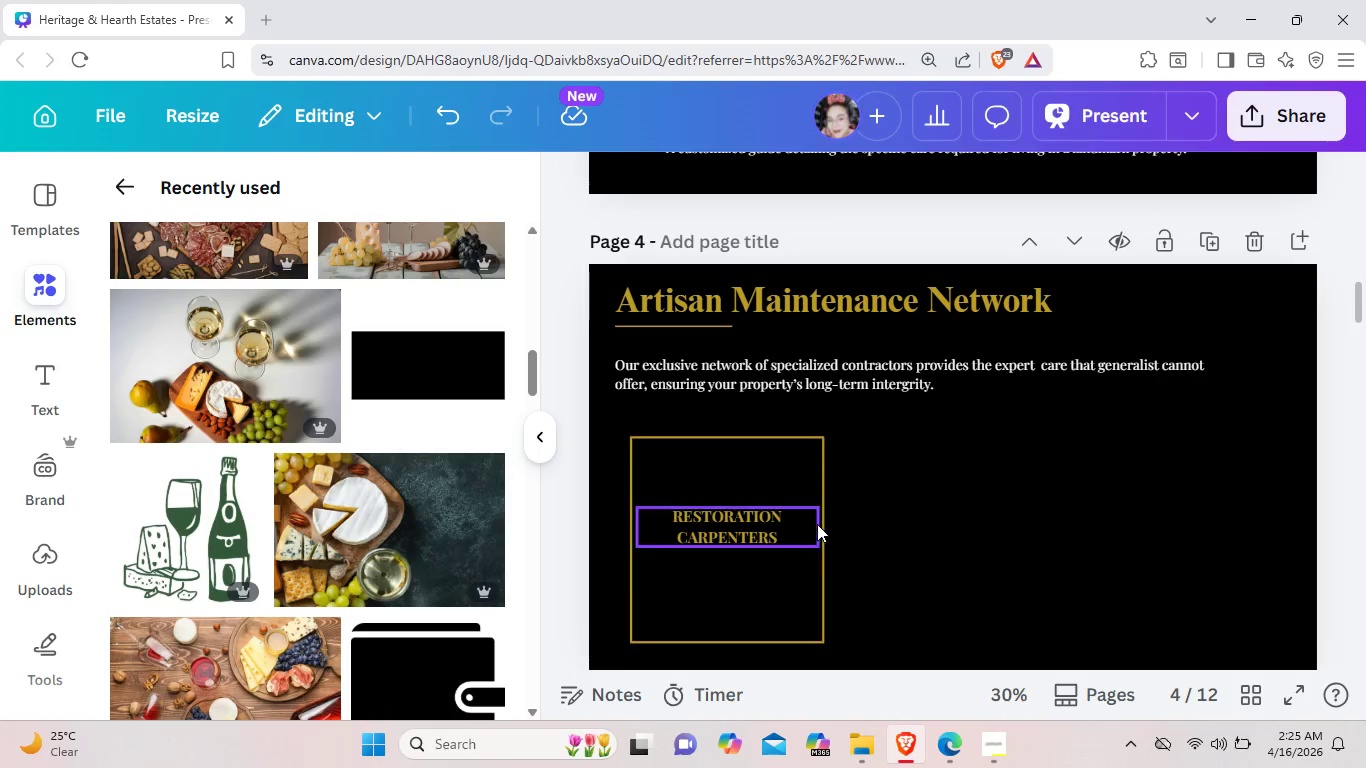 
left_click([817, 524])
 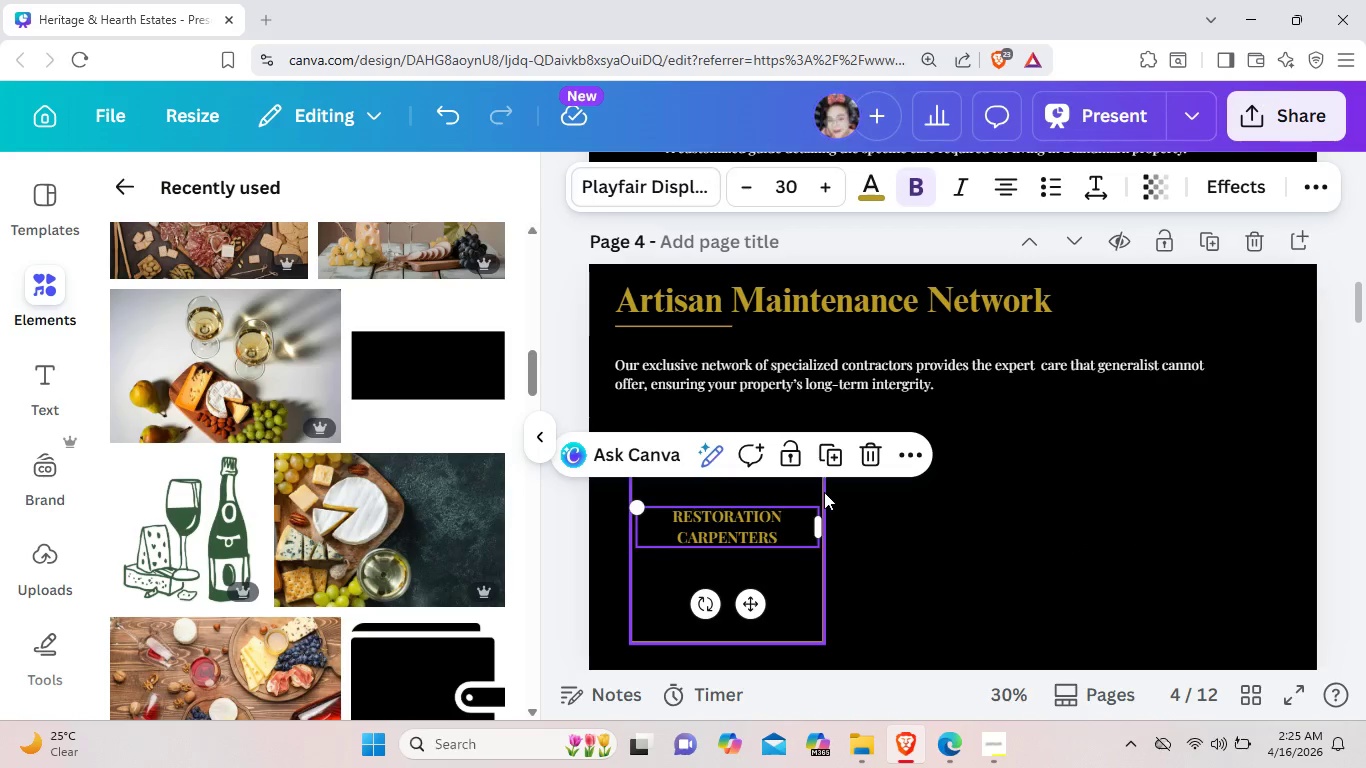 
left_click([824, 492])
 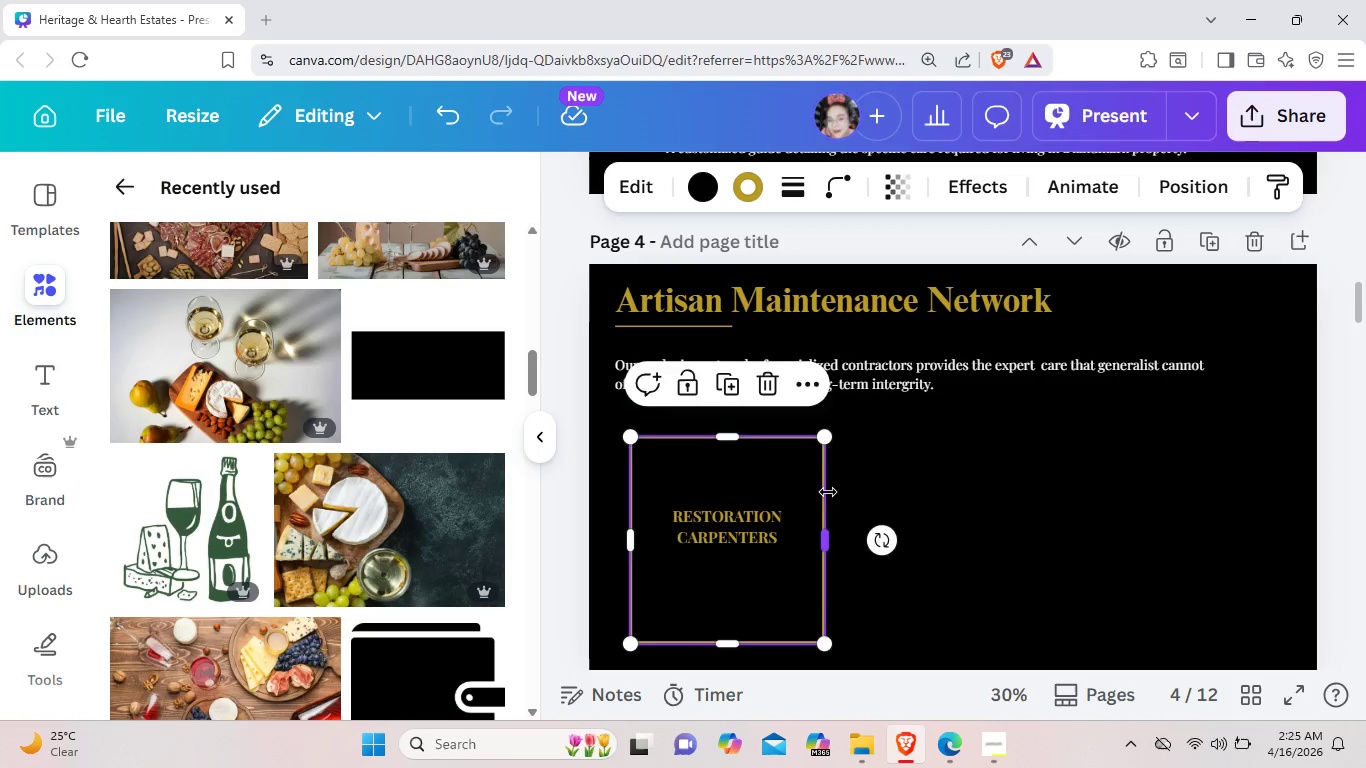 
left_click_drag(start_coordinate=[824, 492], to_coordinate=[844, 497])
 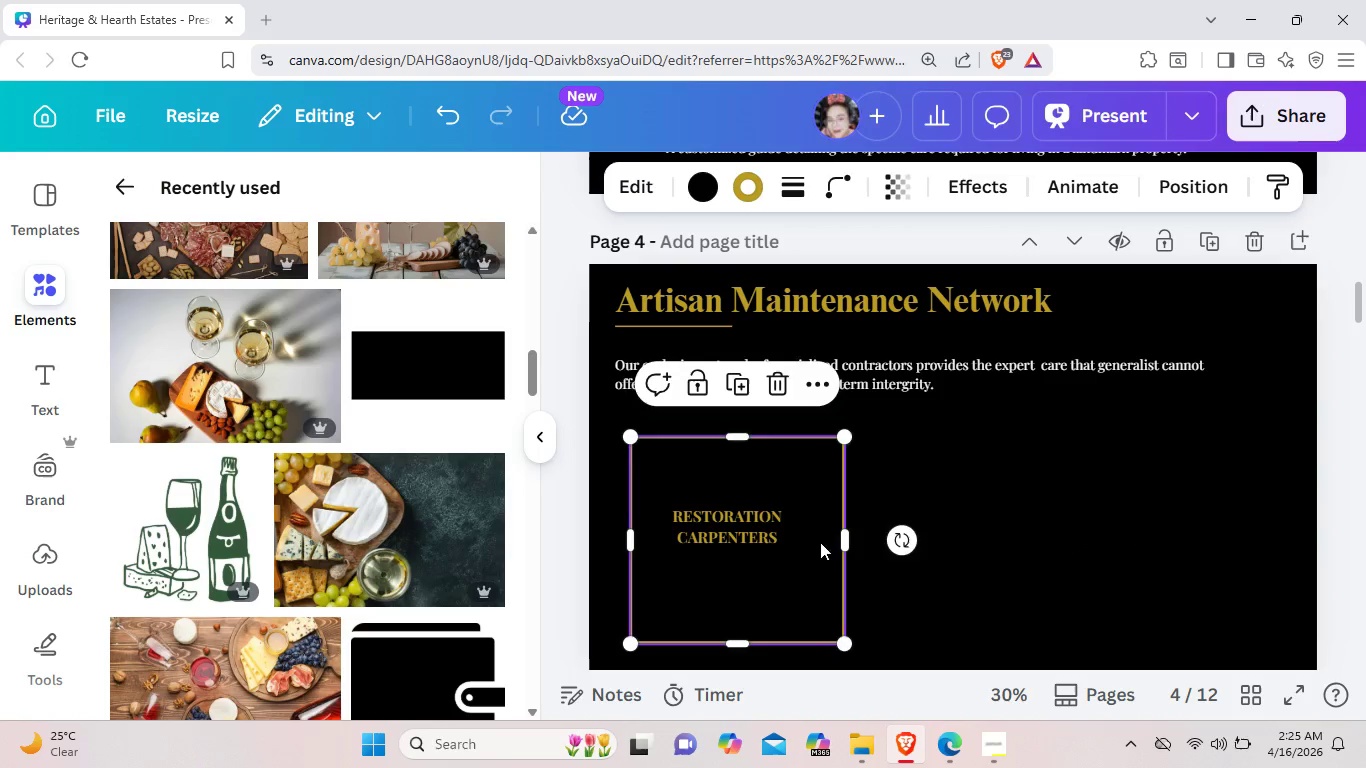 
left_click_drag(start_coordinate=[825, 541], to_coordinate=[812, 540])
 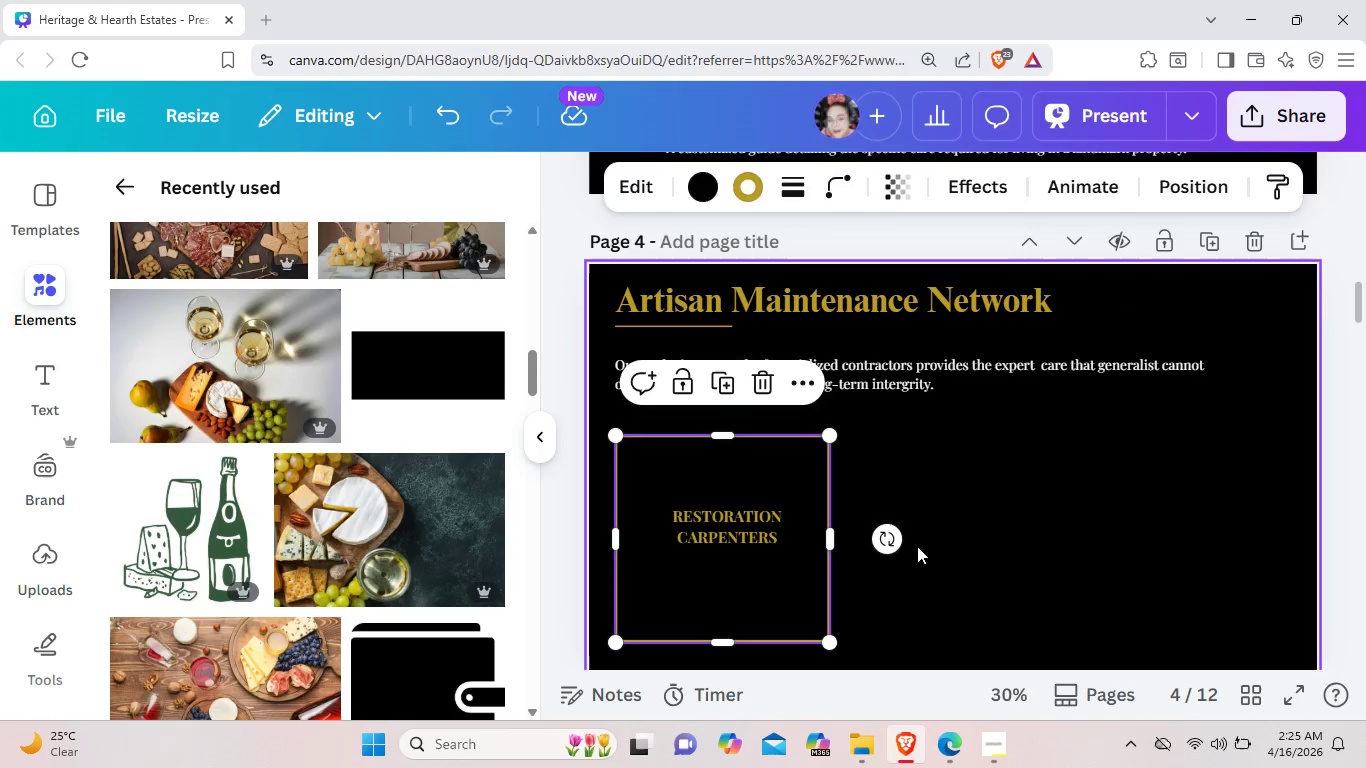 
left_click([917, 546])
 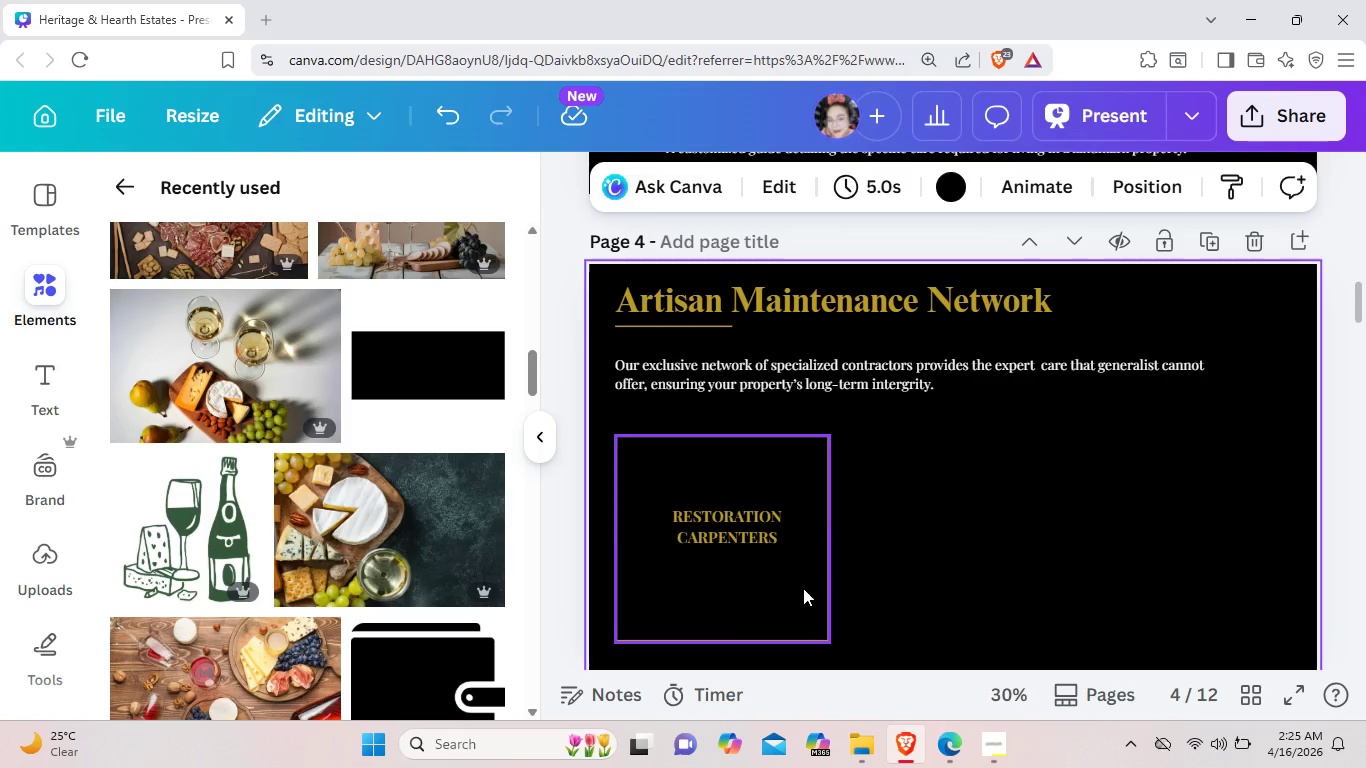 
left_click([803, 588])
 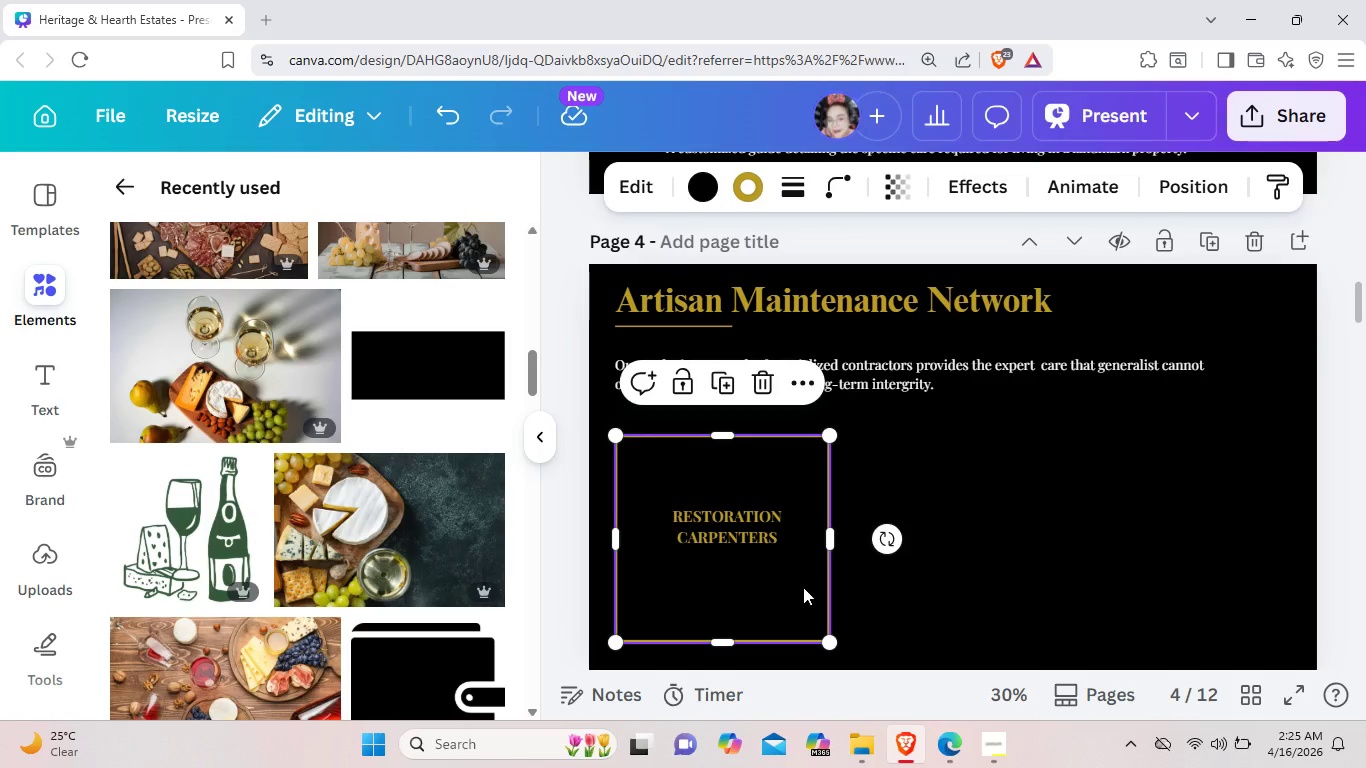 
key(Control+C)
 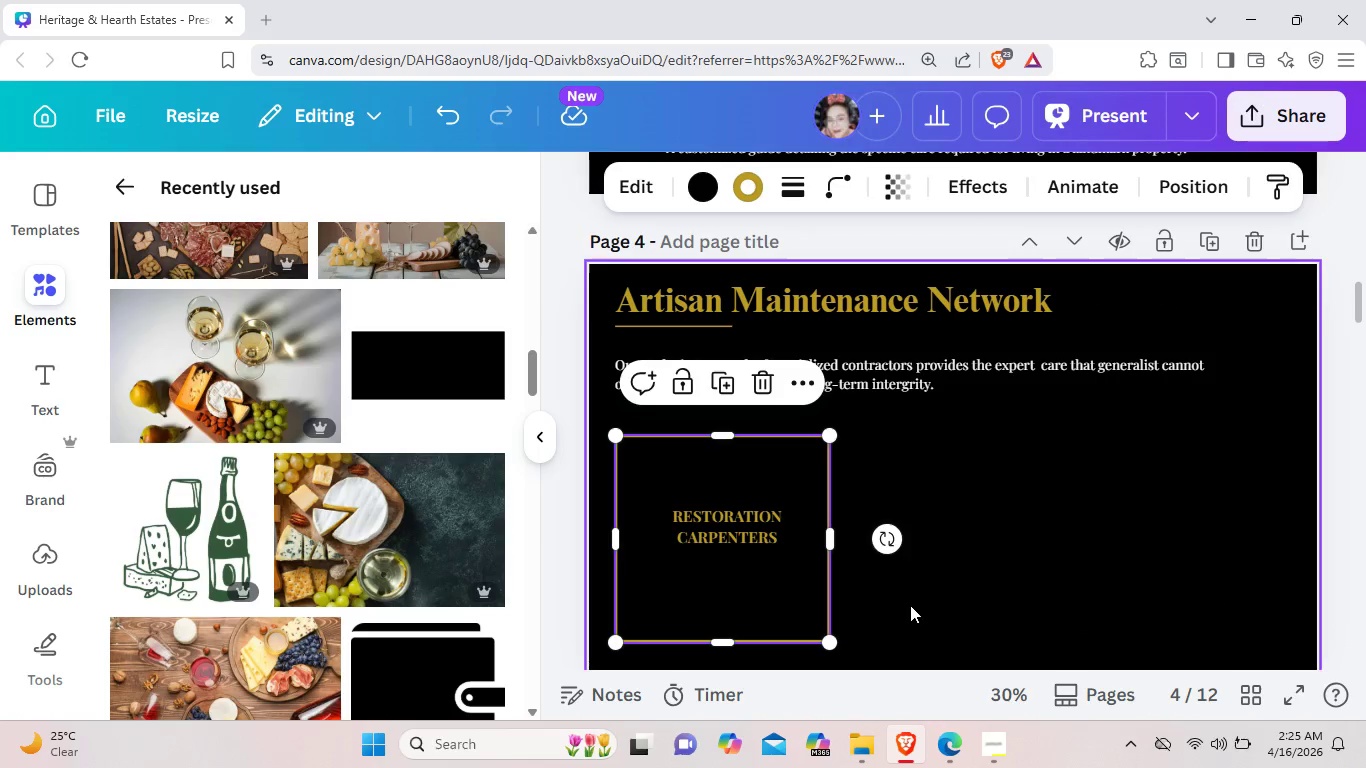 
left_click([910, 605])
 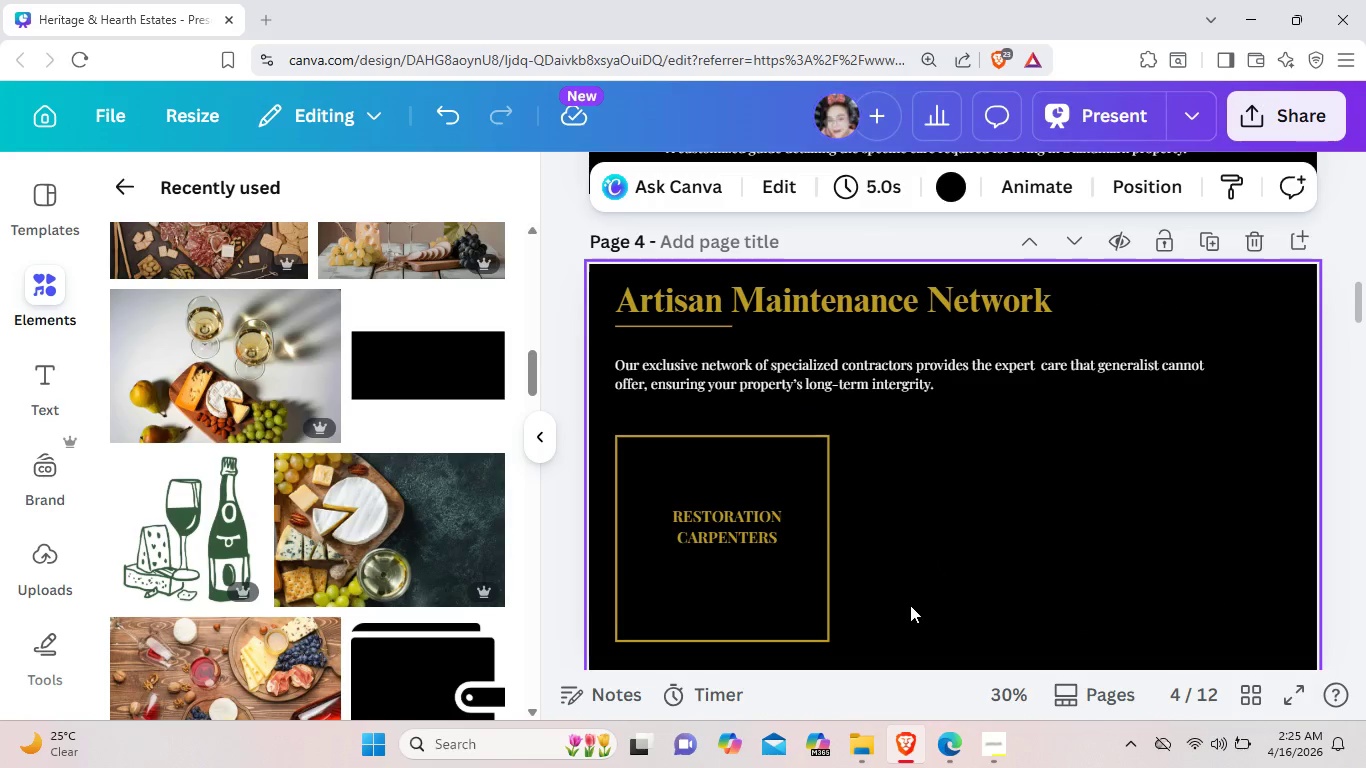 
key(Control+ControlLeft)
 